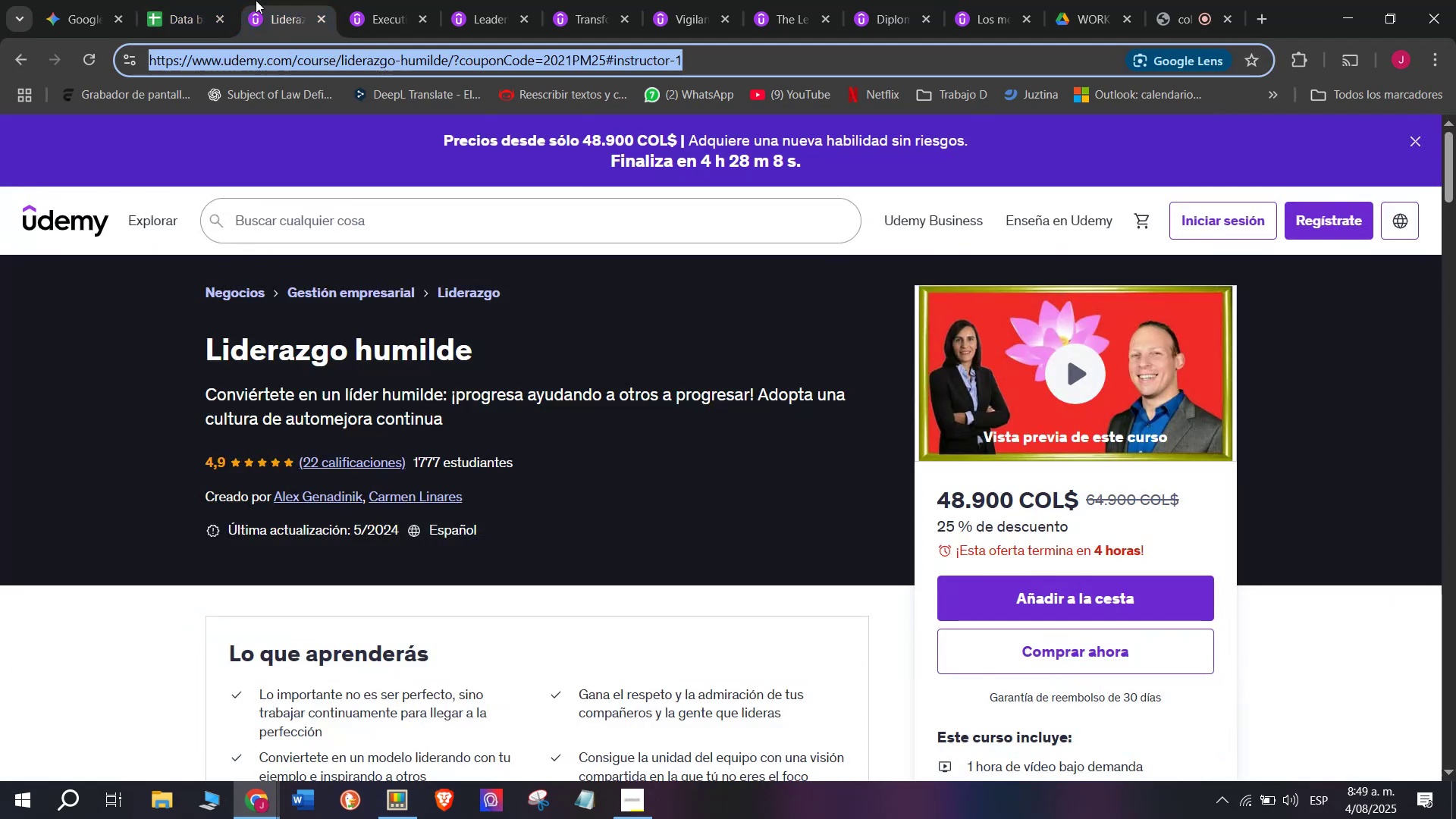 
key(Control+C)
 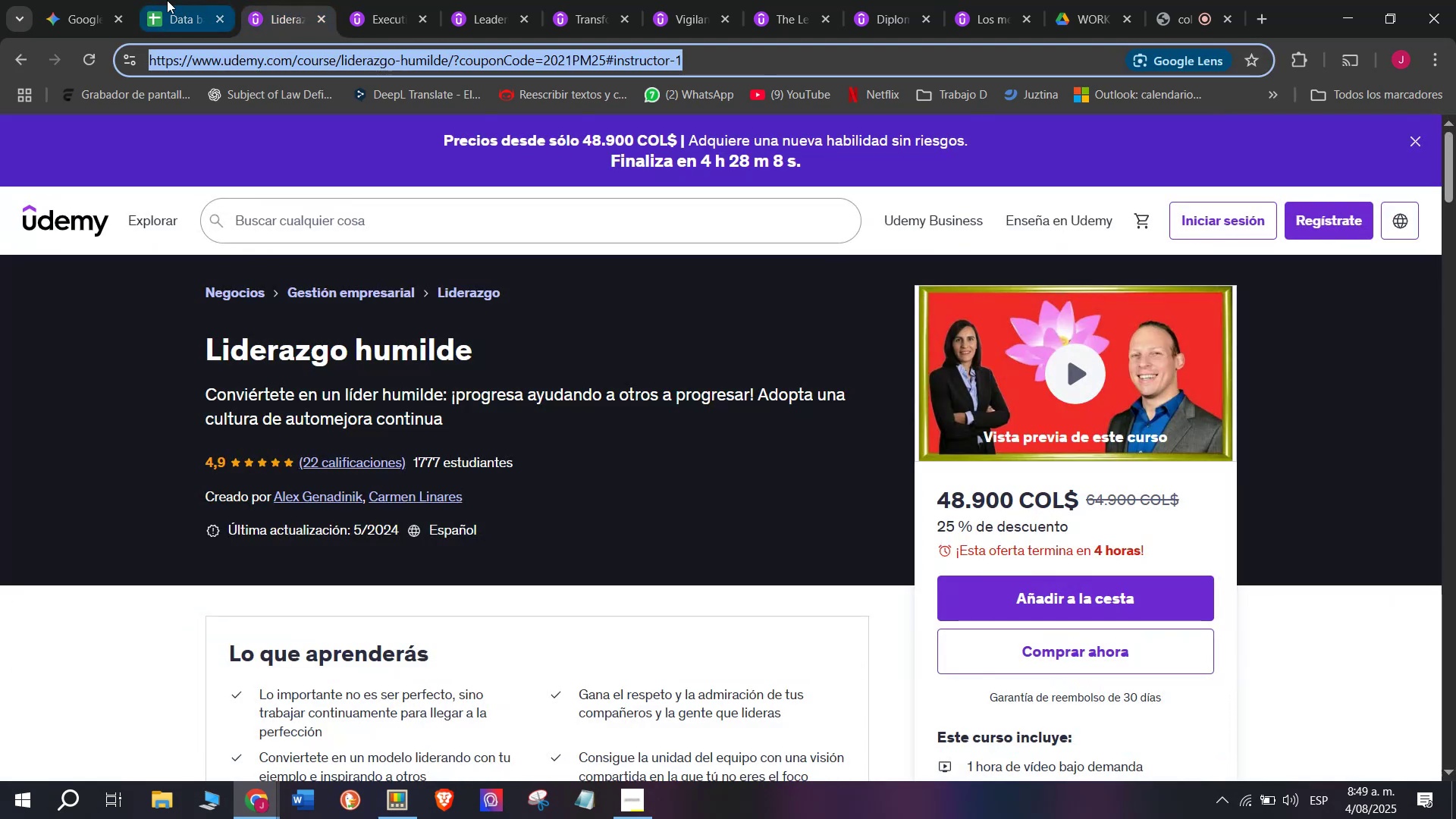 
triple_click([167, 0])
 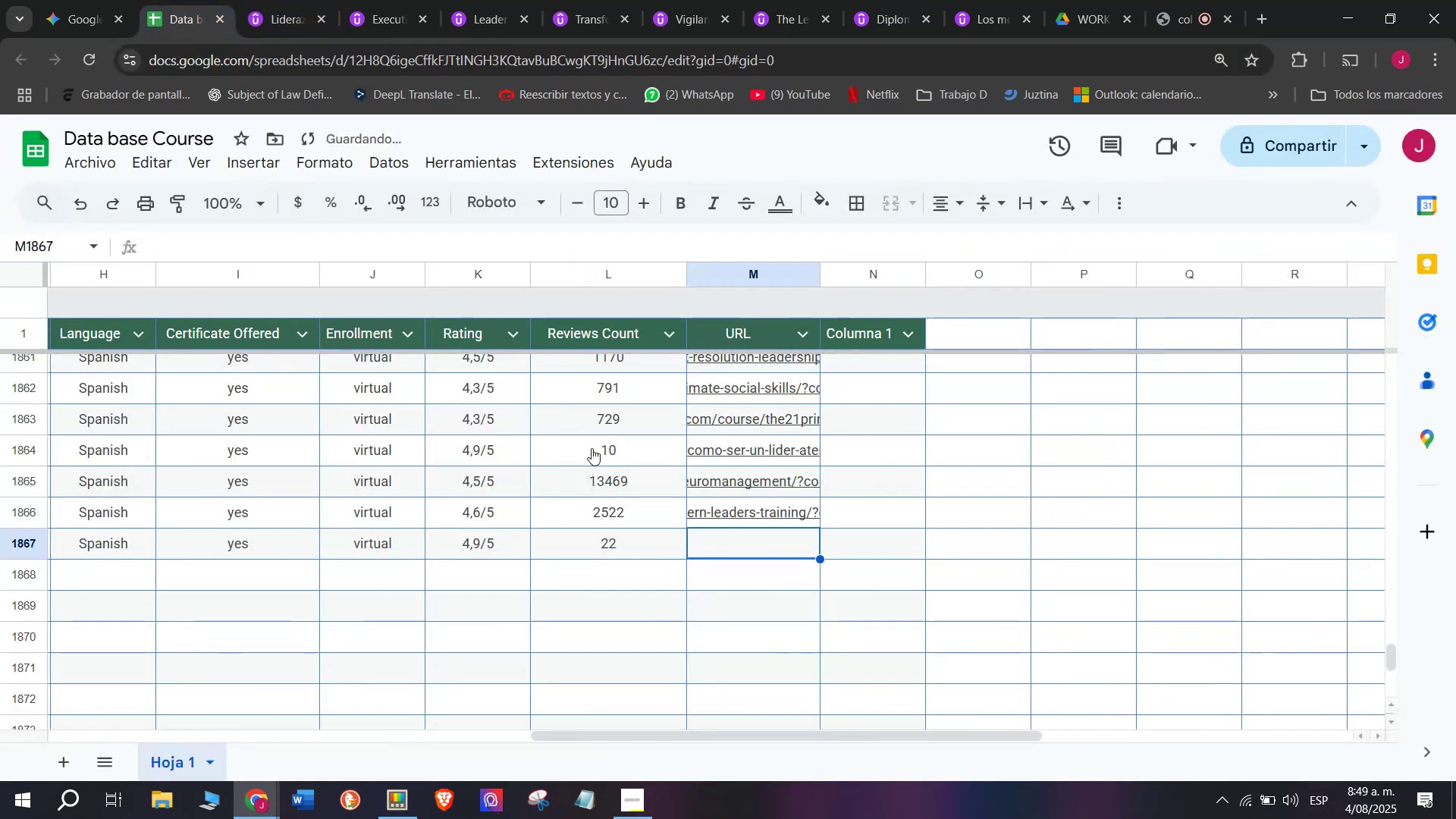 
key(Z)
 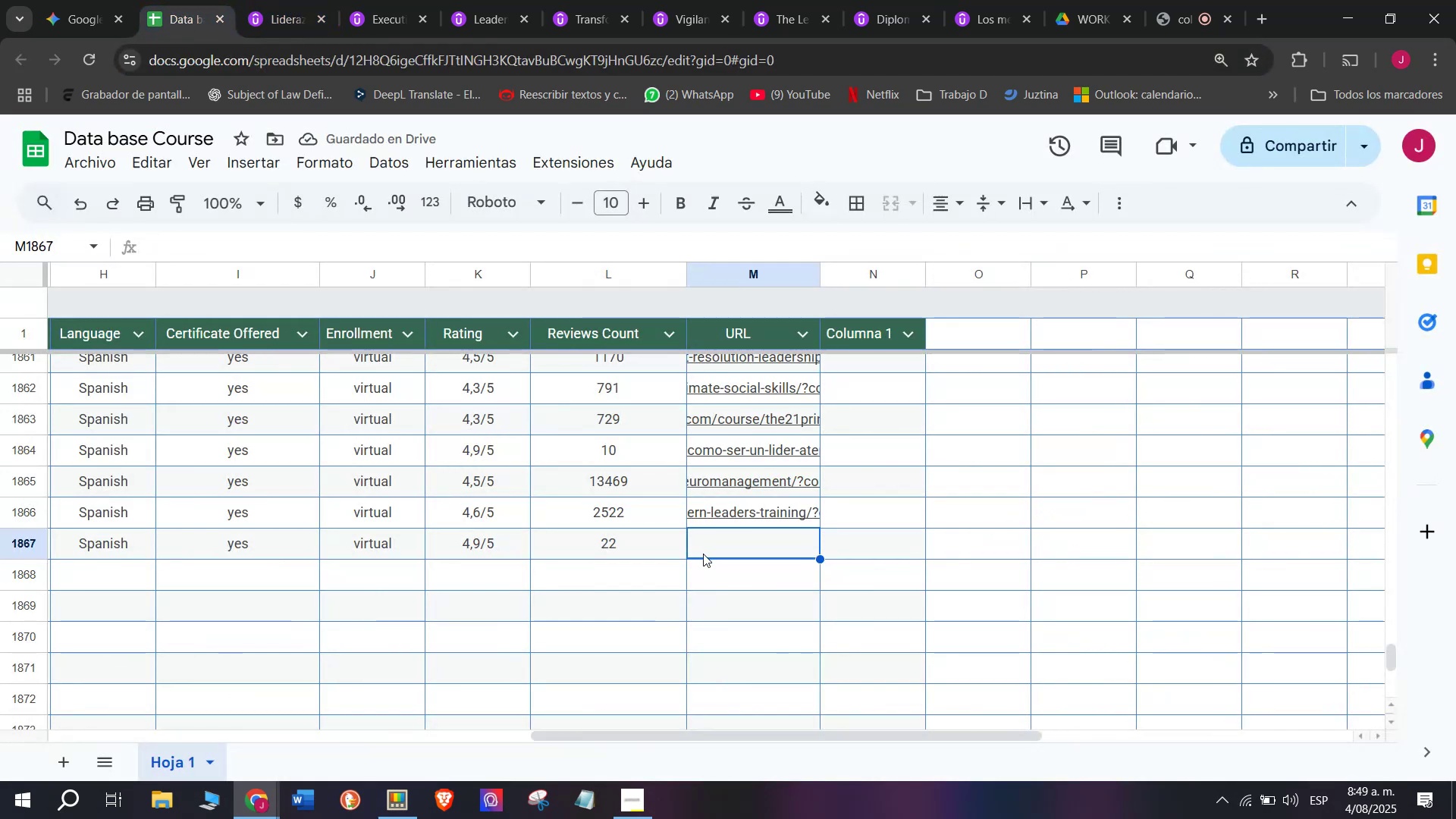 
key(Control+ControlLeft)
 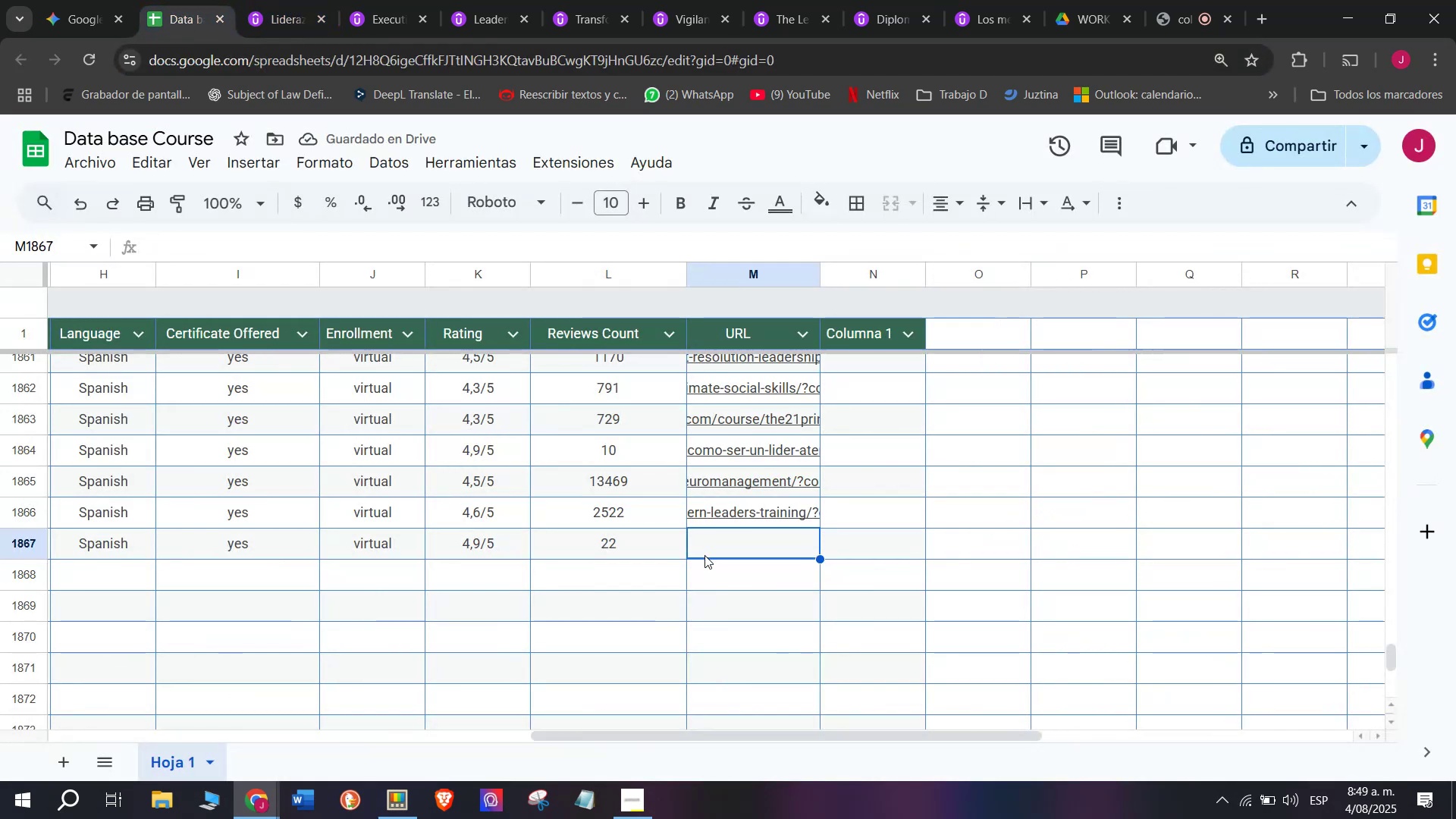 
key(Control+V)
 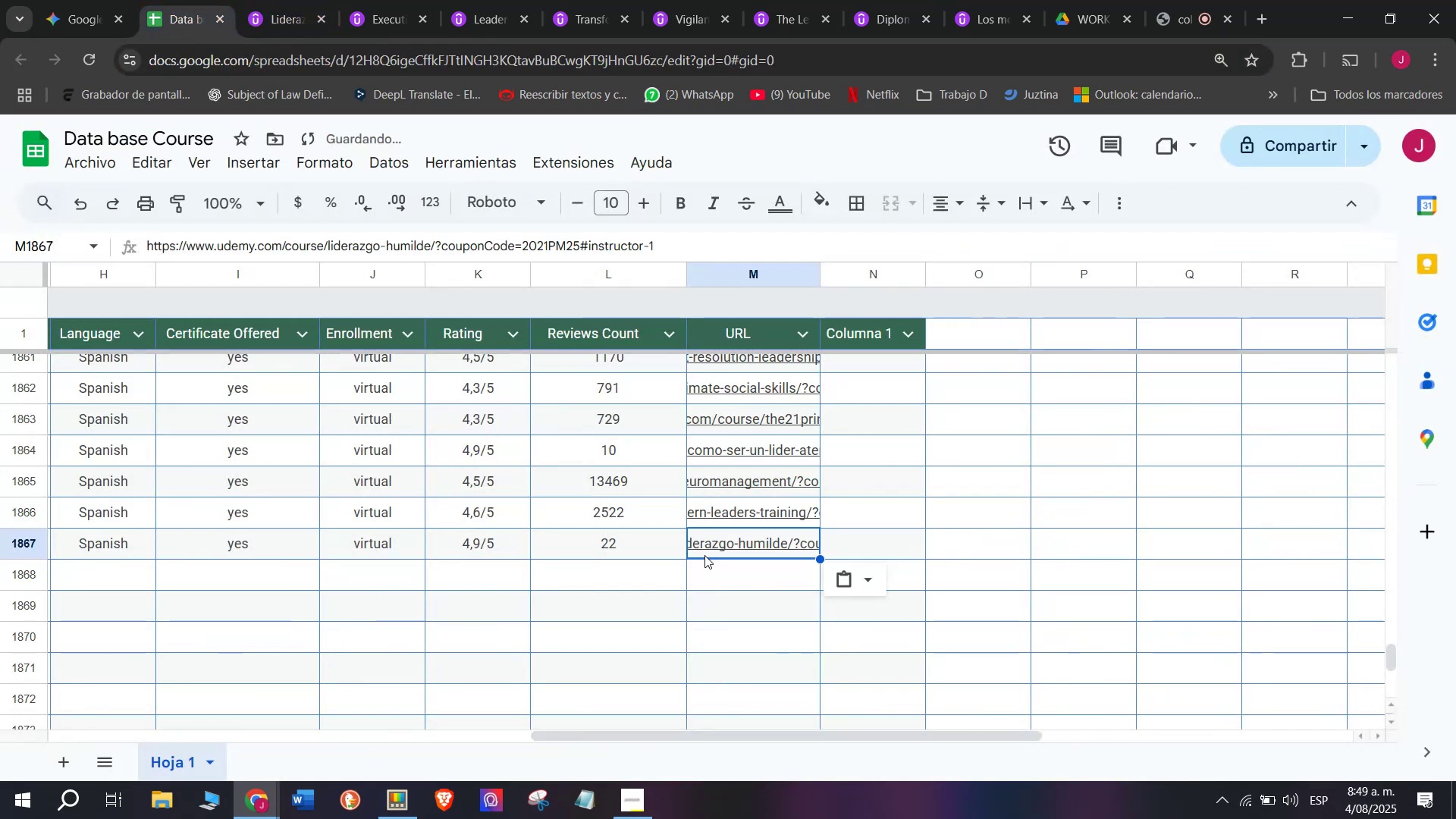 
scroll: coordinate [167, 565], scroll_direction: up, amount: 3.0
 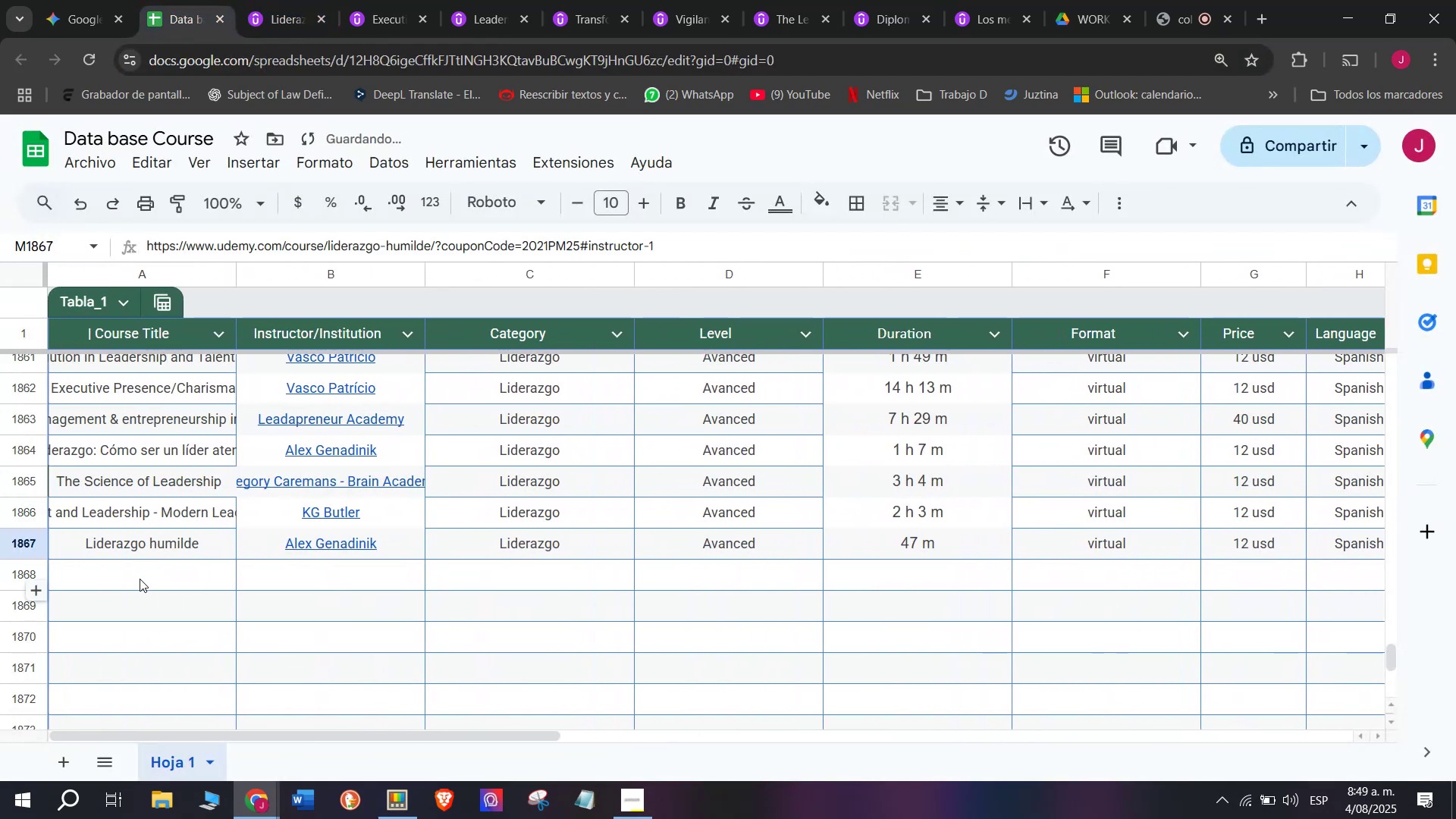 
left_click([140, 579])
 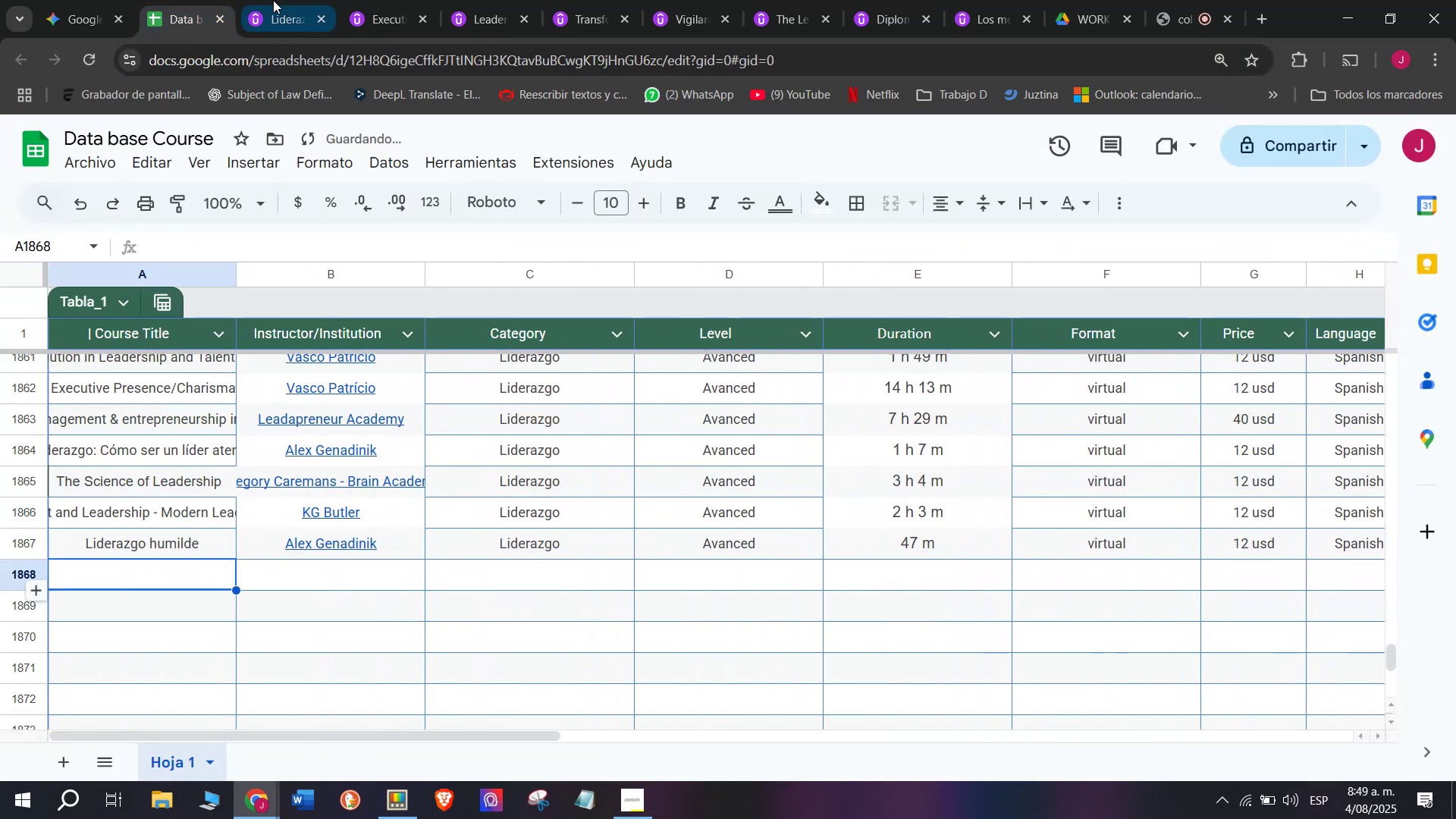 
left_click([281, 0])
 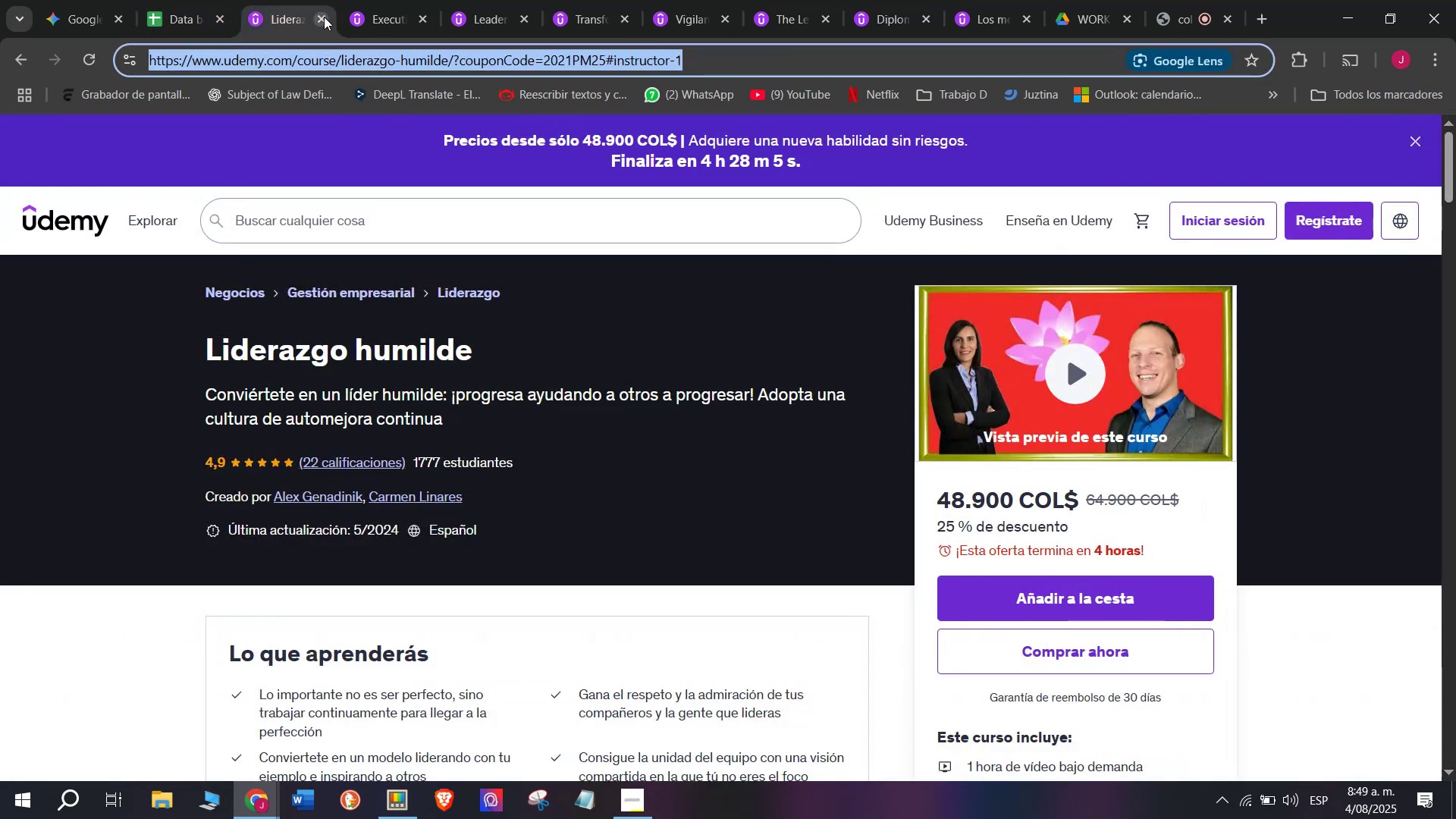 
left_click([324, 15])
 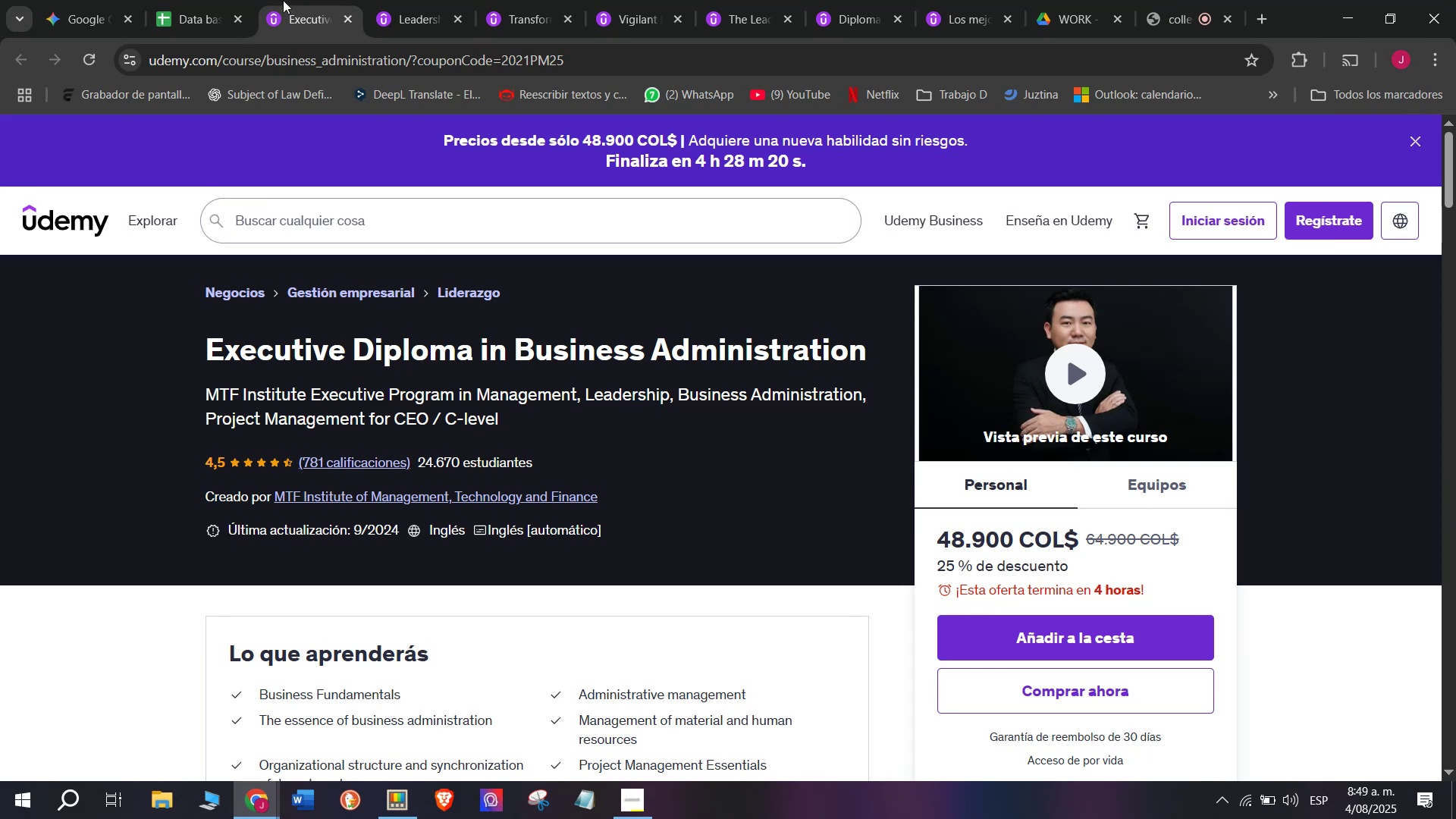 
left_click([231, 0])
 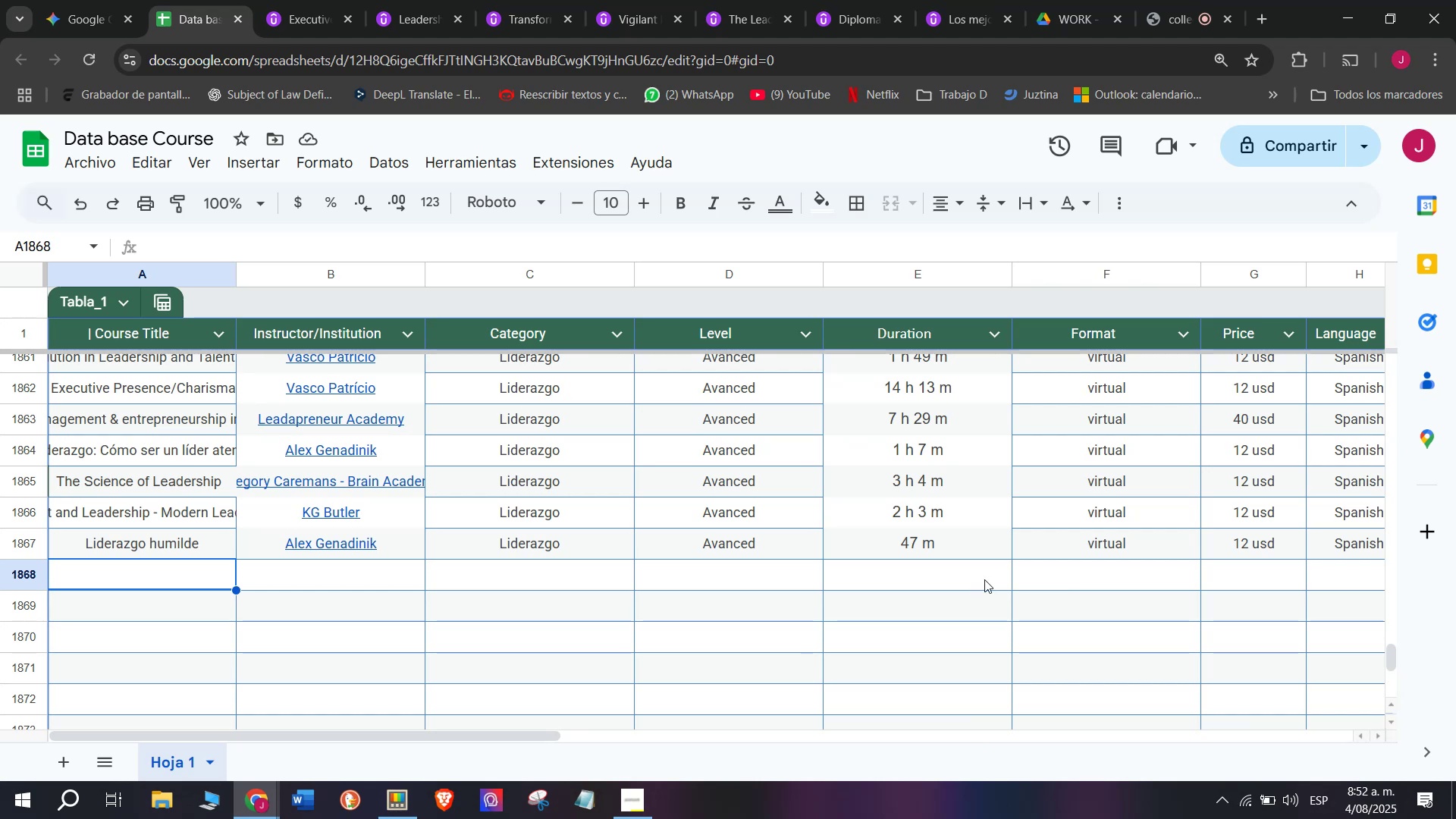 
wait(164.22)
 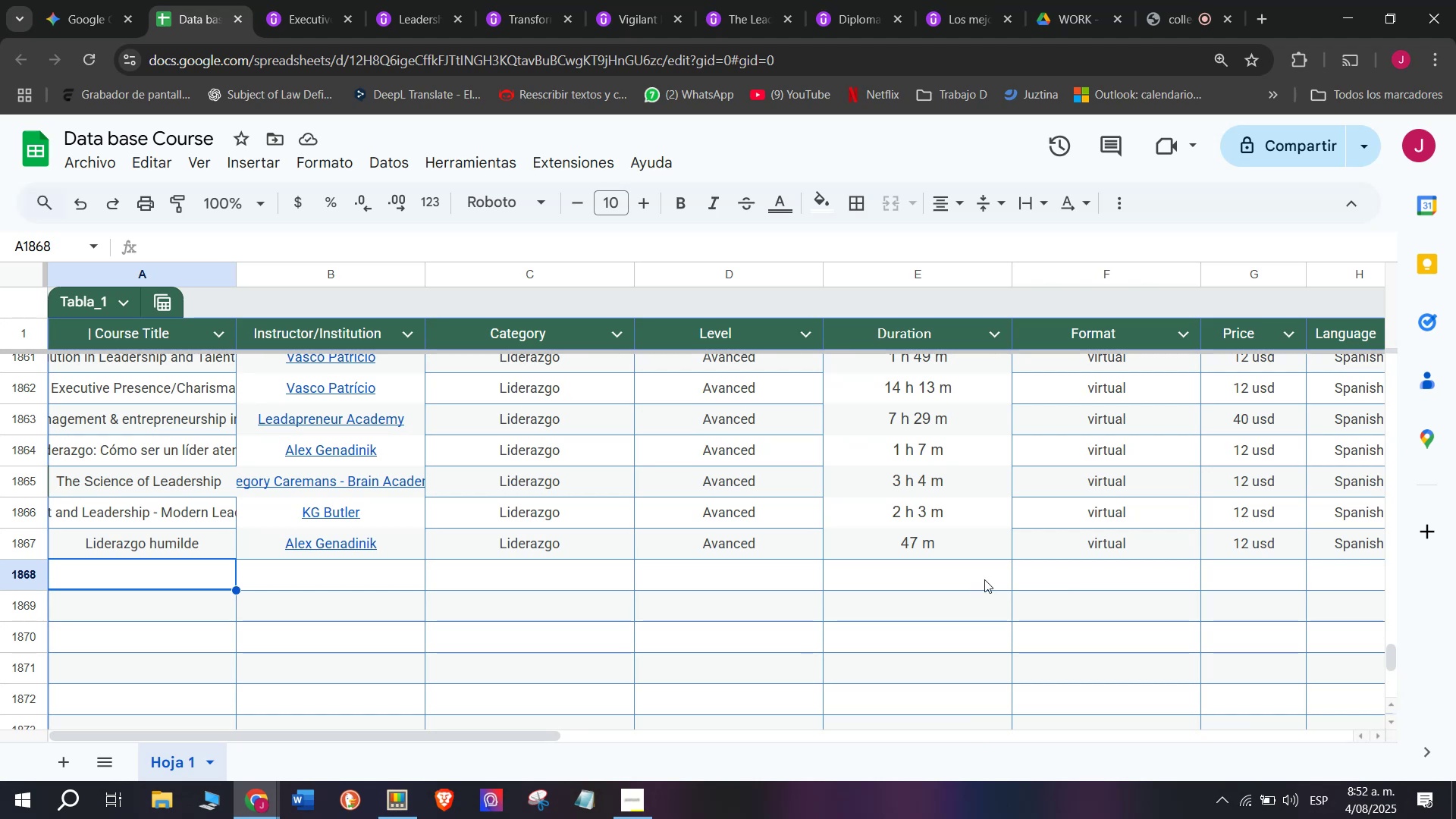 
left_click([406, 583])
 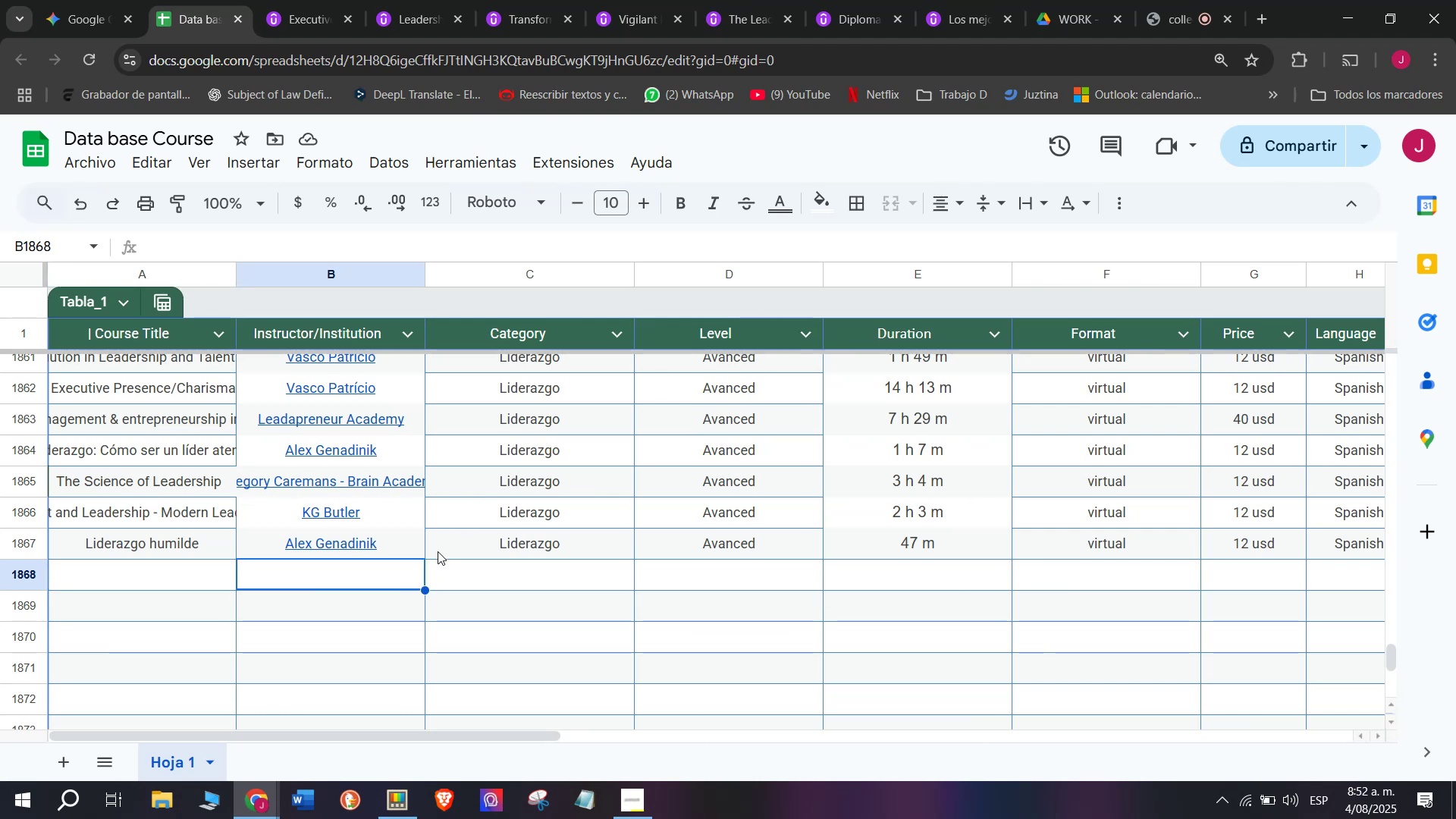 
scroll: coordinate [62, 511], scroll_direction: none, amount: 0.0
 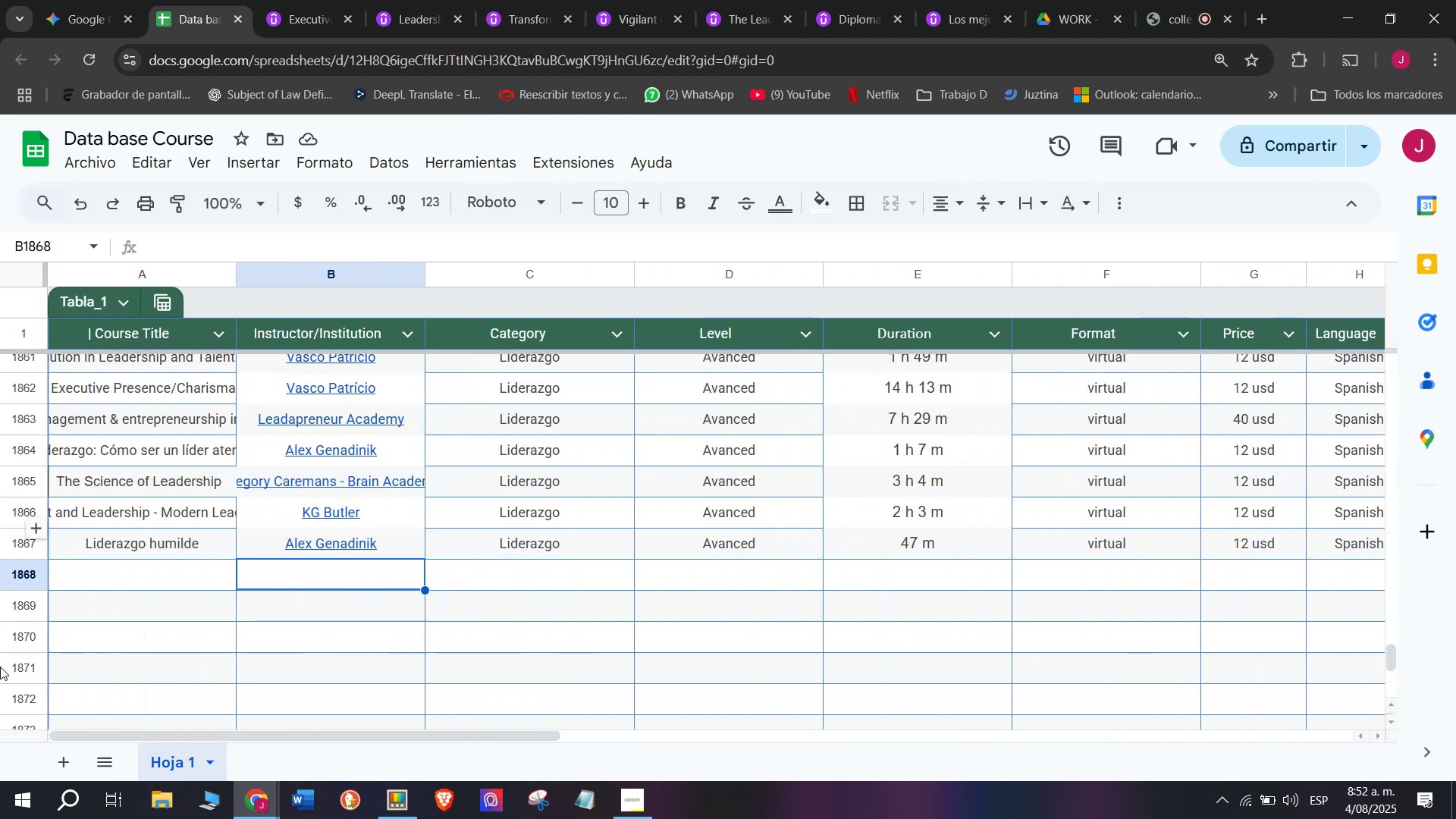 
left_click([299, 0])
 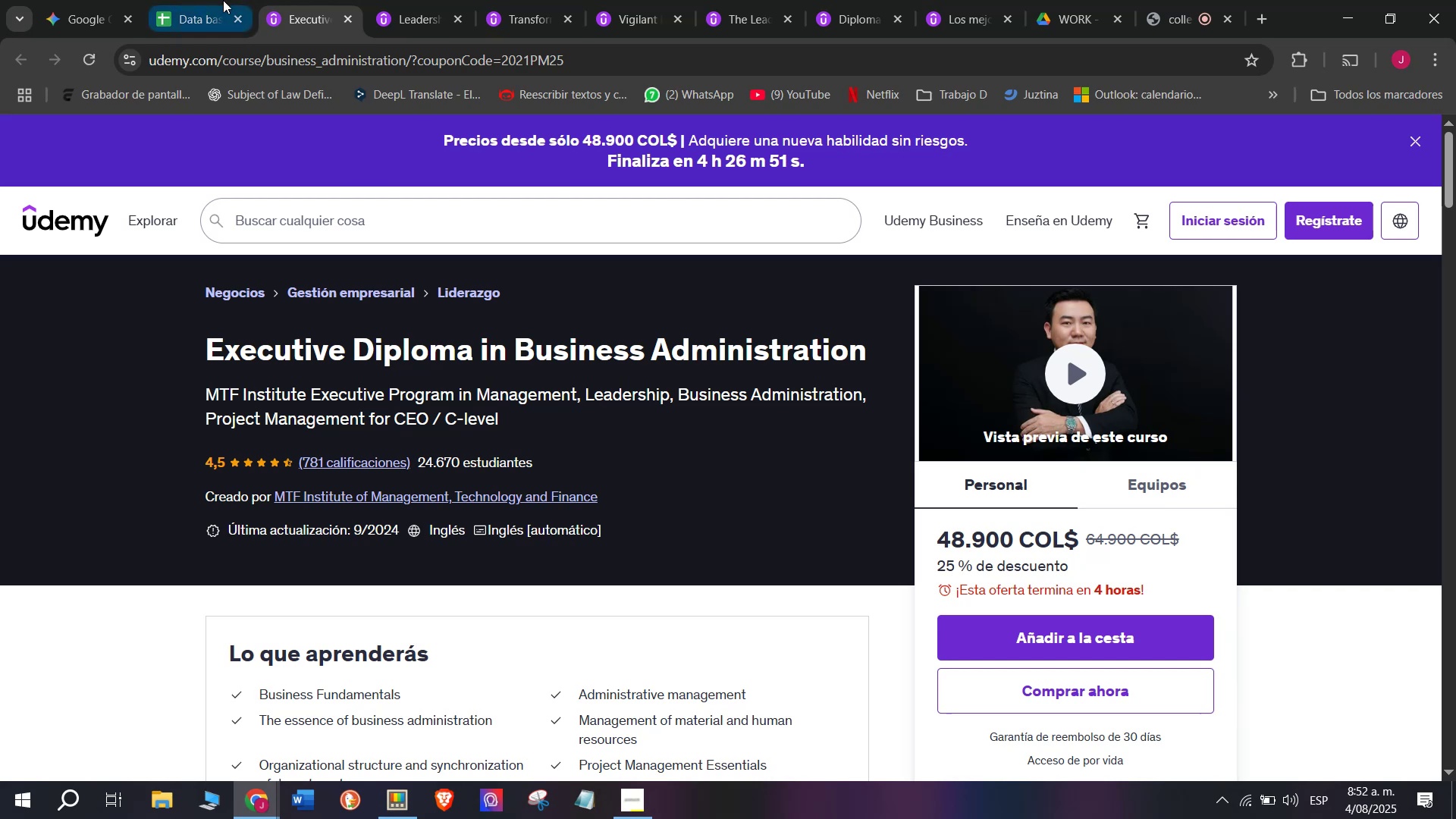 
left_click([223, 0])
 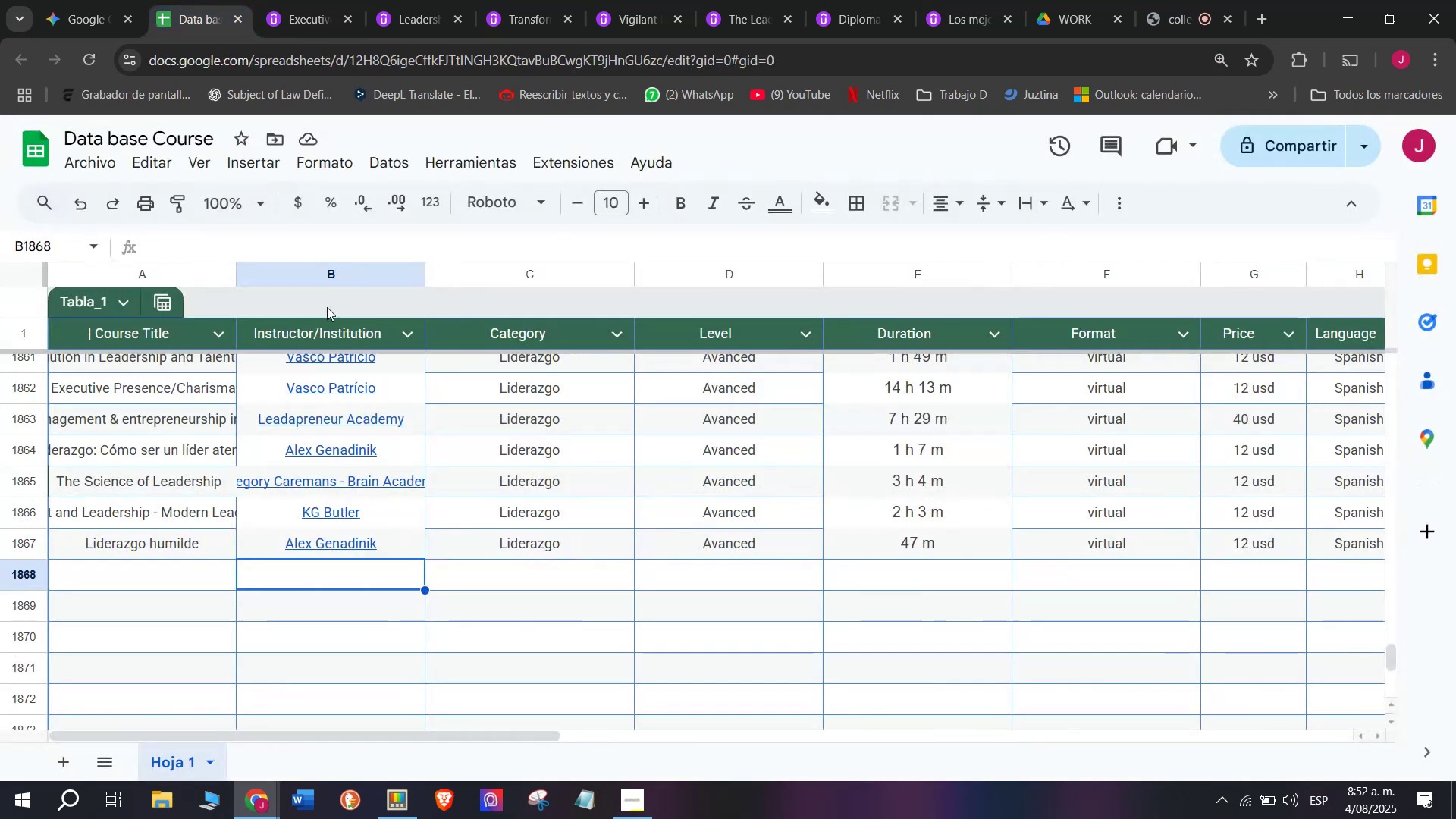 
mouse_move([399, 519])
 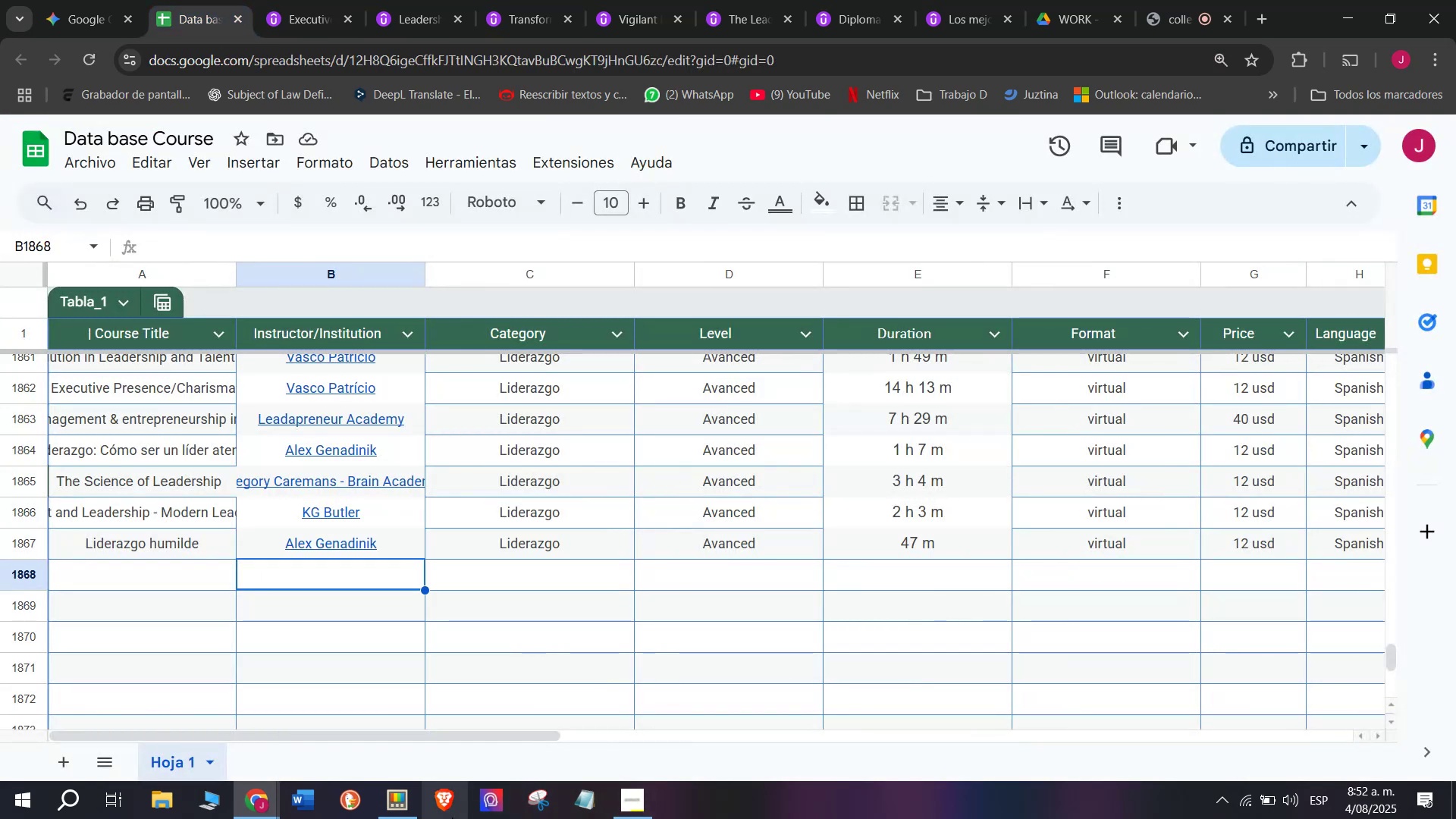 
wait(5.09)
 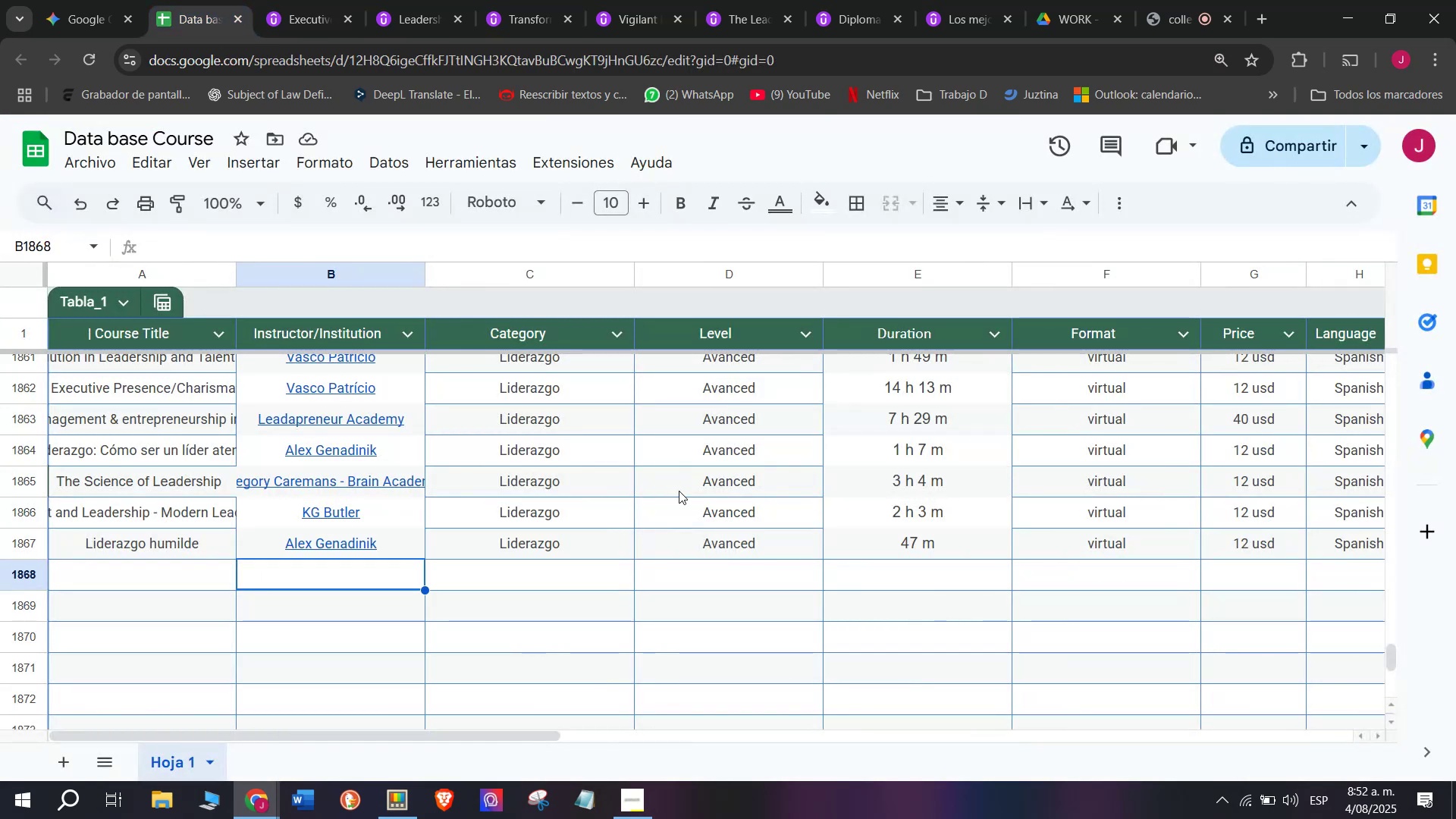 
key(Control+ControlLeft)
 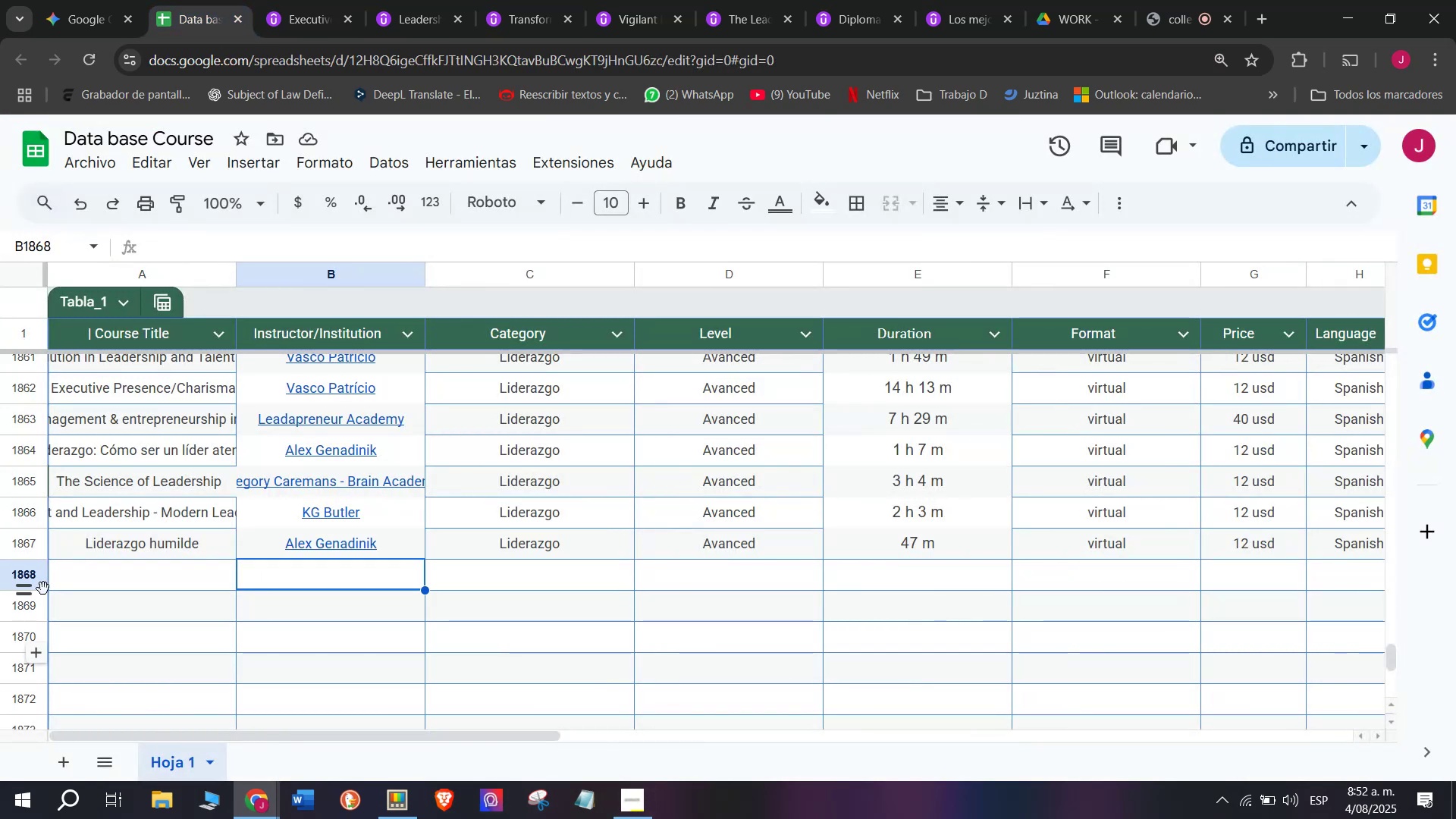 
left_click([130, 564])
 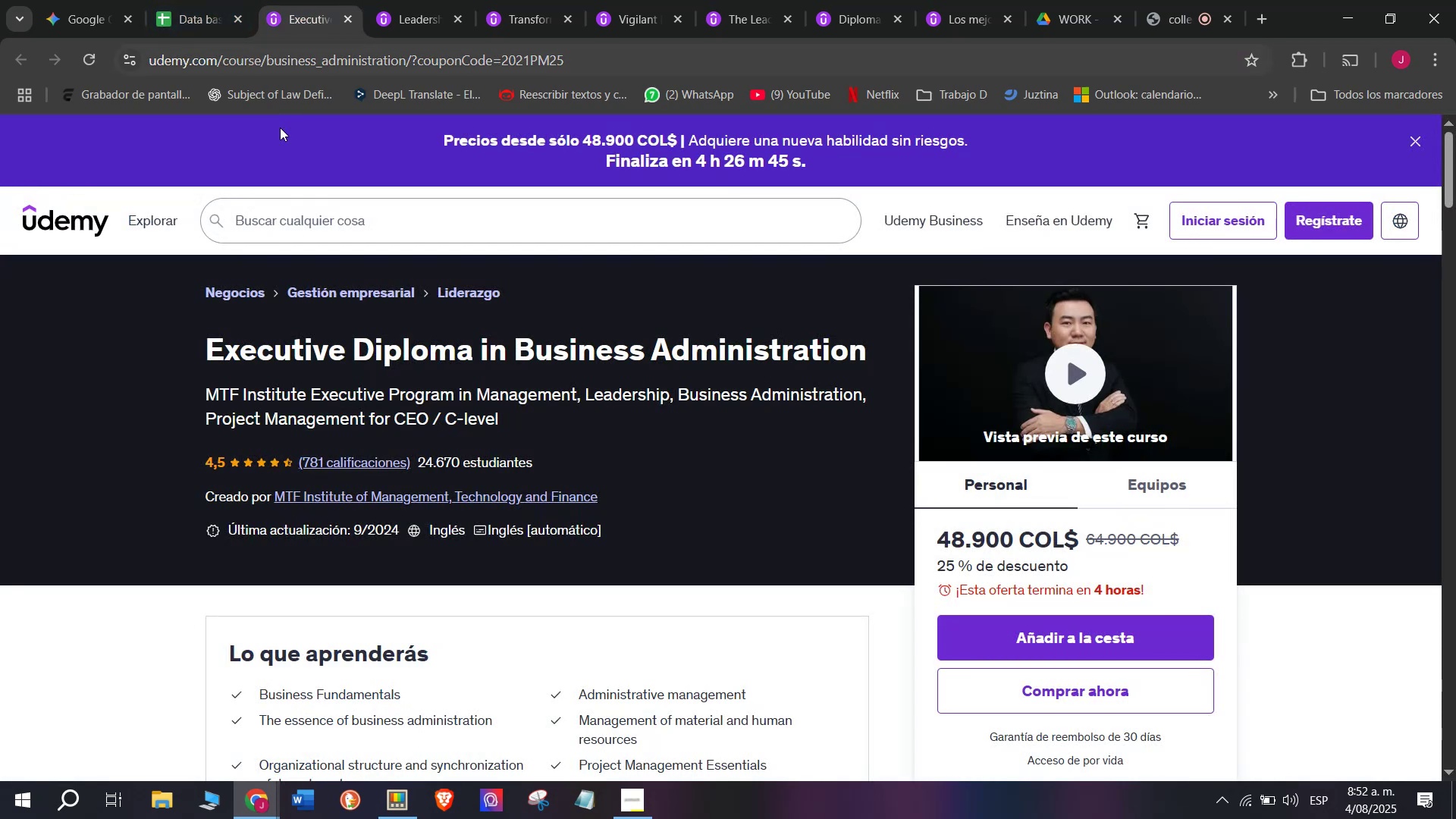 
left_click_drag(start_coordinate=[186, 347], to_coordinate=[880, 337])
 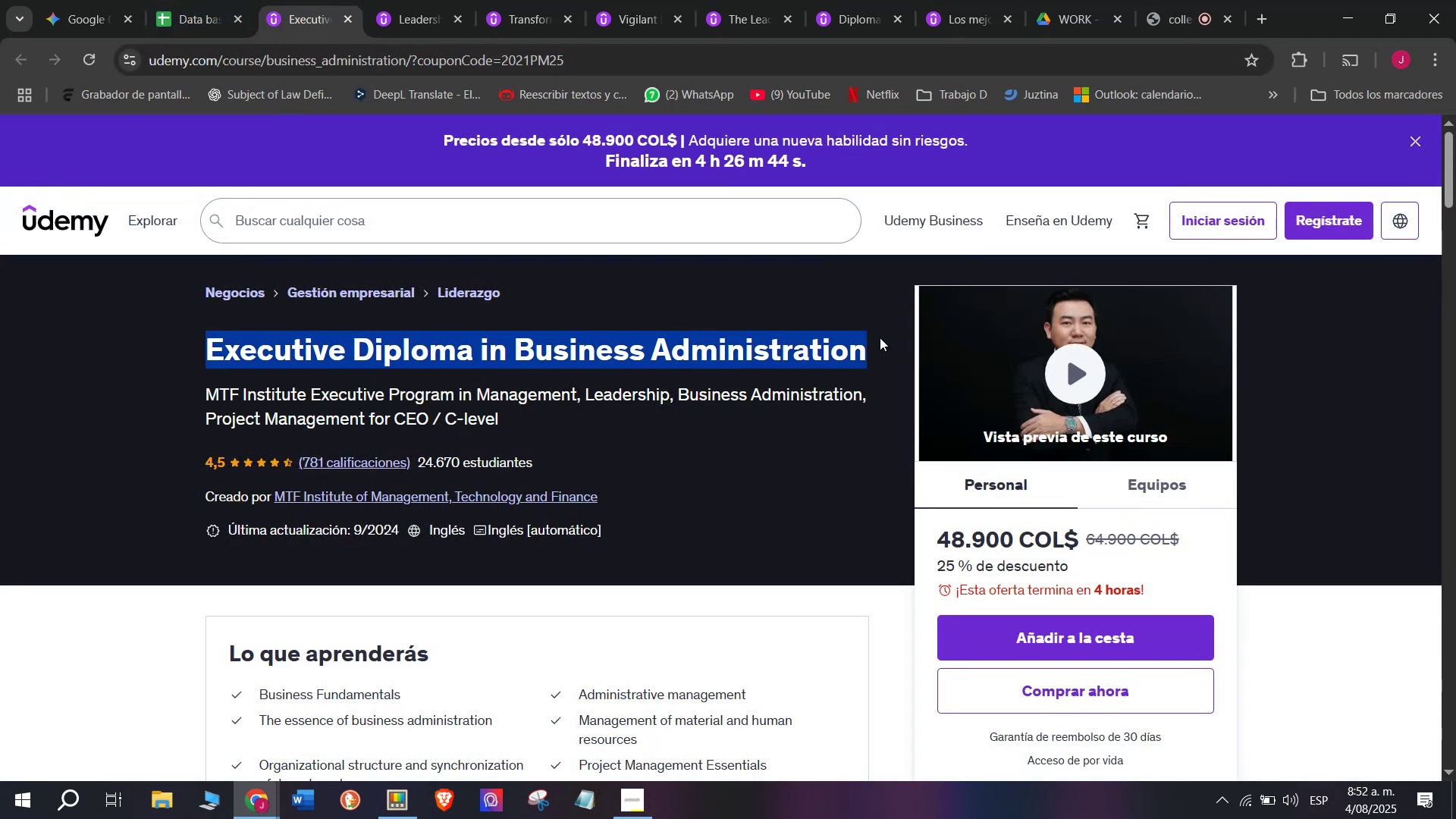 
key(Control+ControlLeft)
 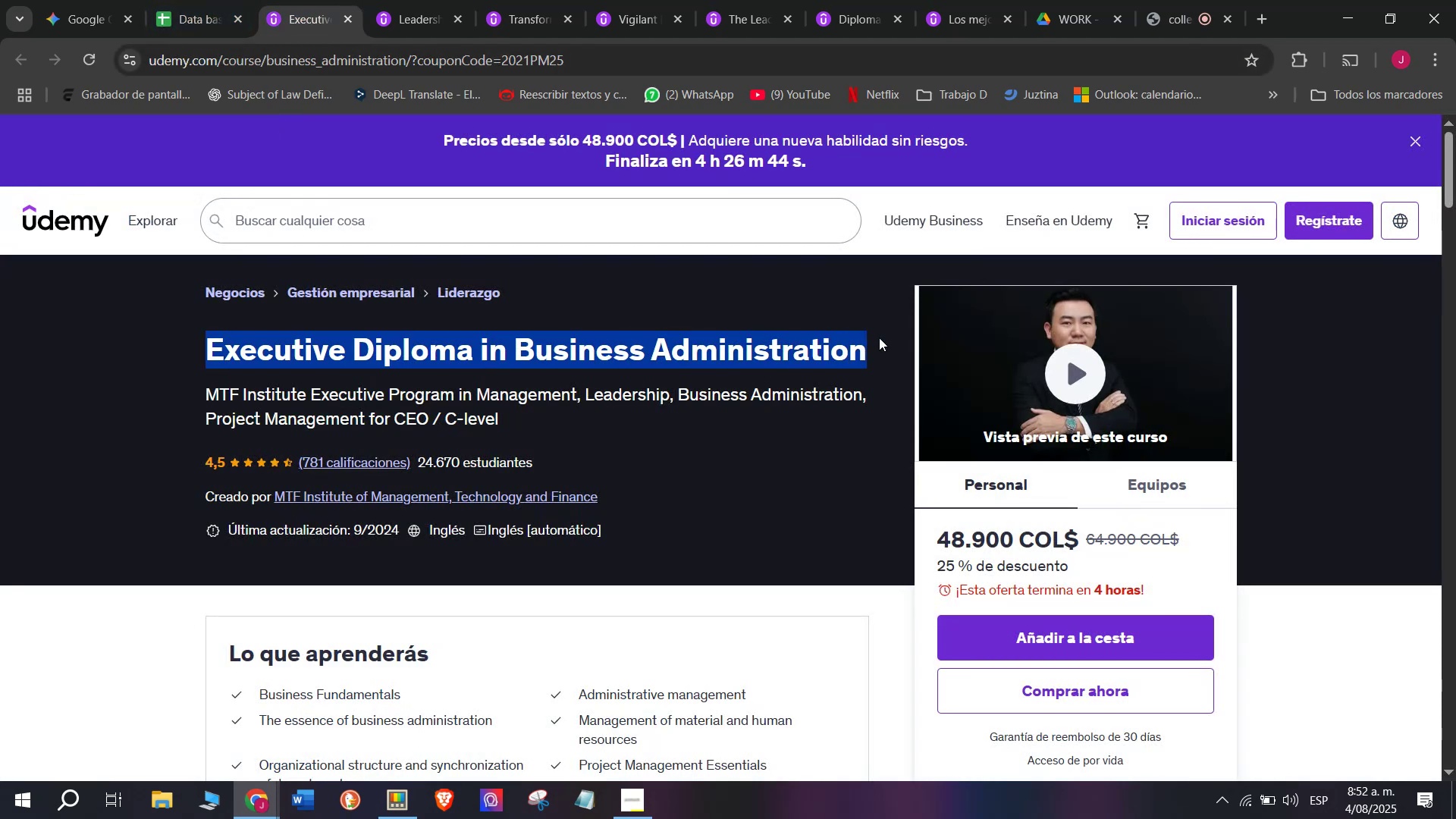 
key(Break)
 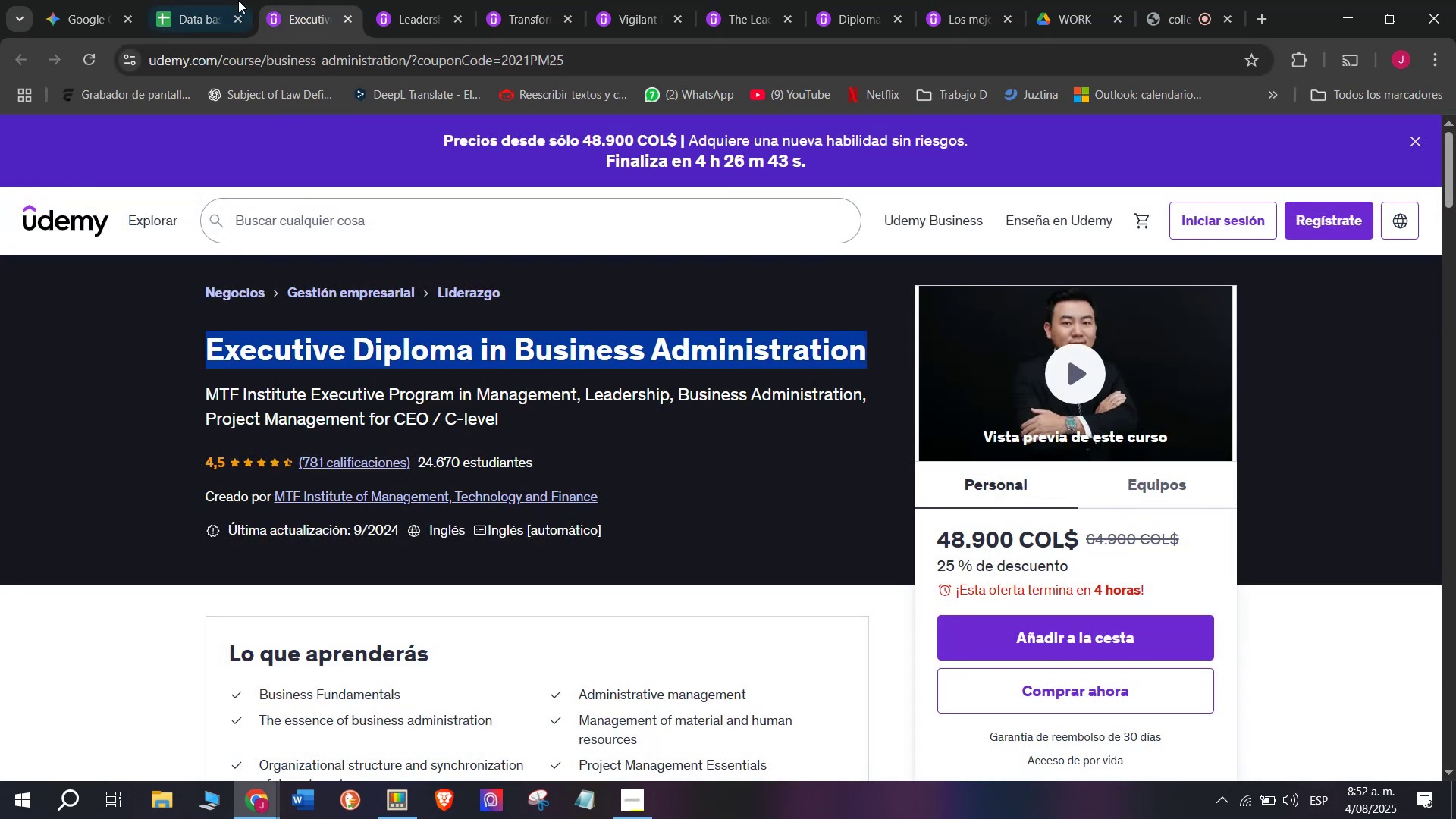 
key(Control+C)
 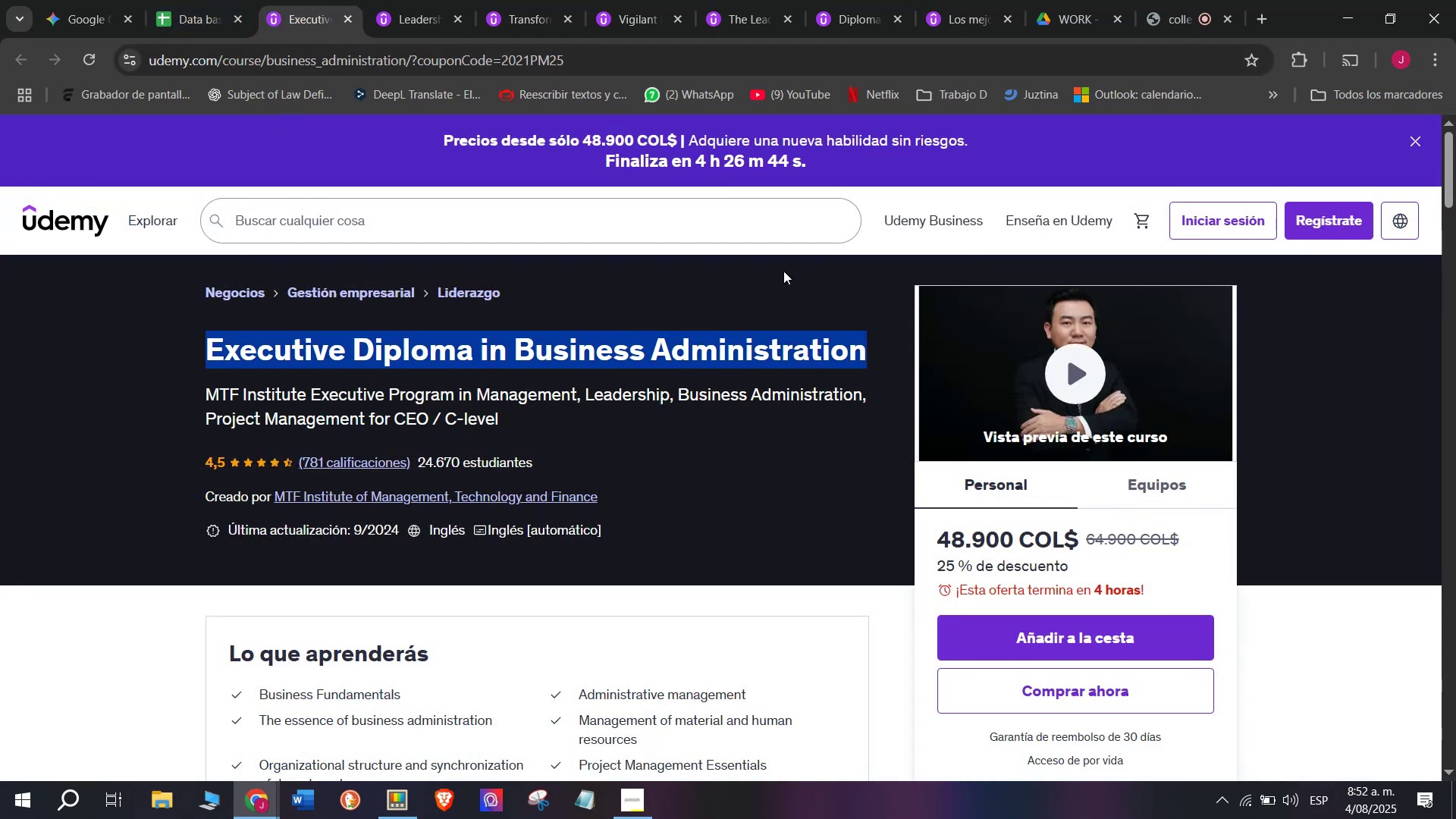 
key(Break)
 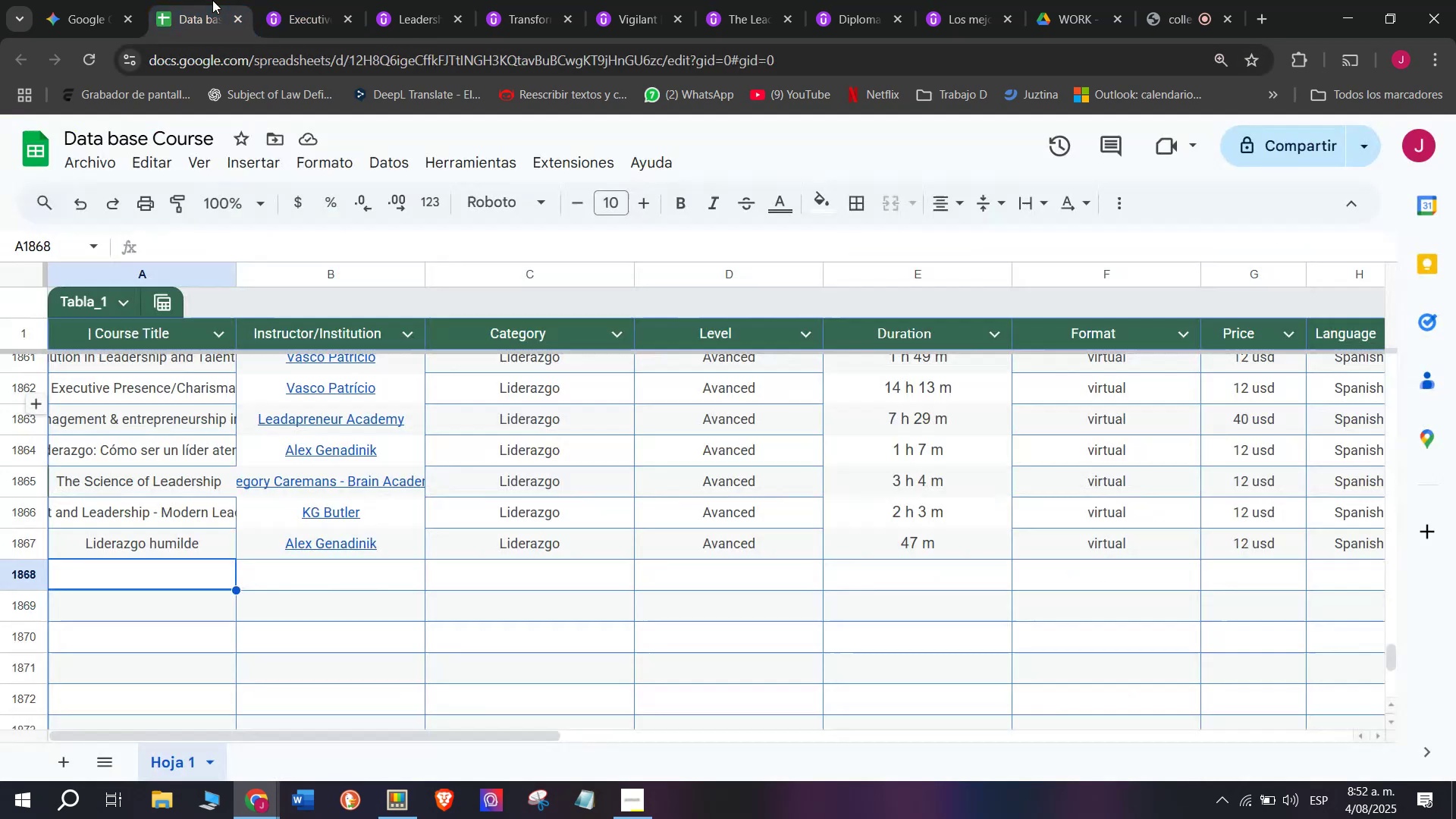 
key(Control+ControlLeft)
 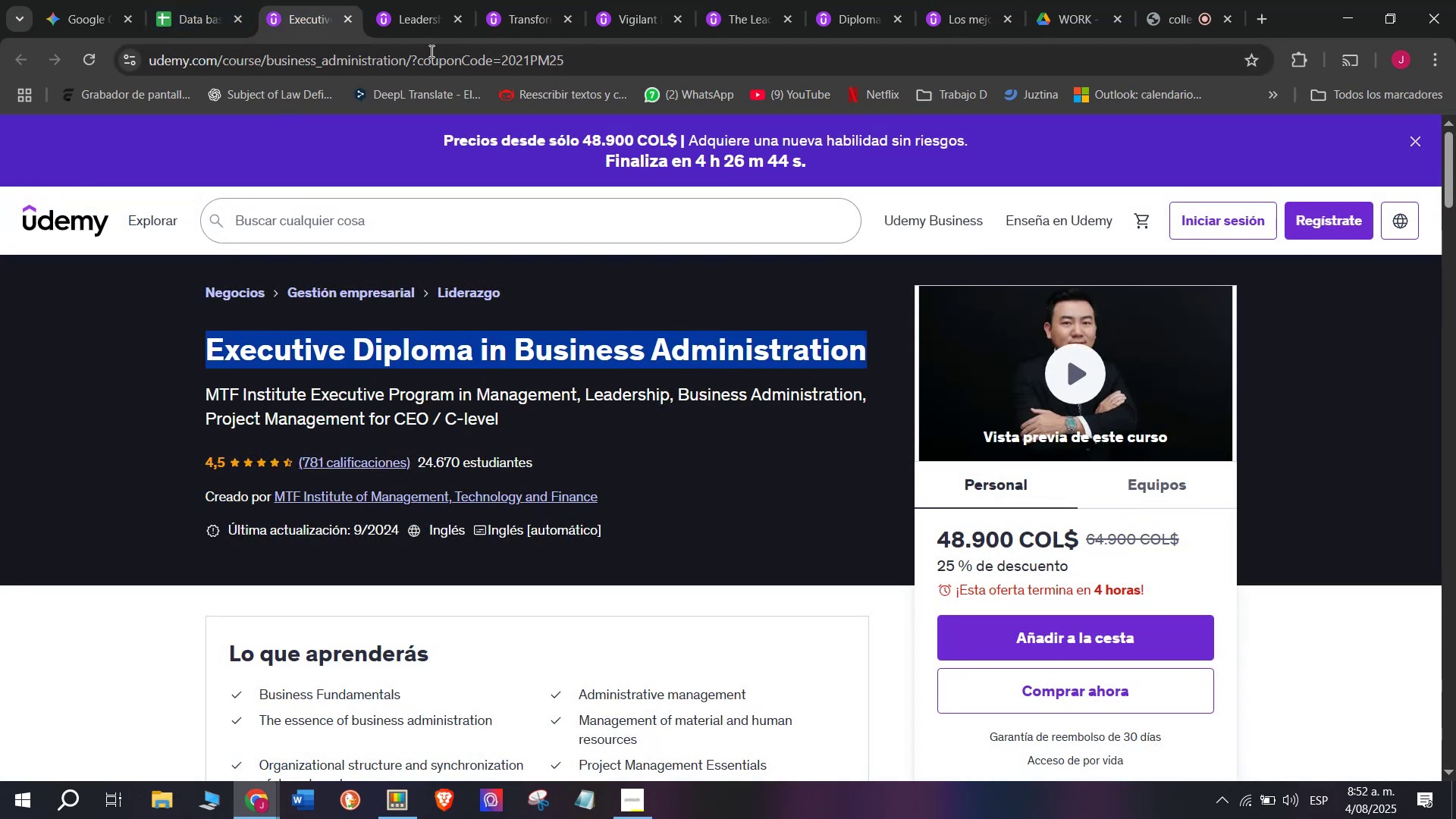 
key(Control+C)
 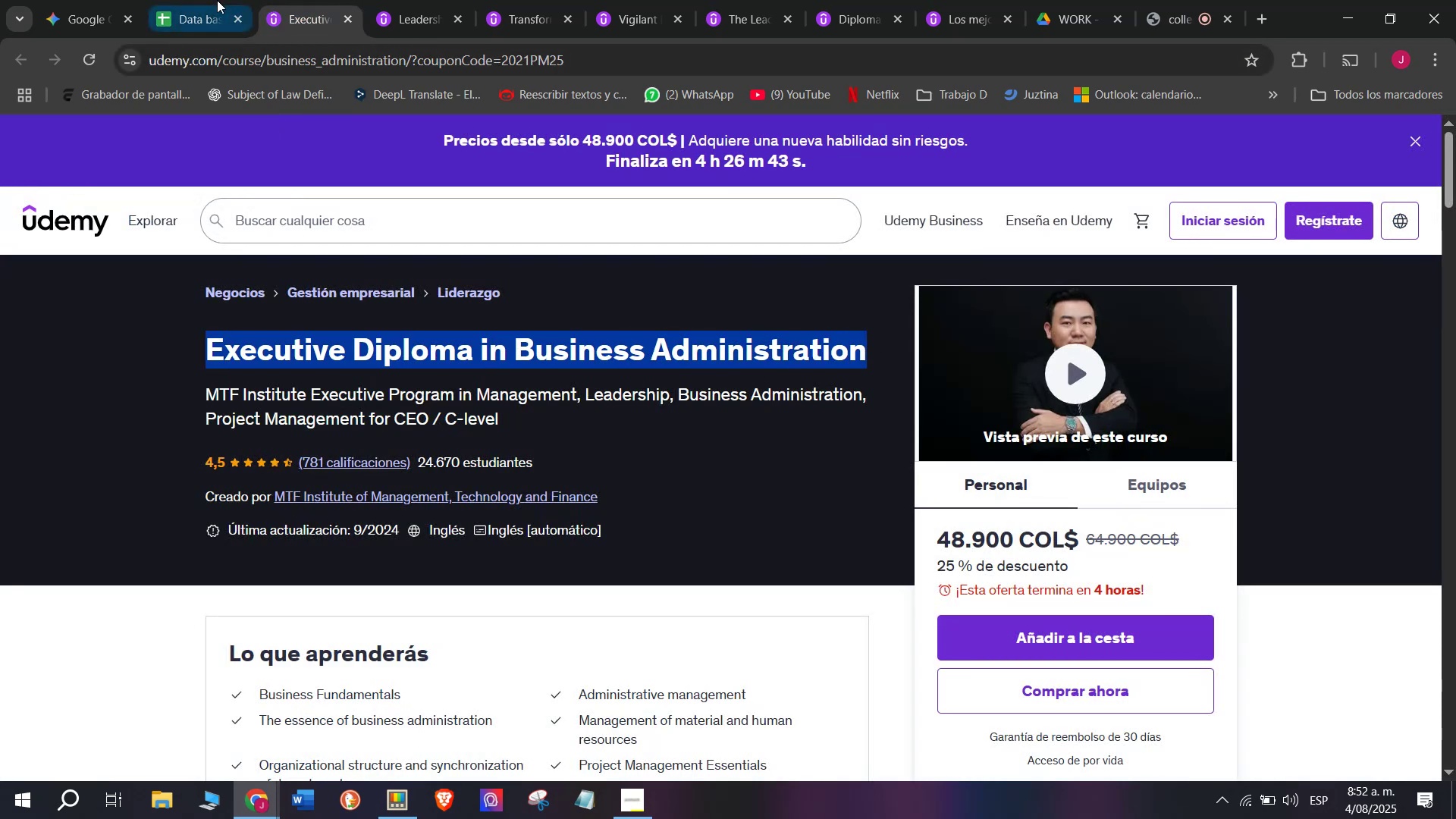 
left_click([212, 0])
 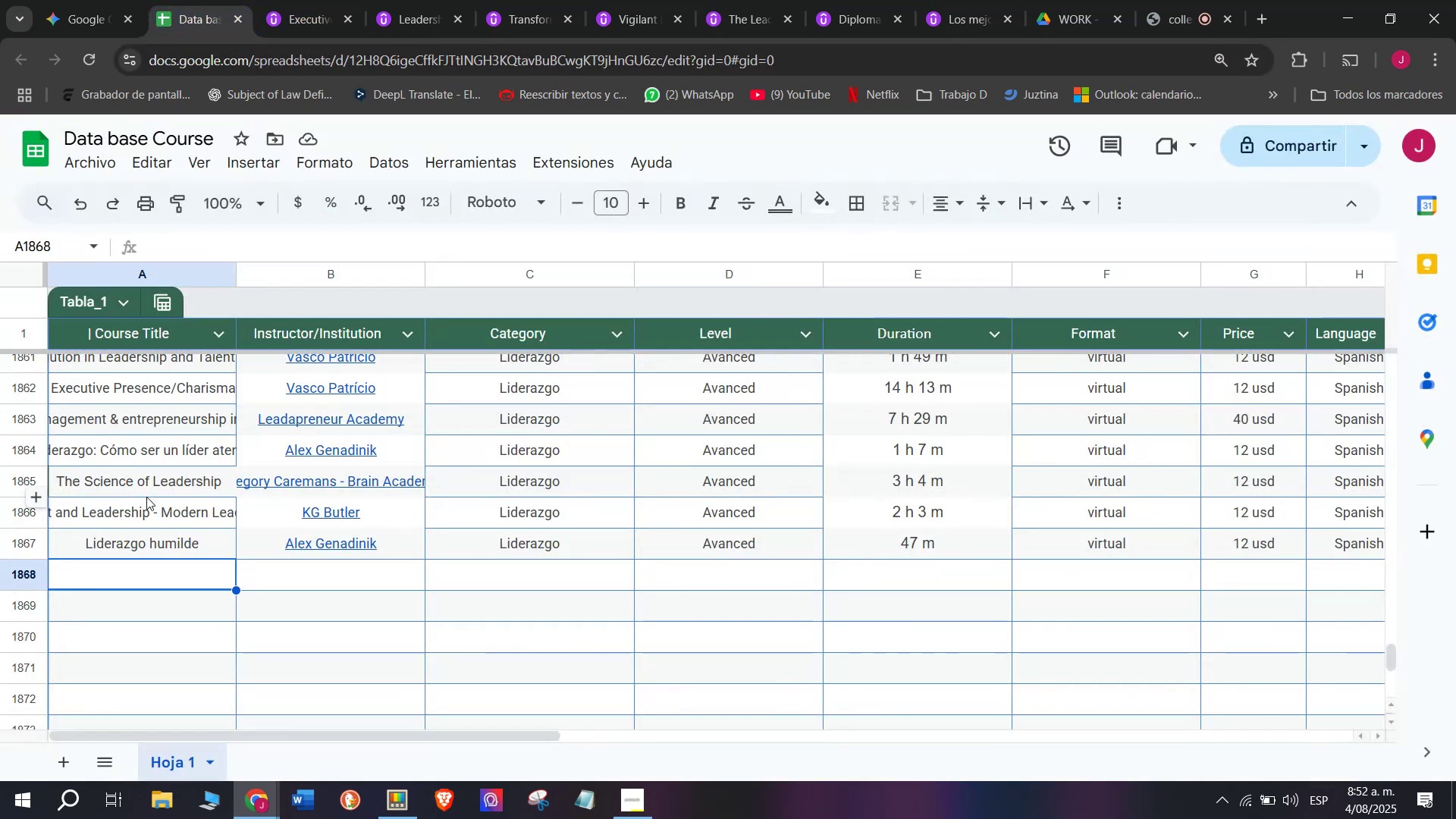 
key(Control+ControlLeft)
 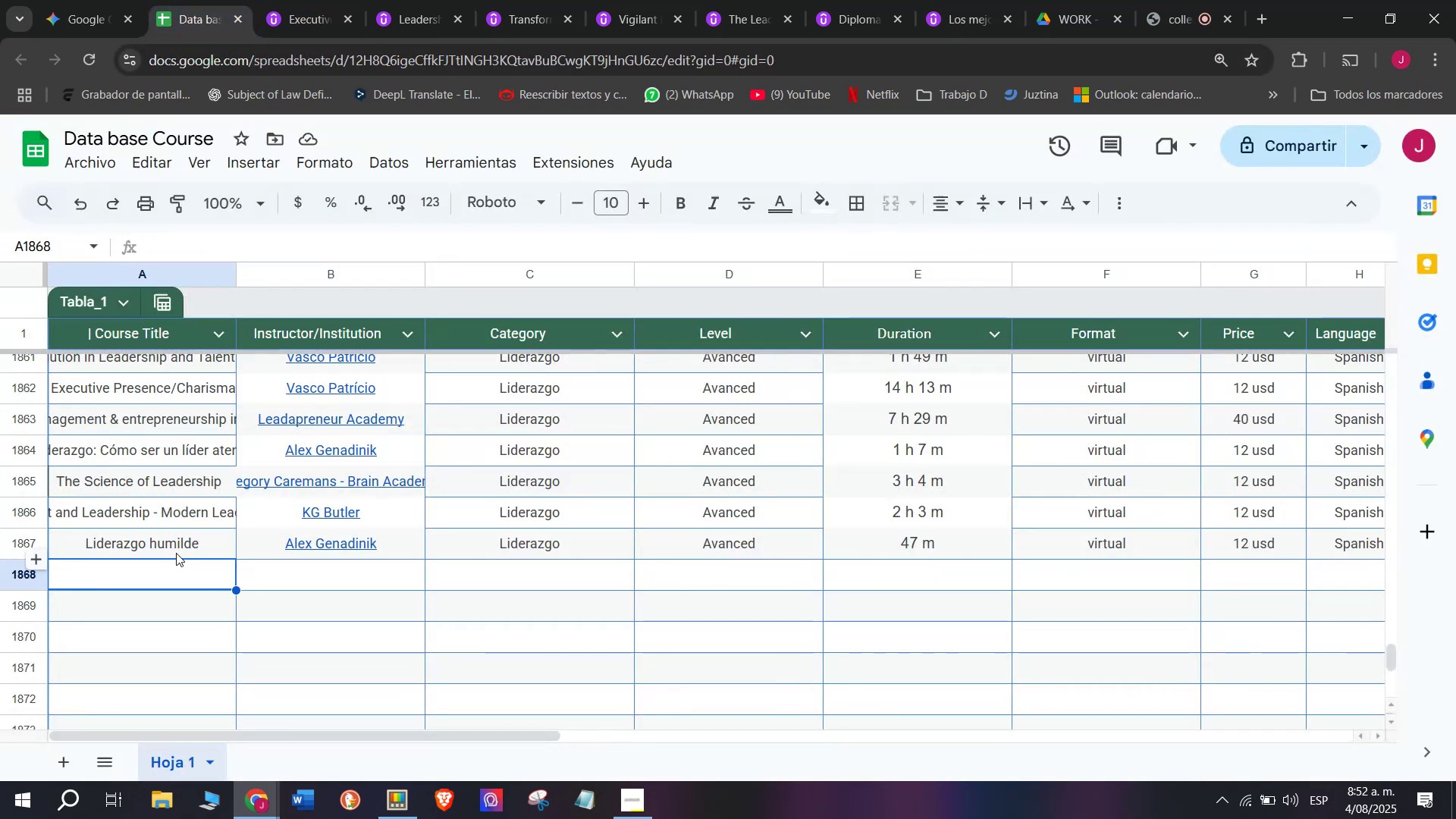 
key(Z)
 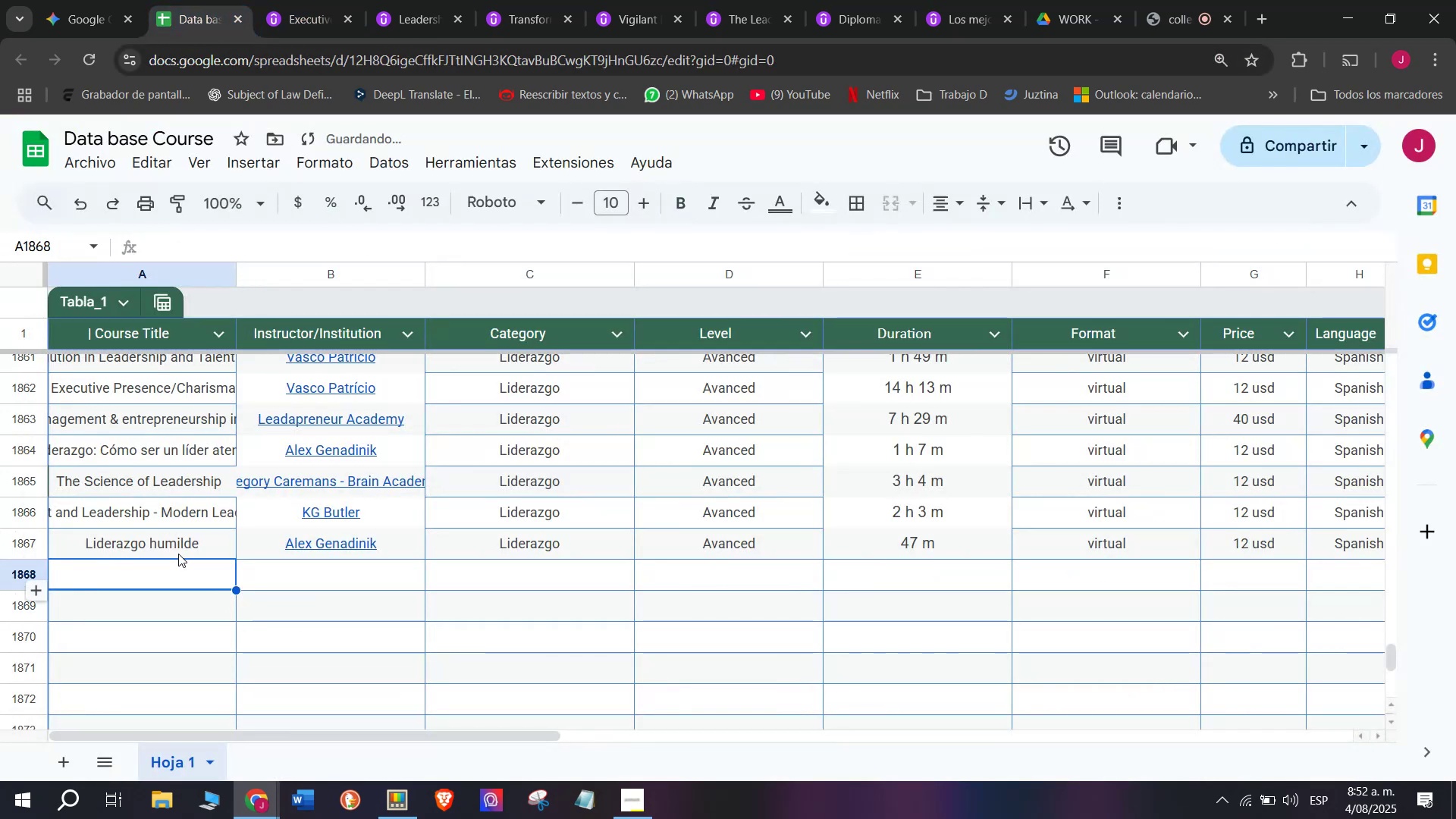 
key(Control+V)
 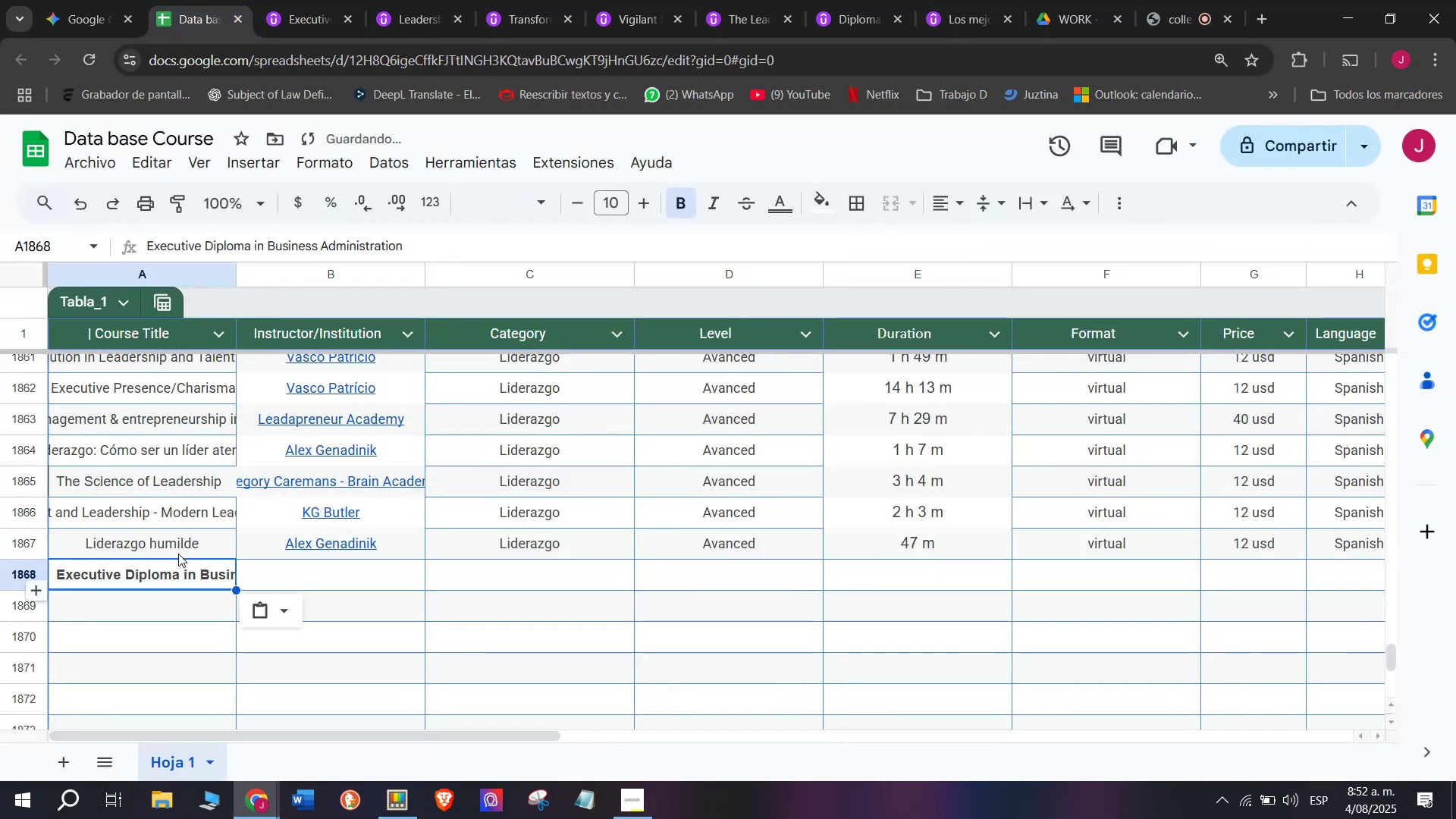 
key(Shift+ShiftLeft)
 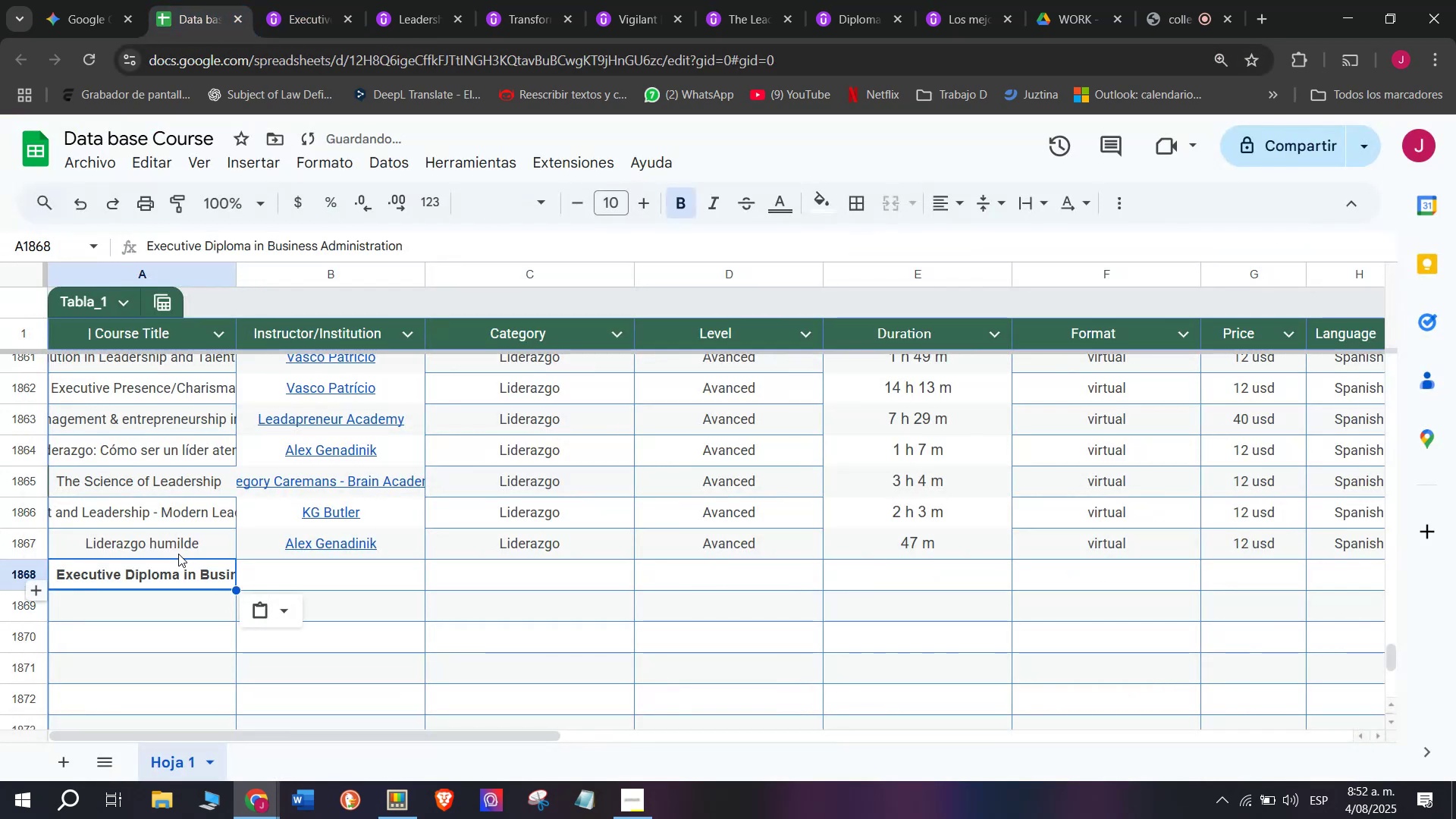 
key(Control+Shift+ControlLeft)
 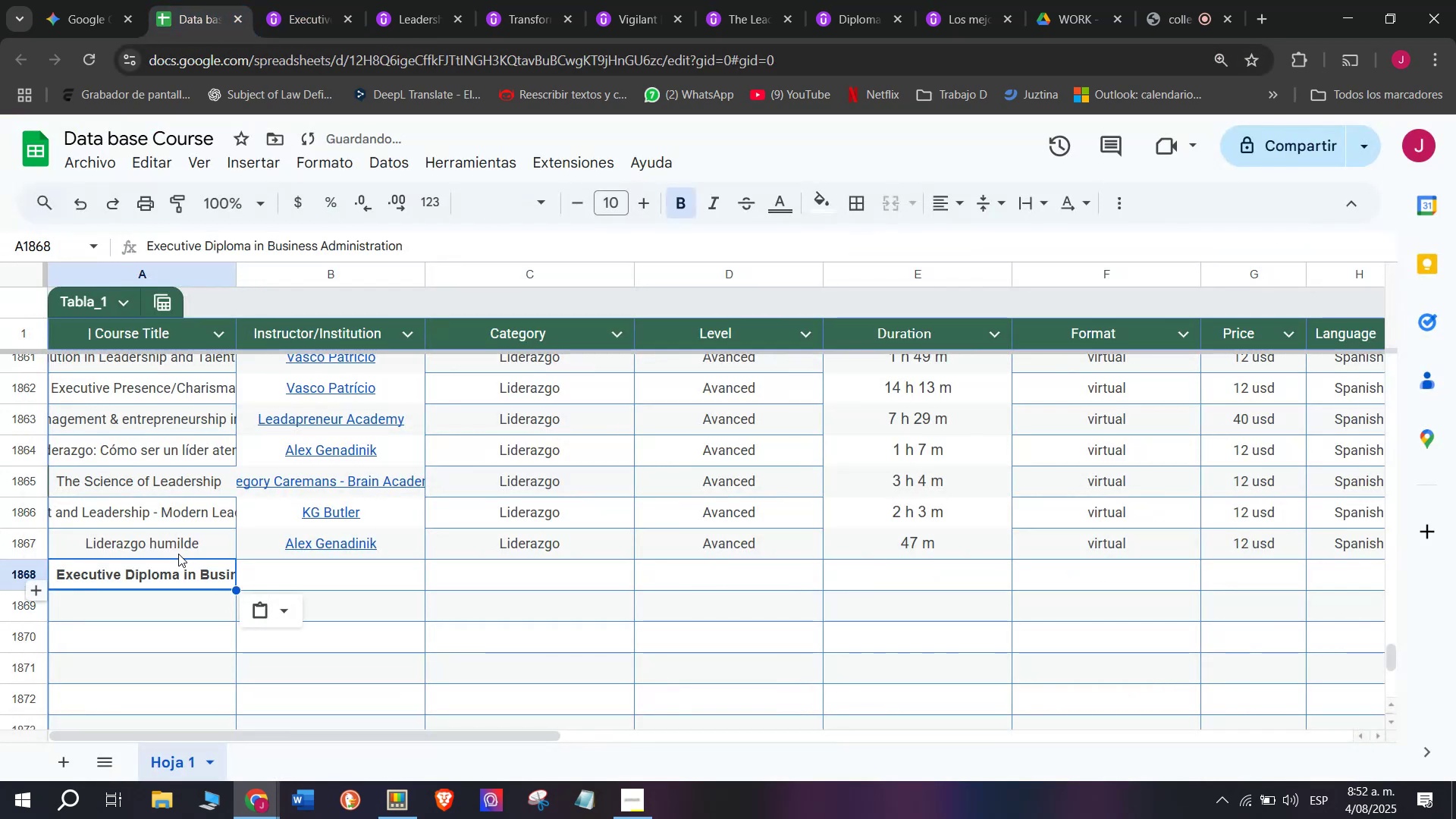 
key(Control+Shift+Z)
 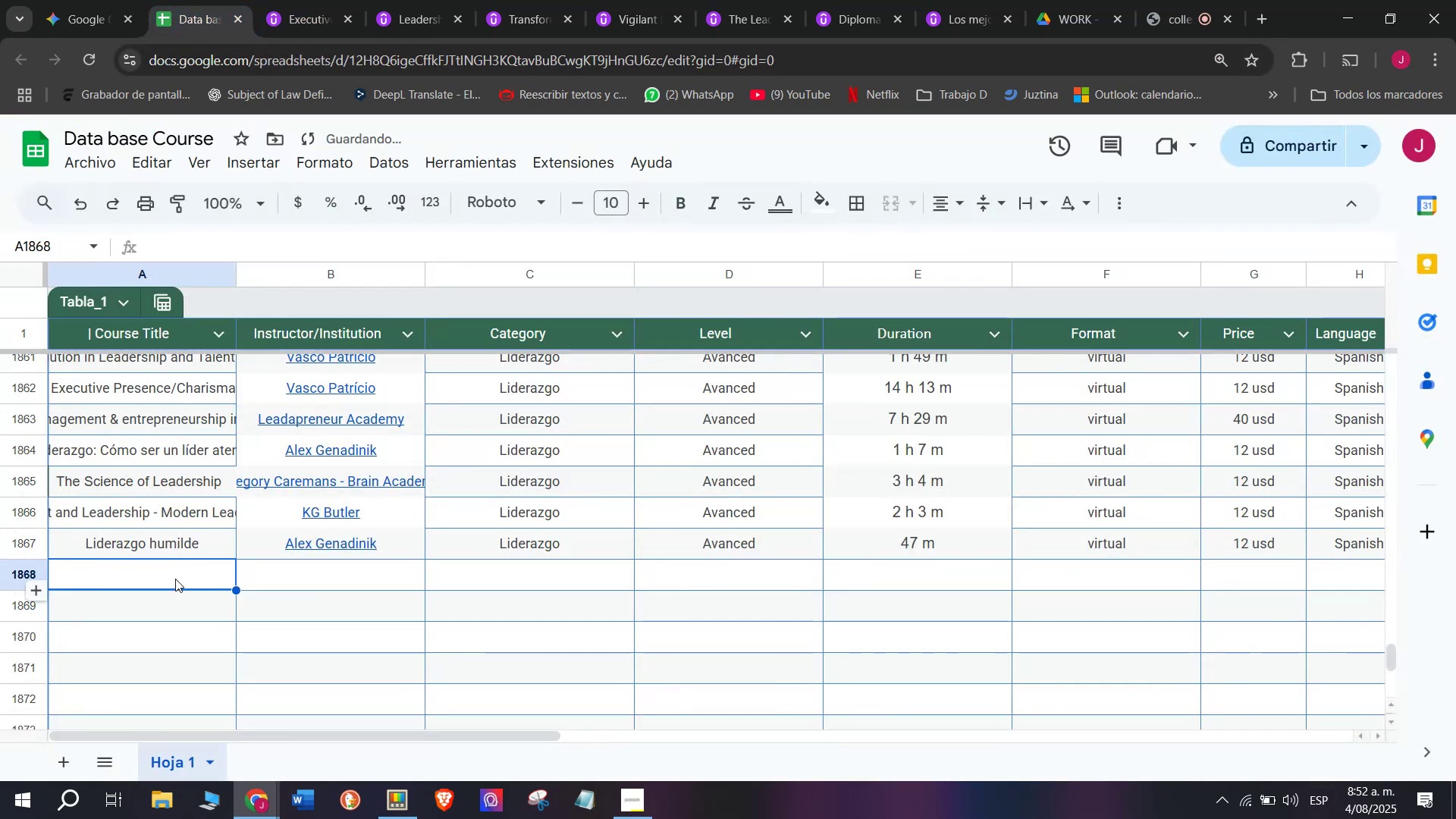 
double_click([175, 578])
 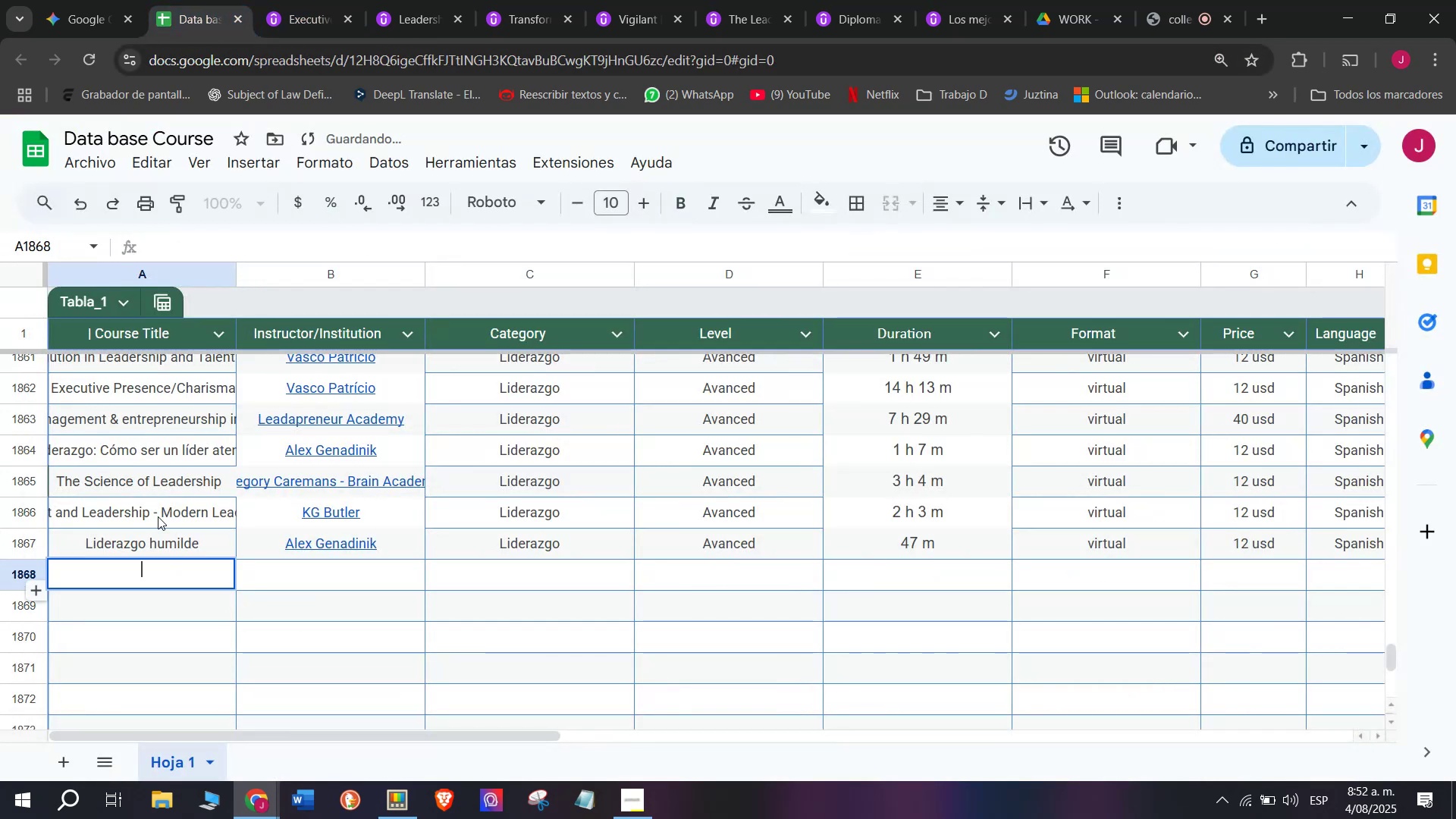 
key(Control+ControlLeft)
 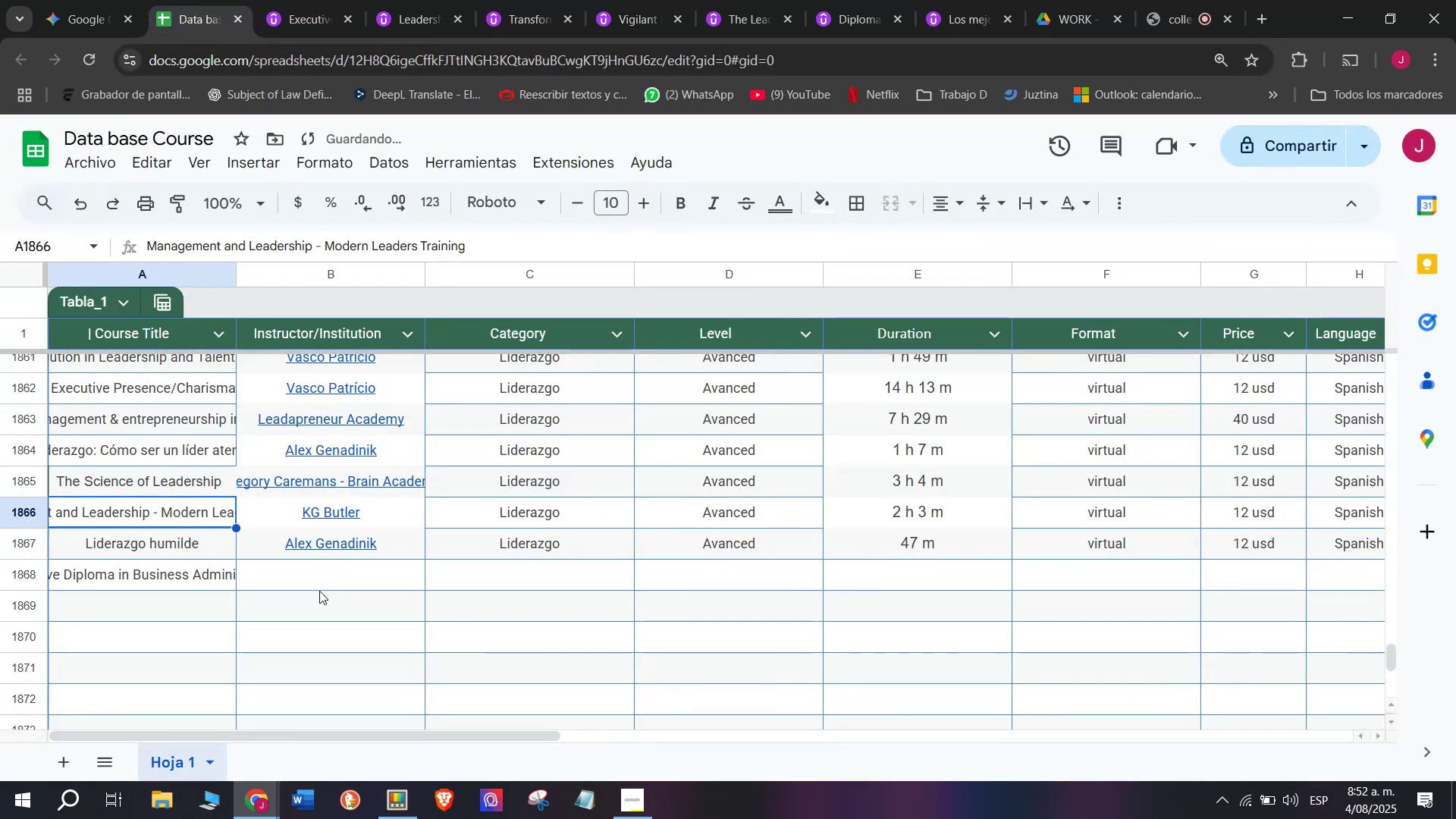 
key(Z)
 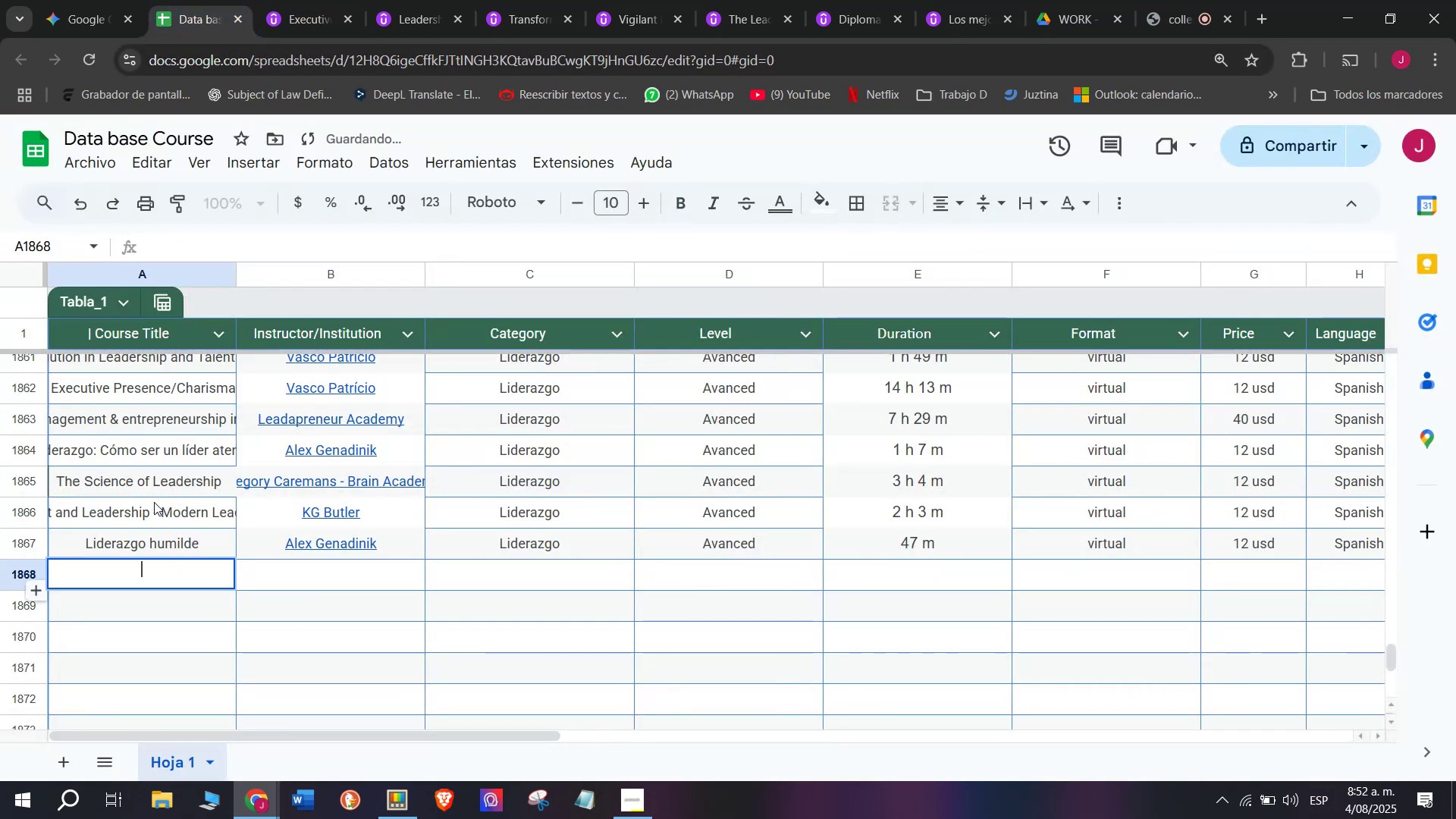 
key(Control+V)
 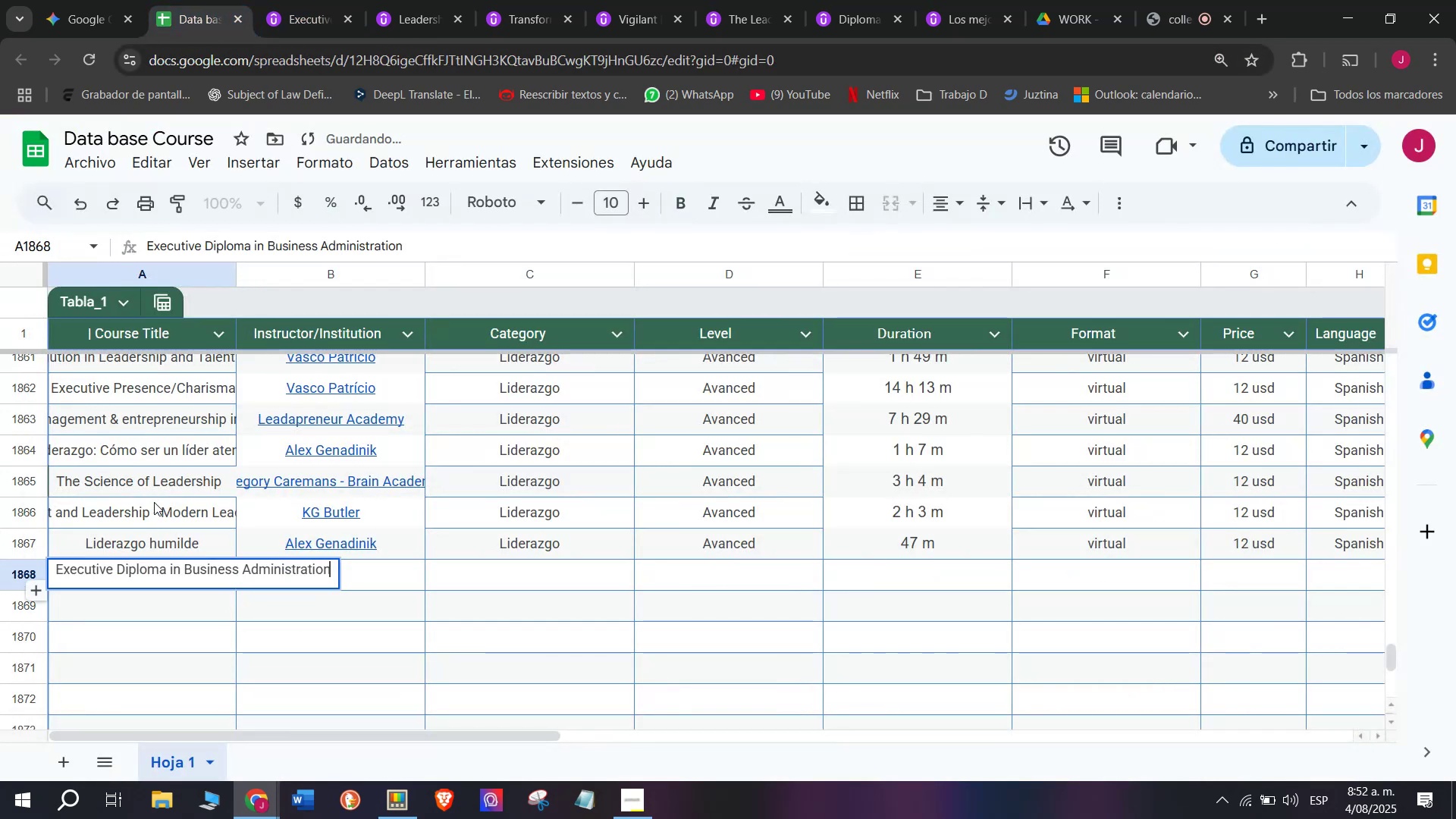 
triple_click([154, 502])
 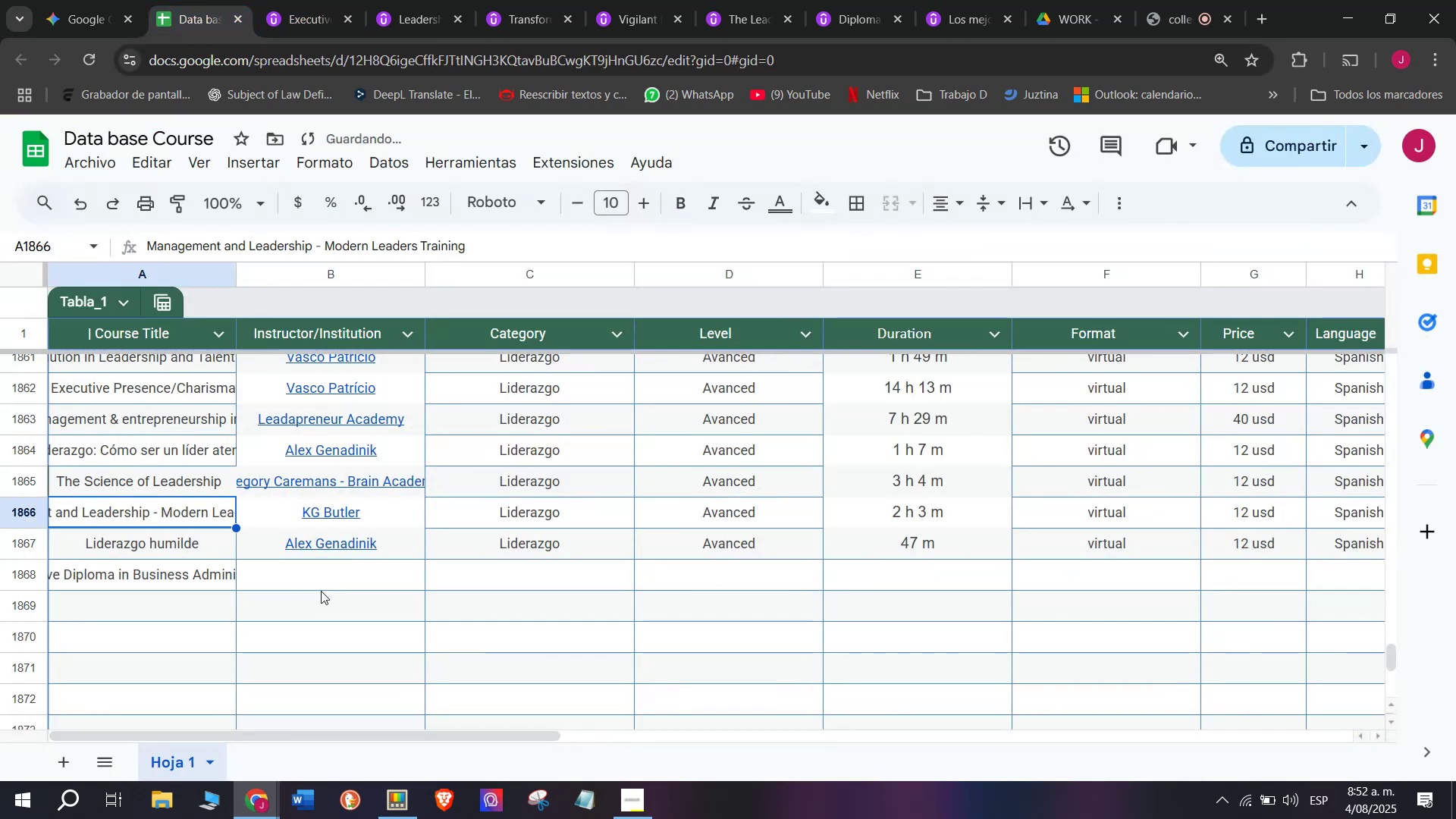 
triple_click([321, 591])
 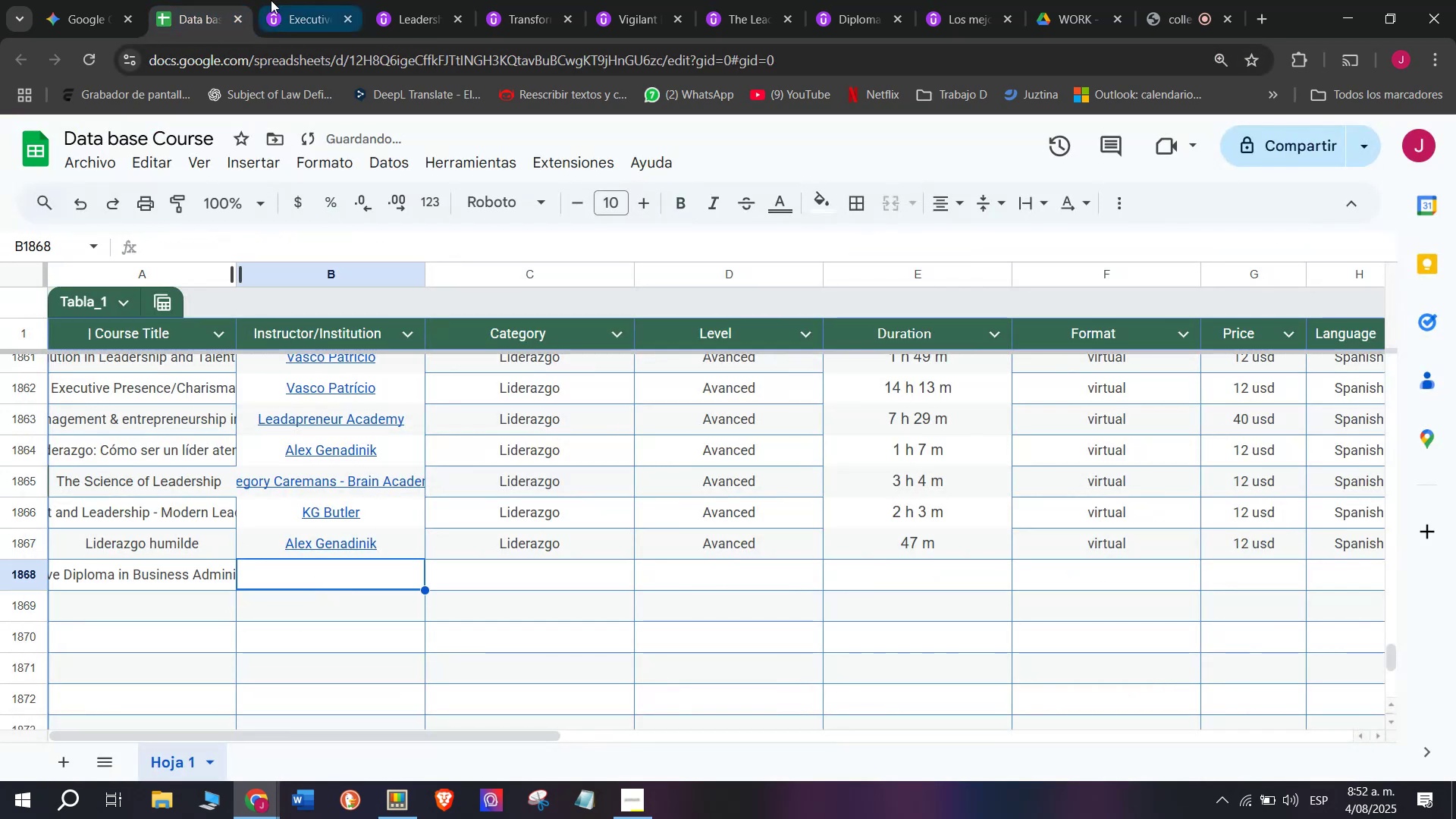 
left_click([284, 0])
 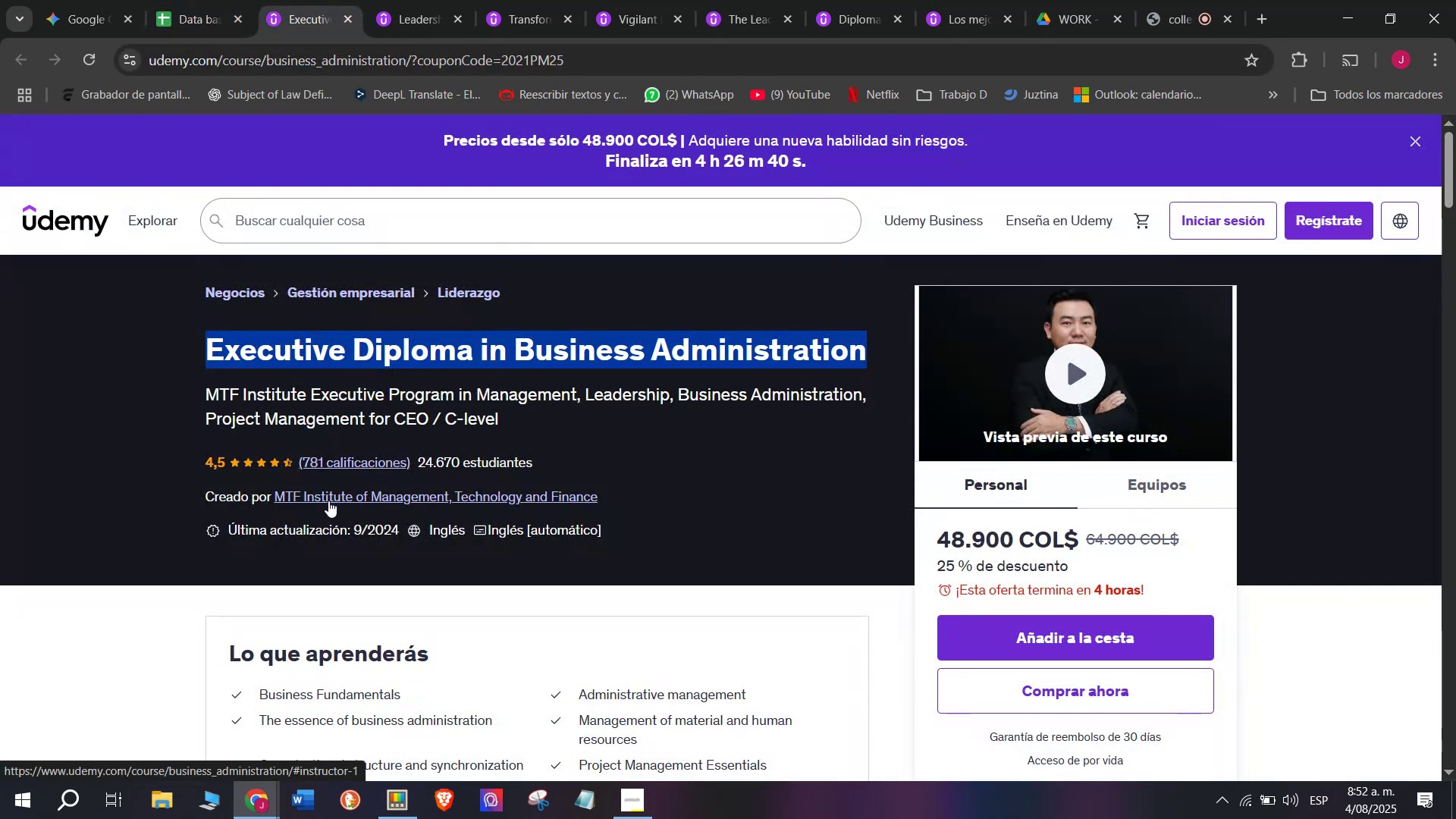 
left_click([328, 500])
 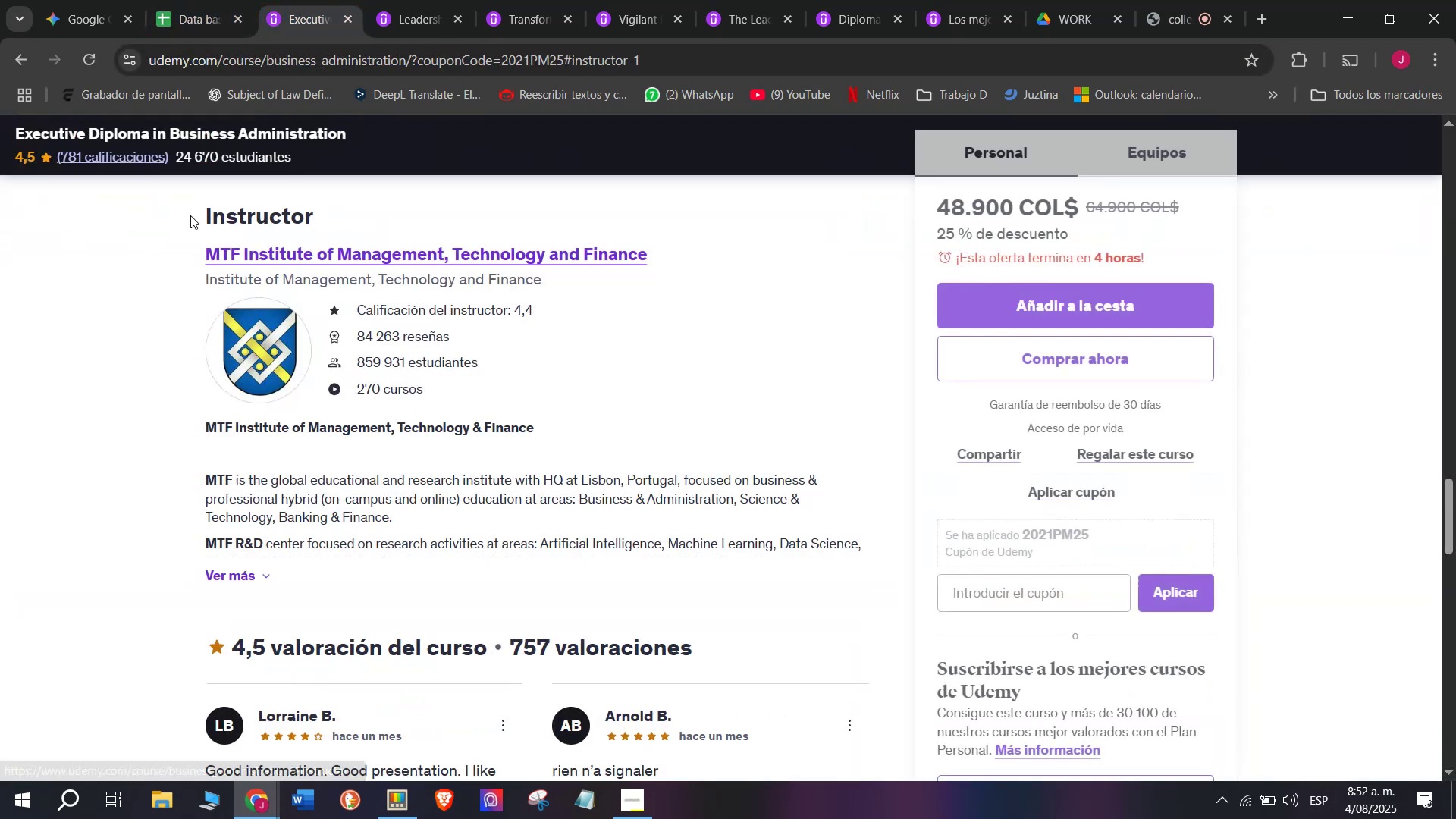 
left_click_drag(start_coordinate=[171, 248], to_coordinate=[703, 237])
 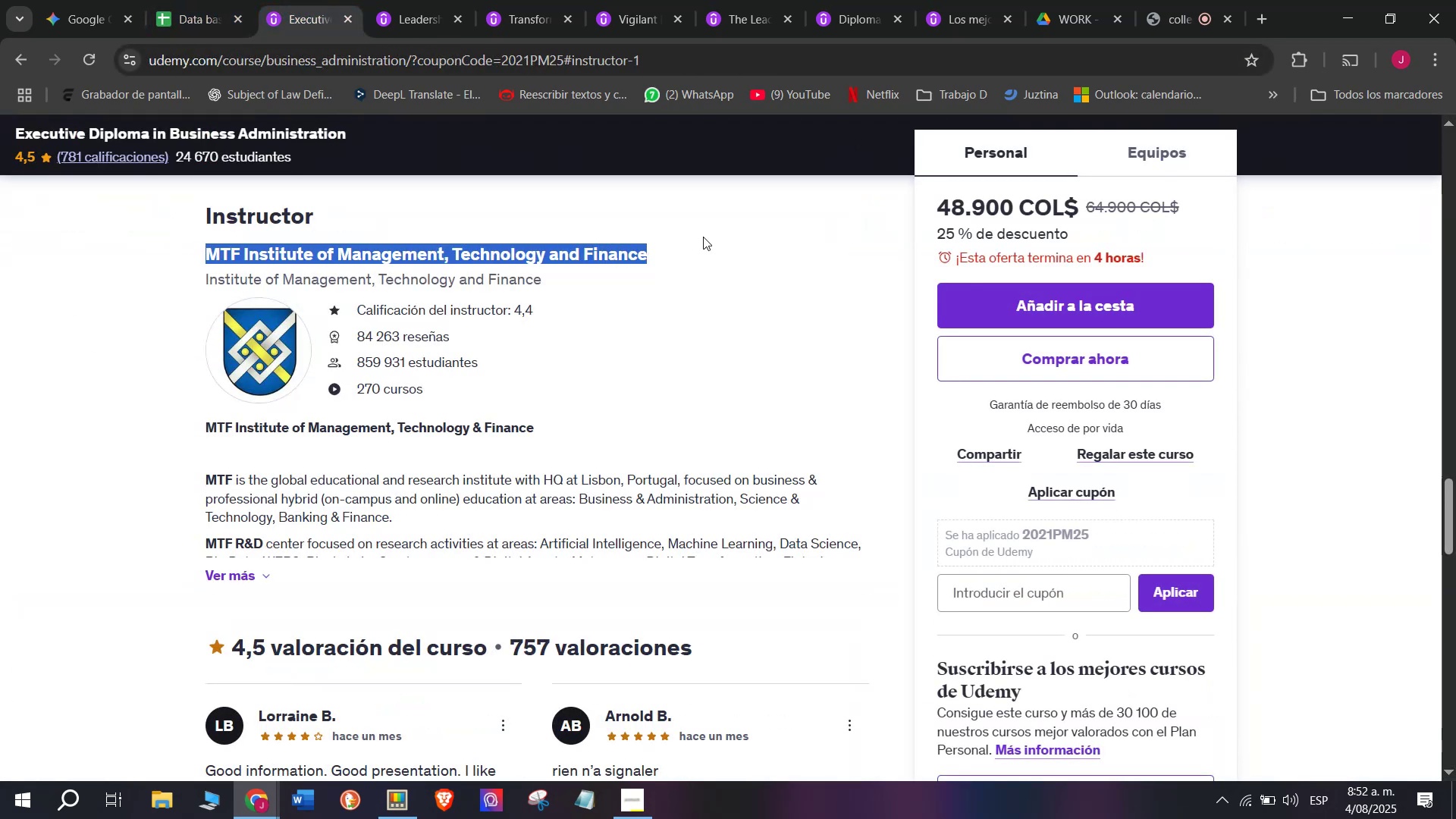 
key(Break)
 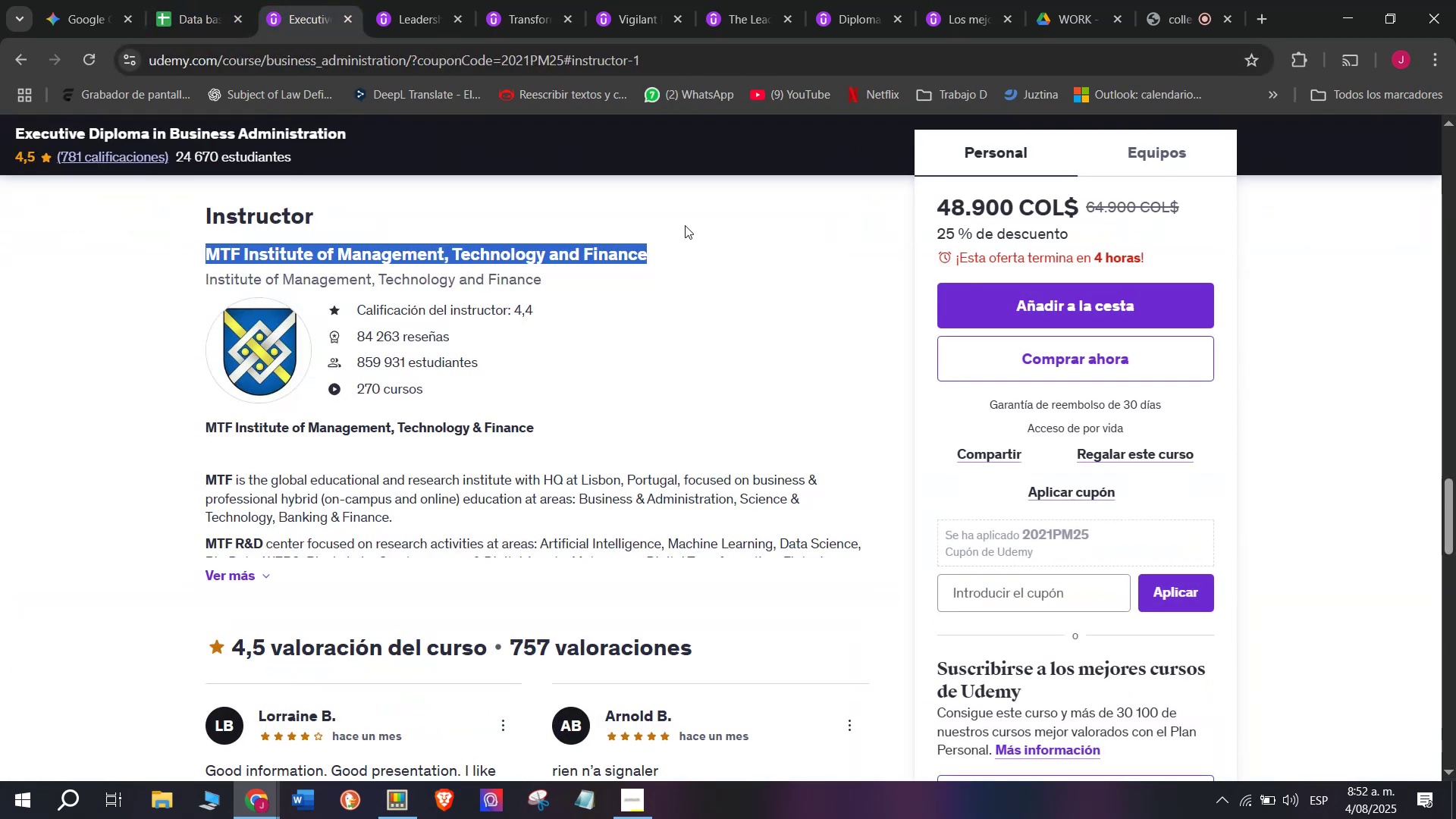 
key(Control+ControlLeft)
 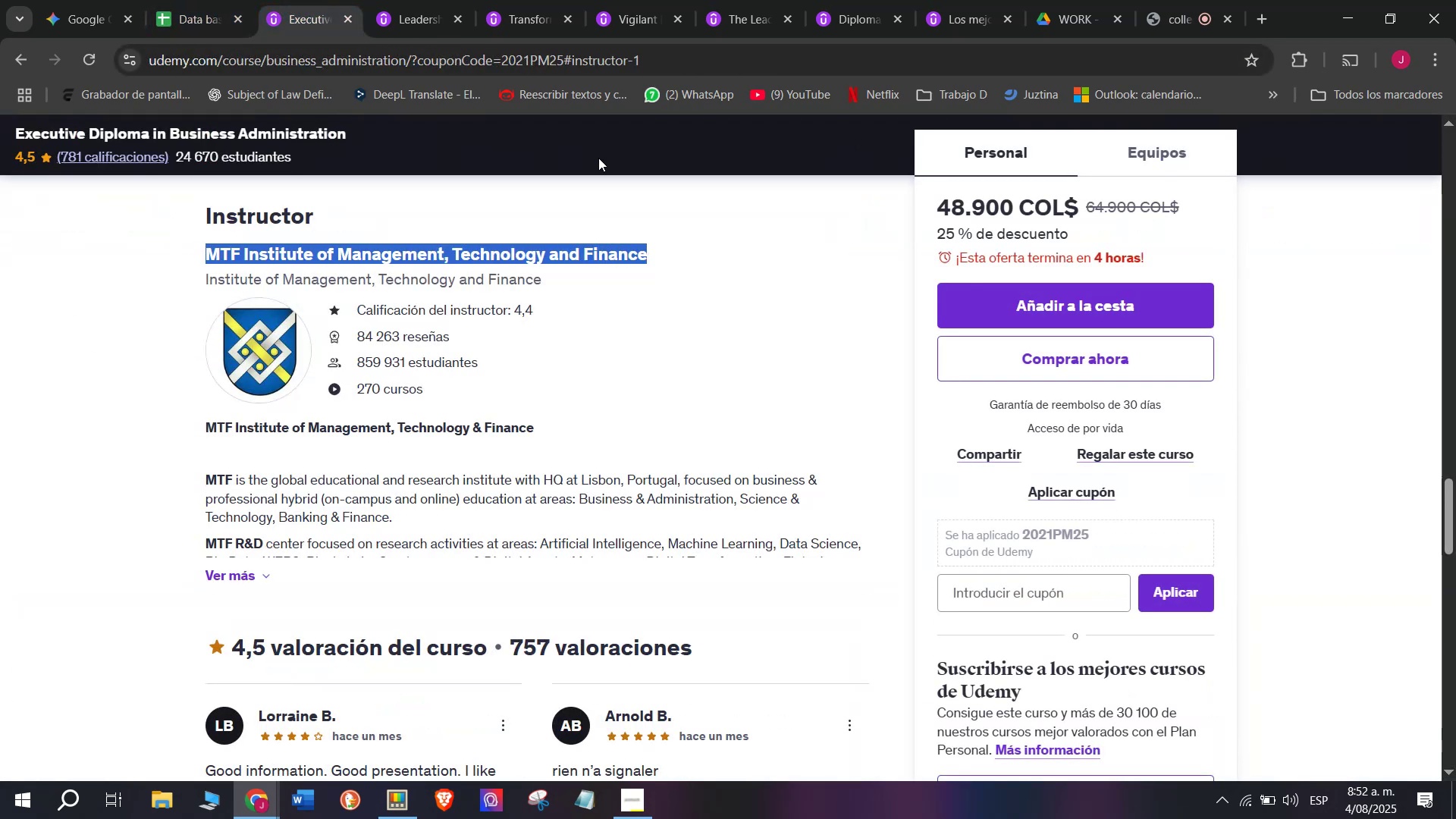 
key(Control+C)
 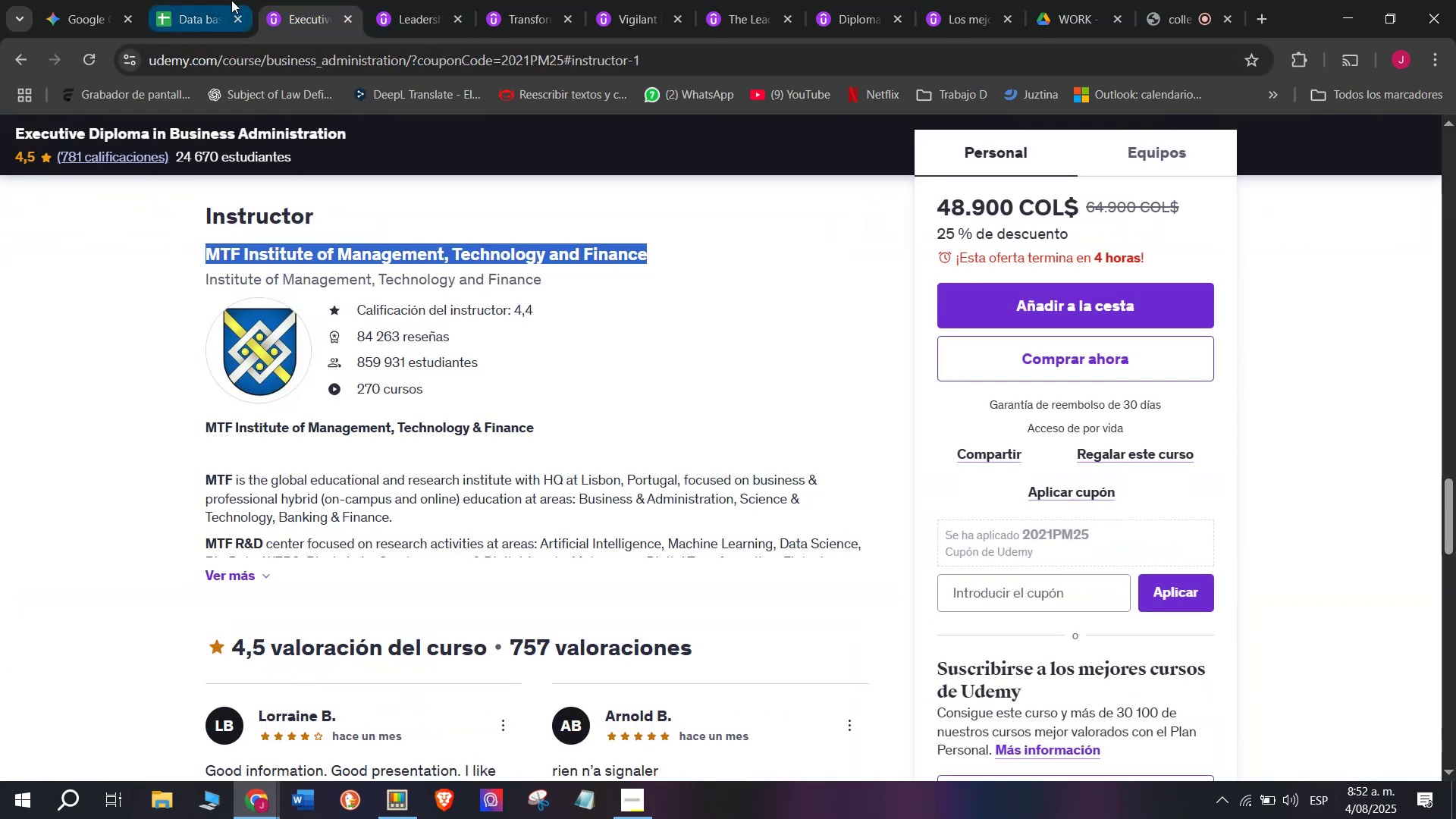 
left_click([202, 0])
 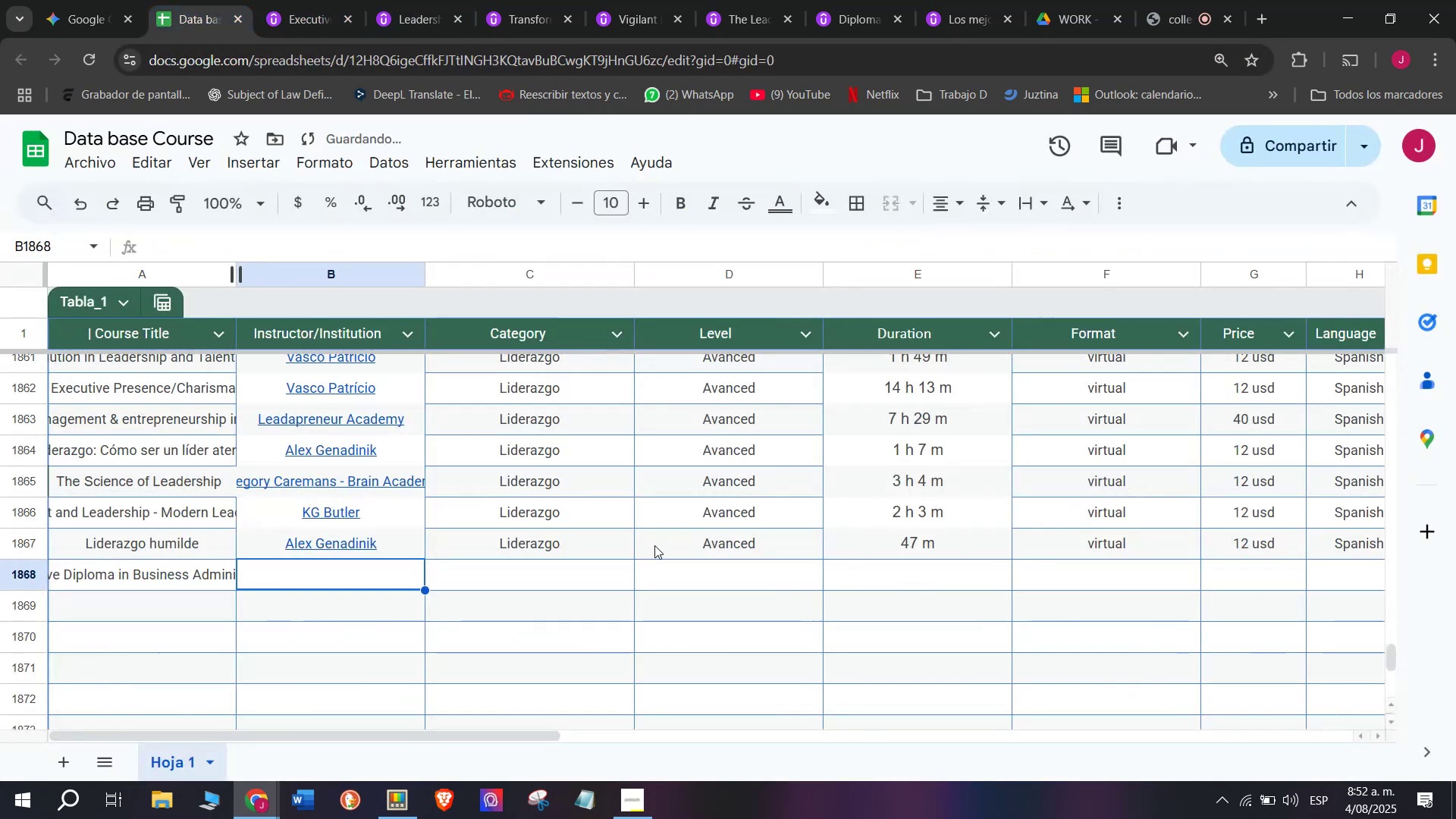 
key(Control+ControlLeft)
 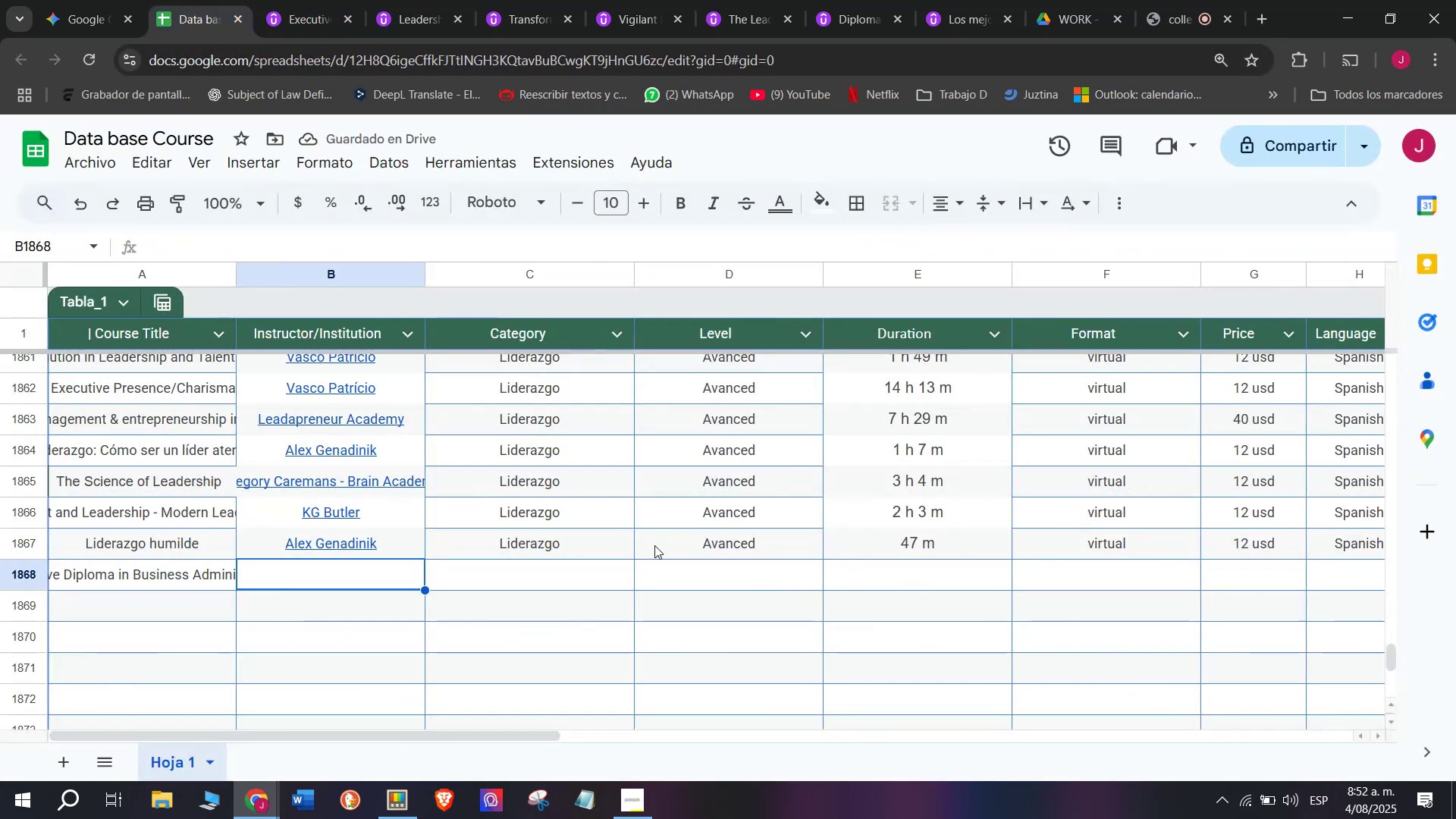 
key(Z)
 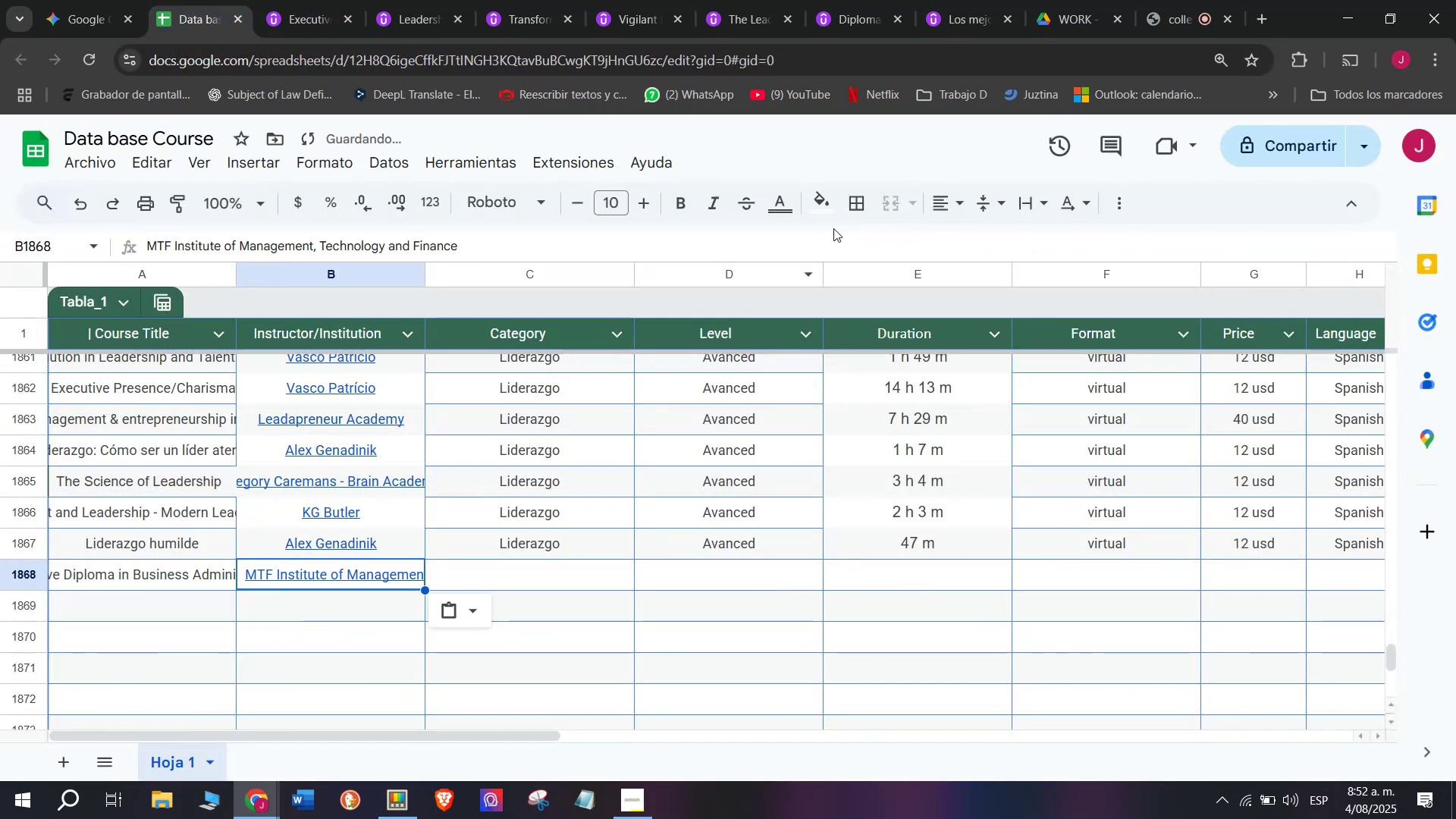 
key(Control+V)
 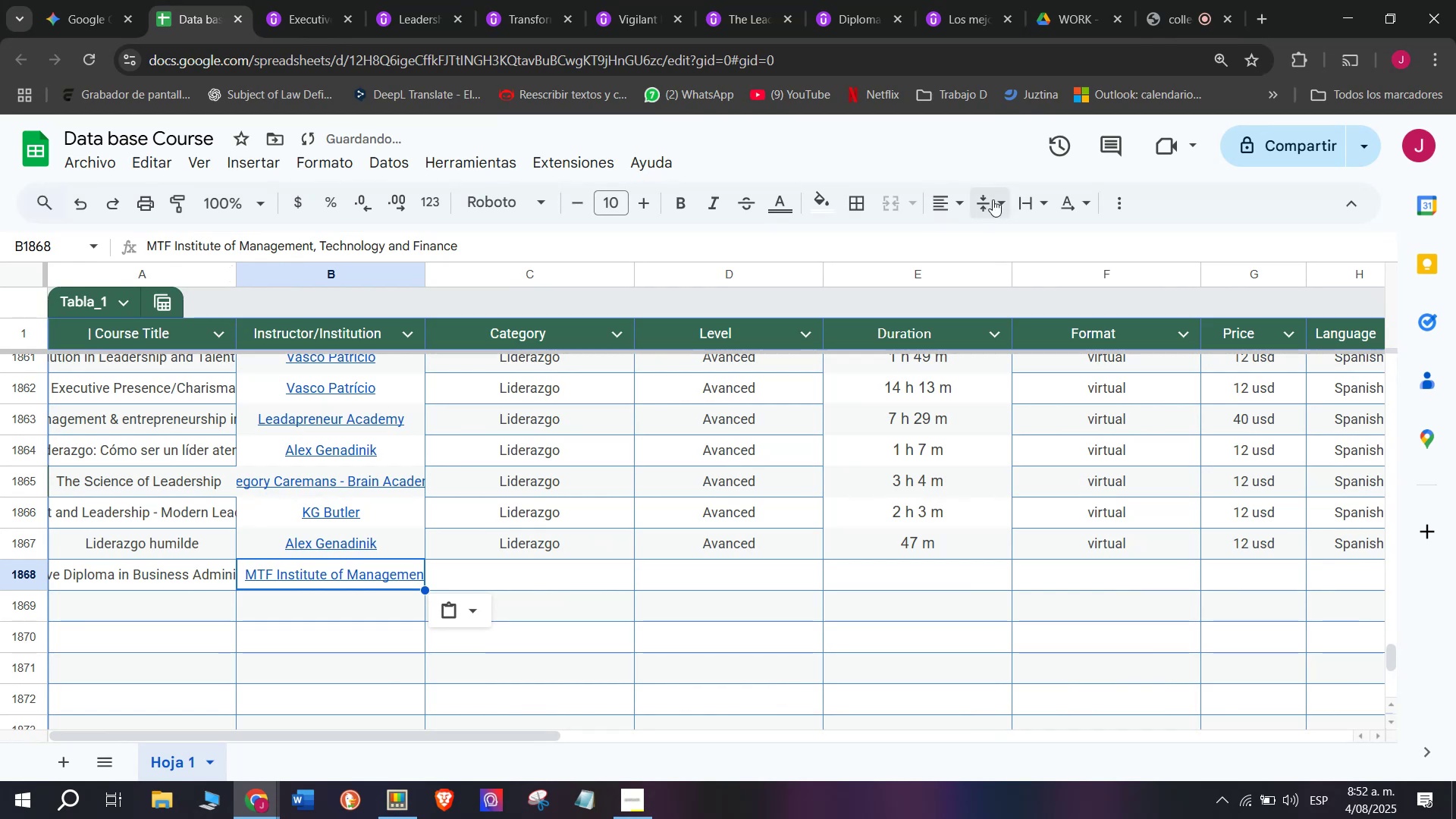 
left_click([954, 199])
 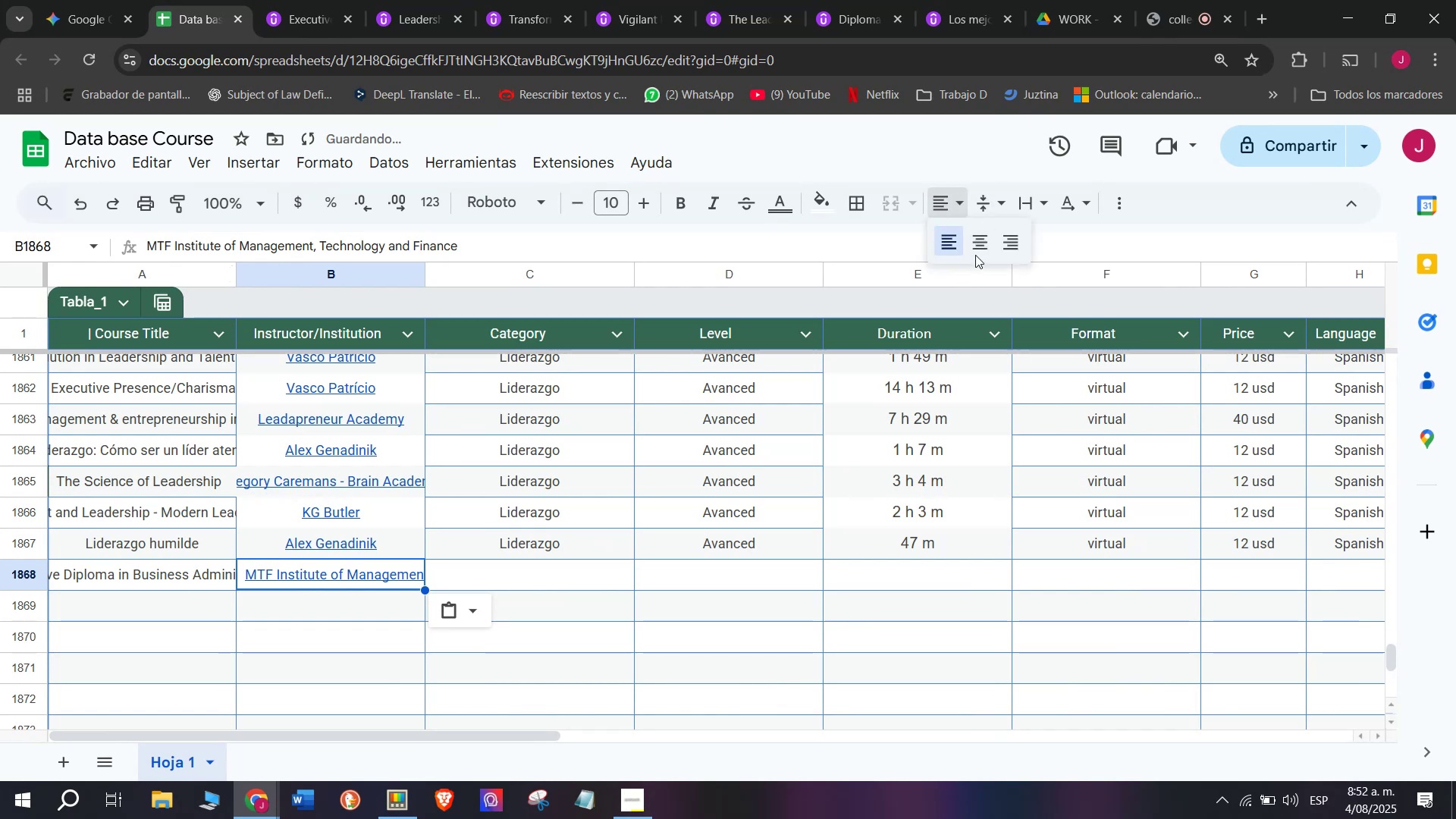 
left_click([976, 250])
 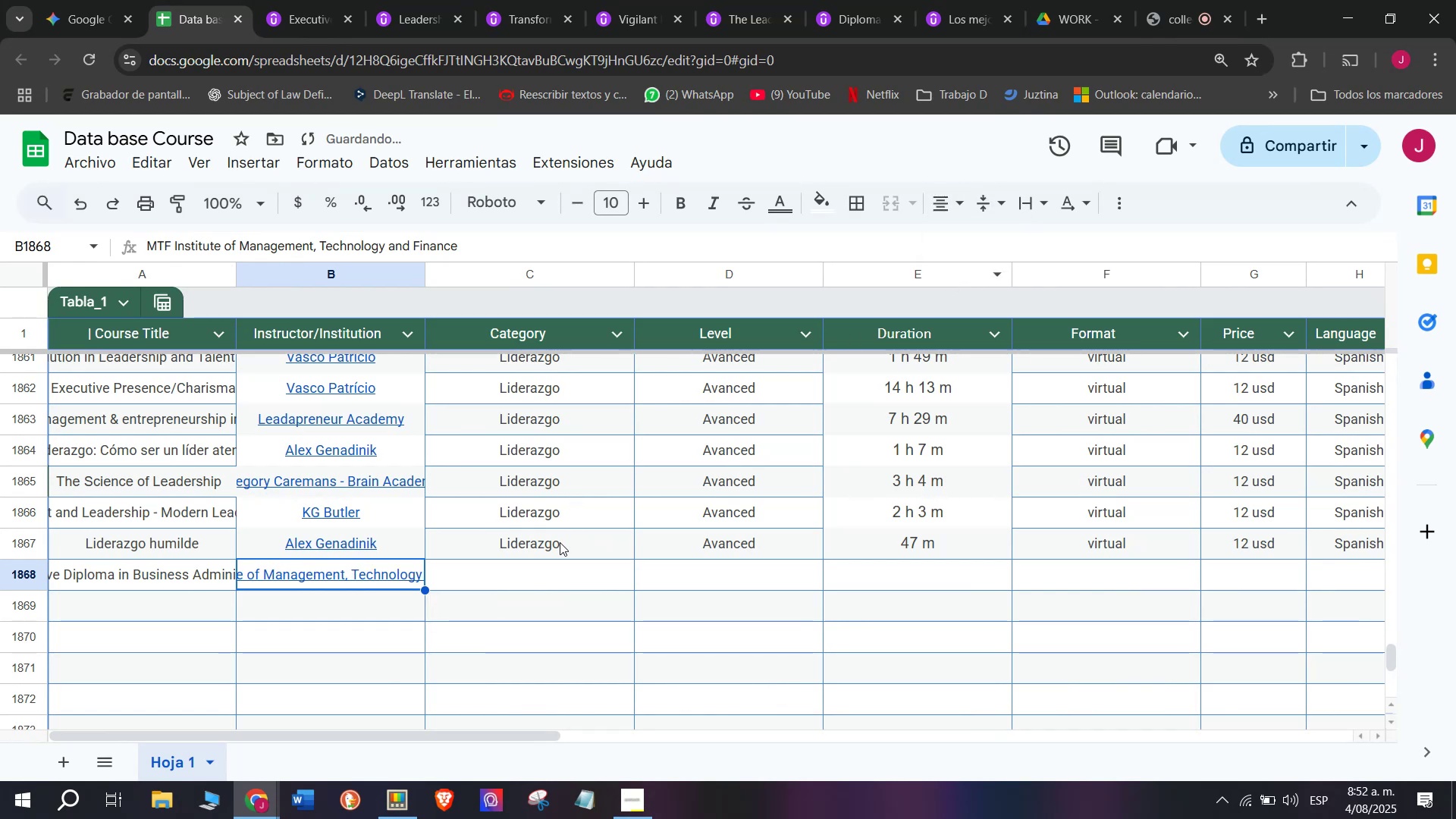 
left_click([558, 542])
 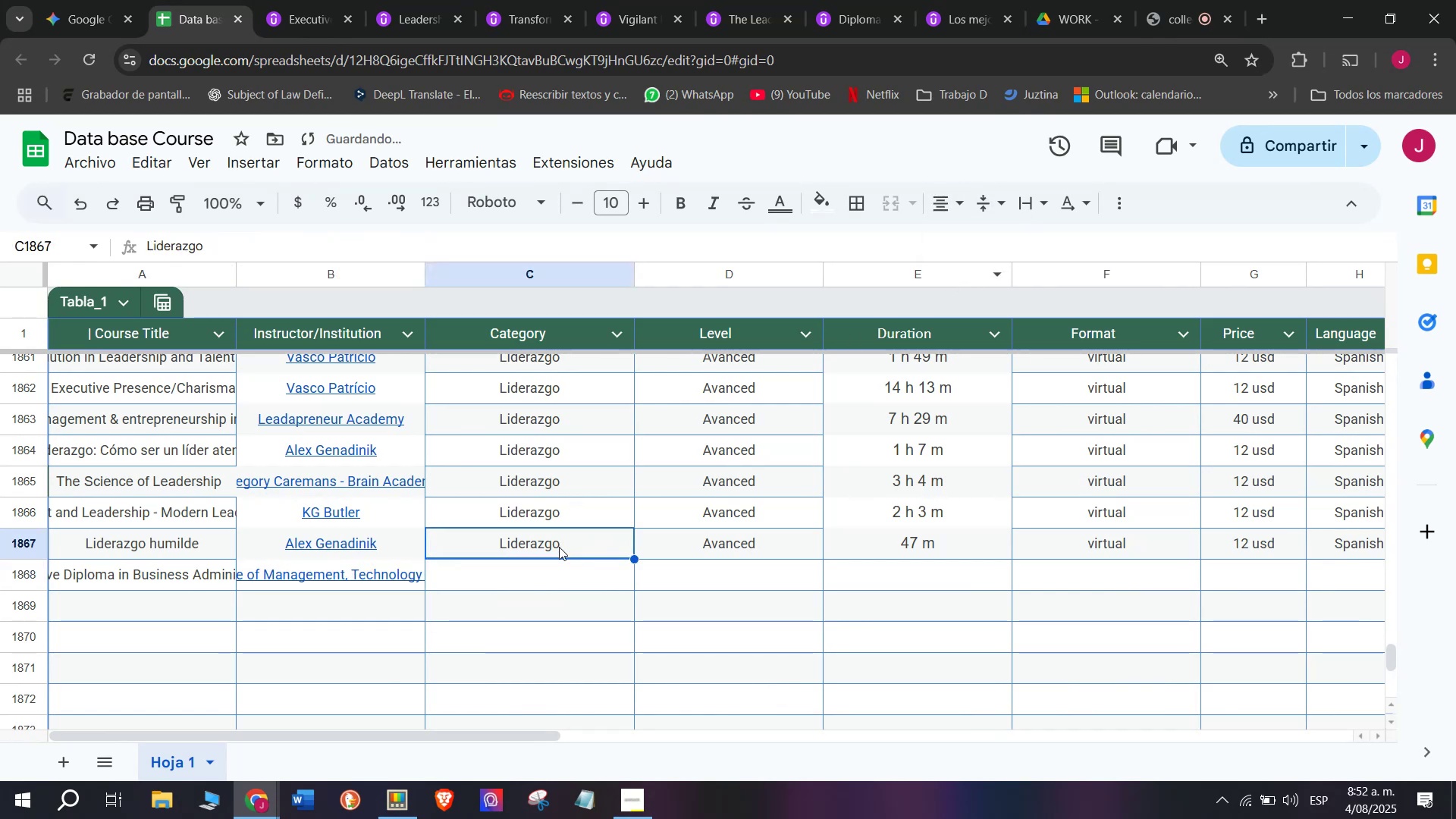 
key(Control+ControlLeft)
 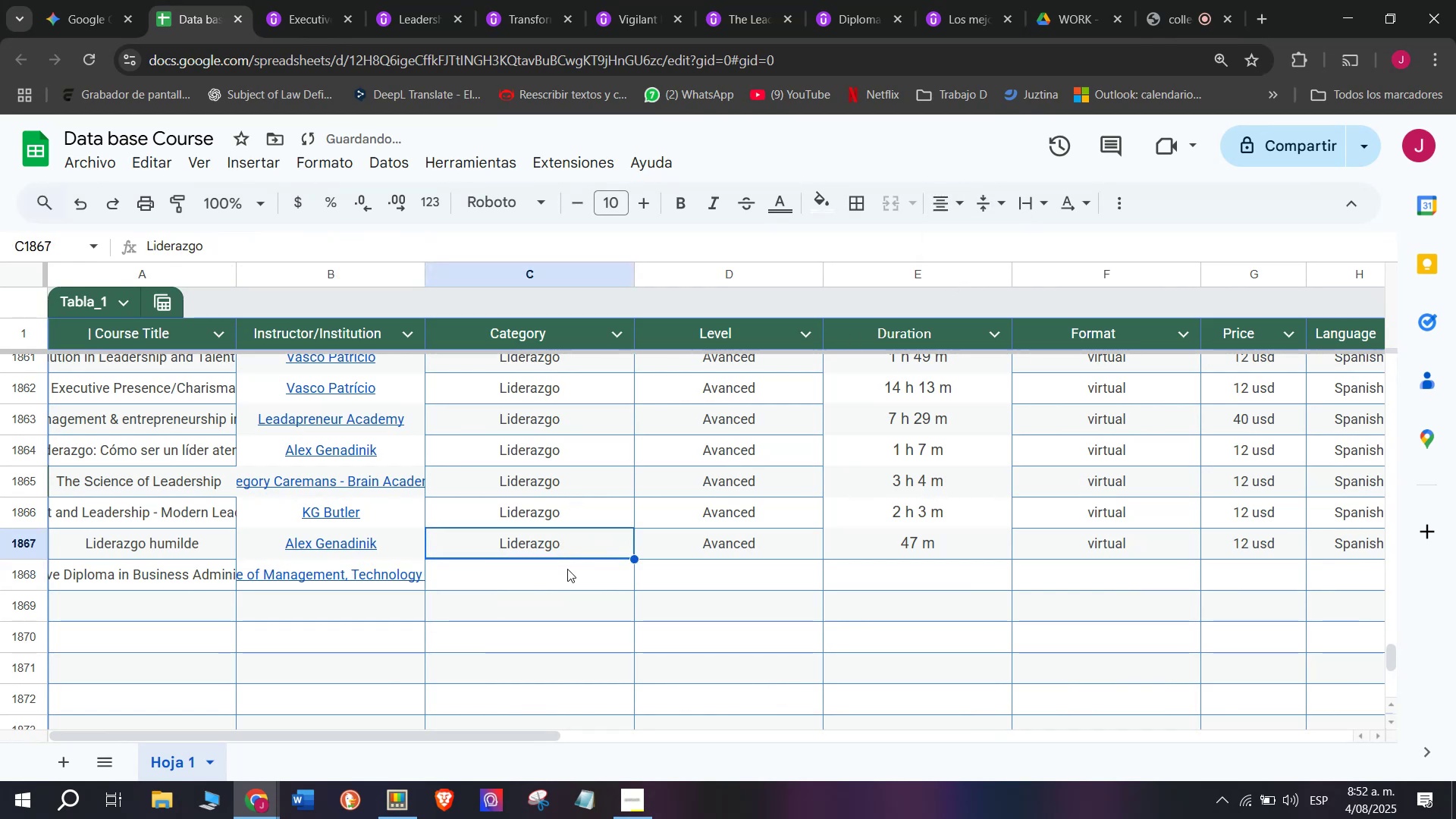 
key(Break)
 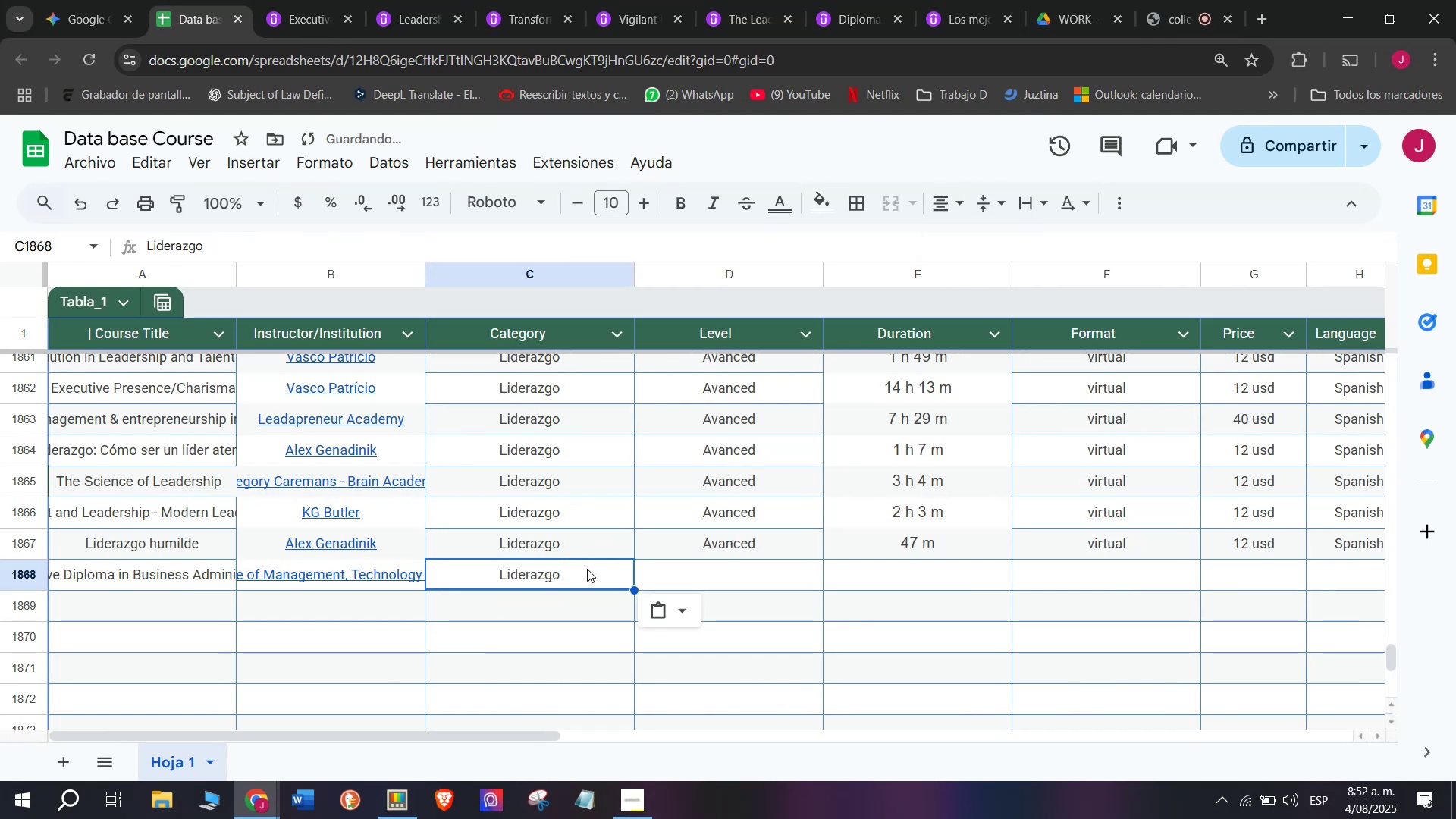 
key(Control+C)
 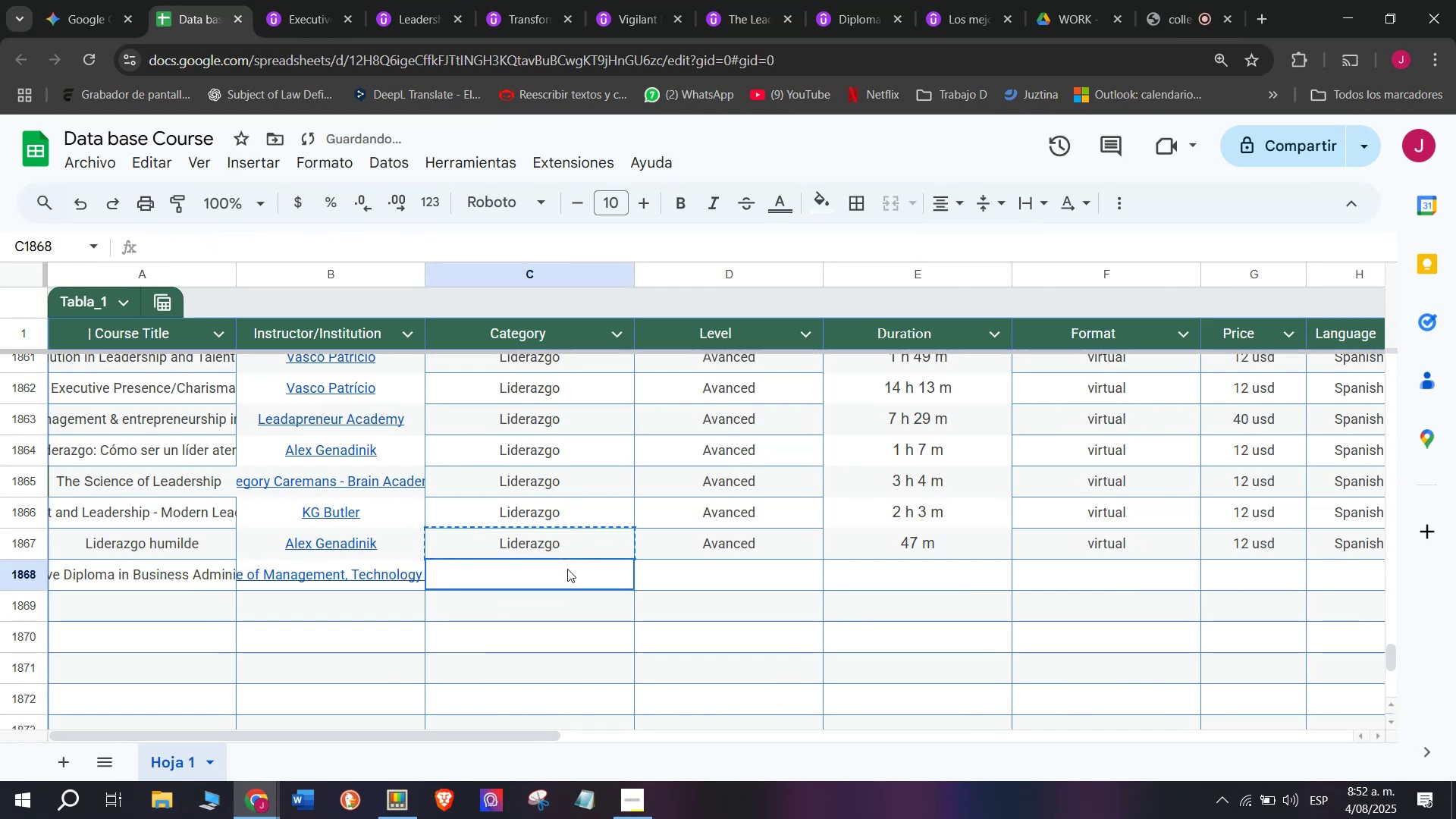 
double_click([567, 569])
 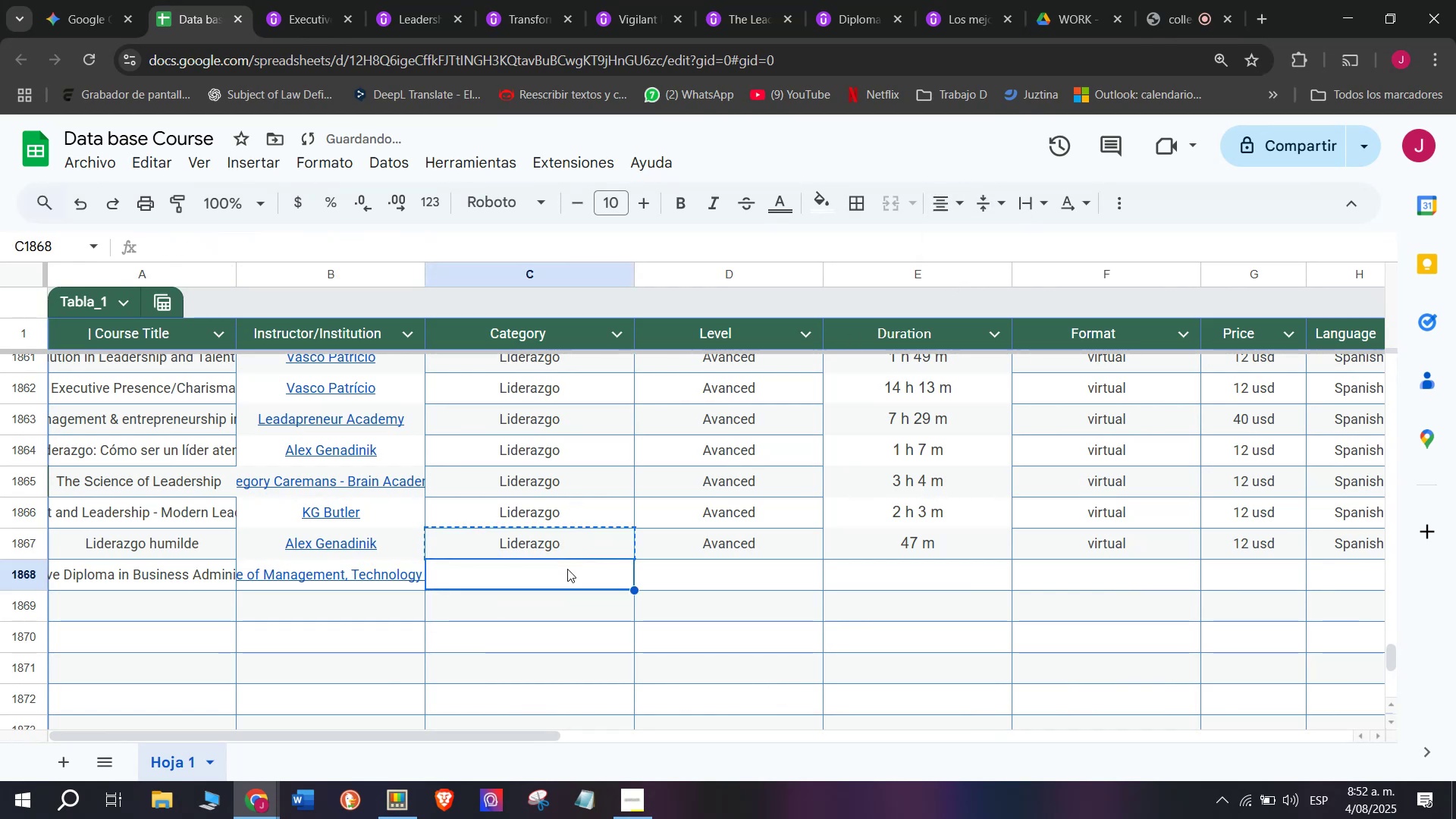 
key(Z)
 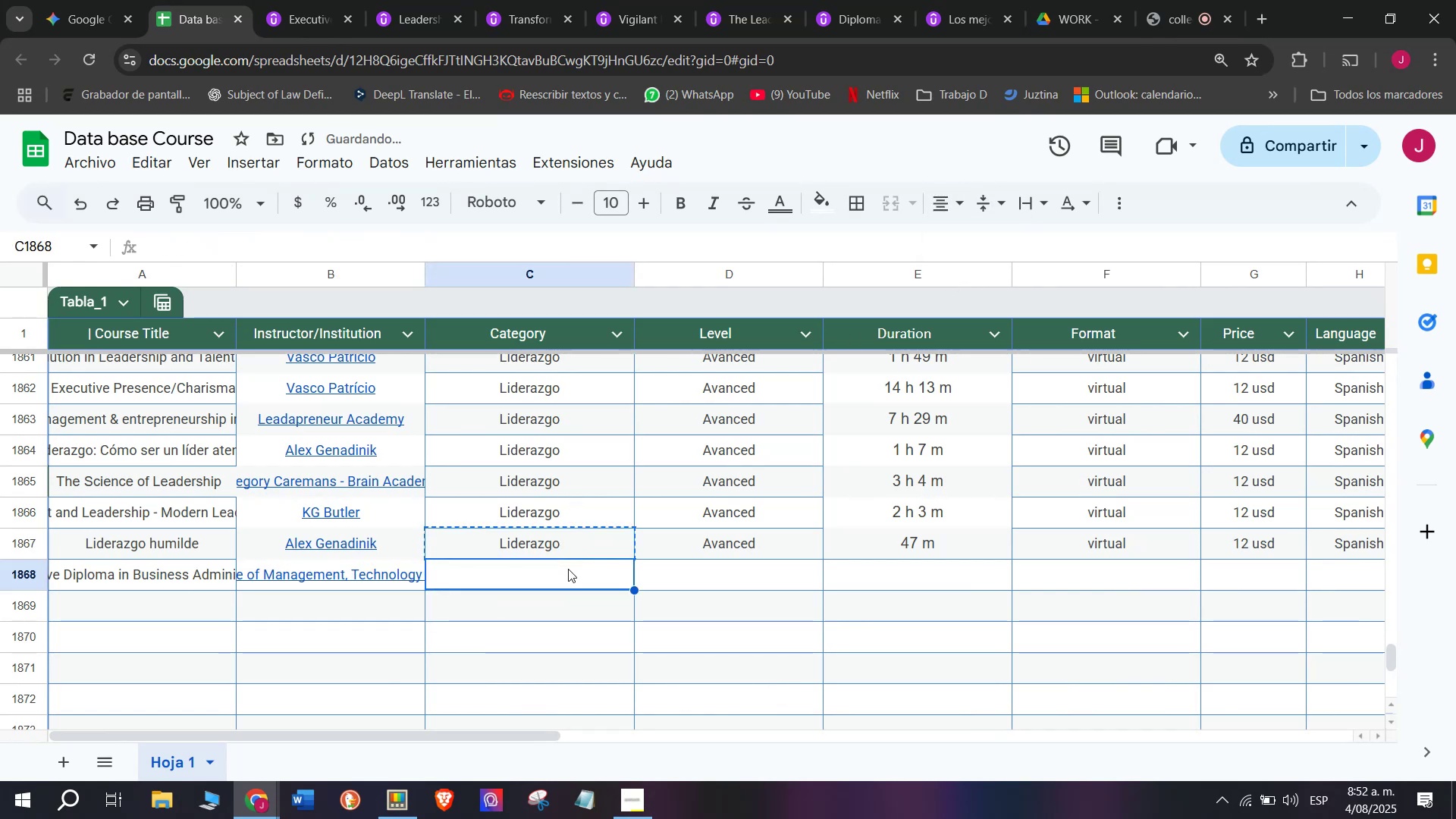 
key(Control+ControlLeft)
 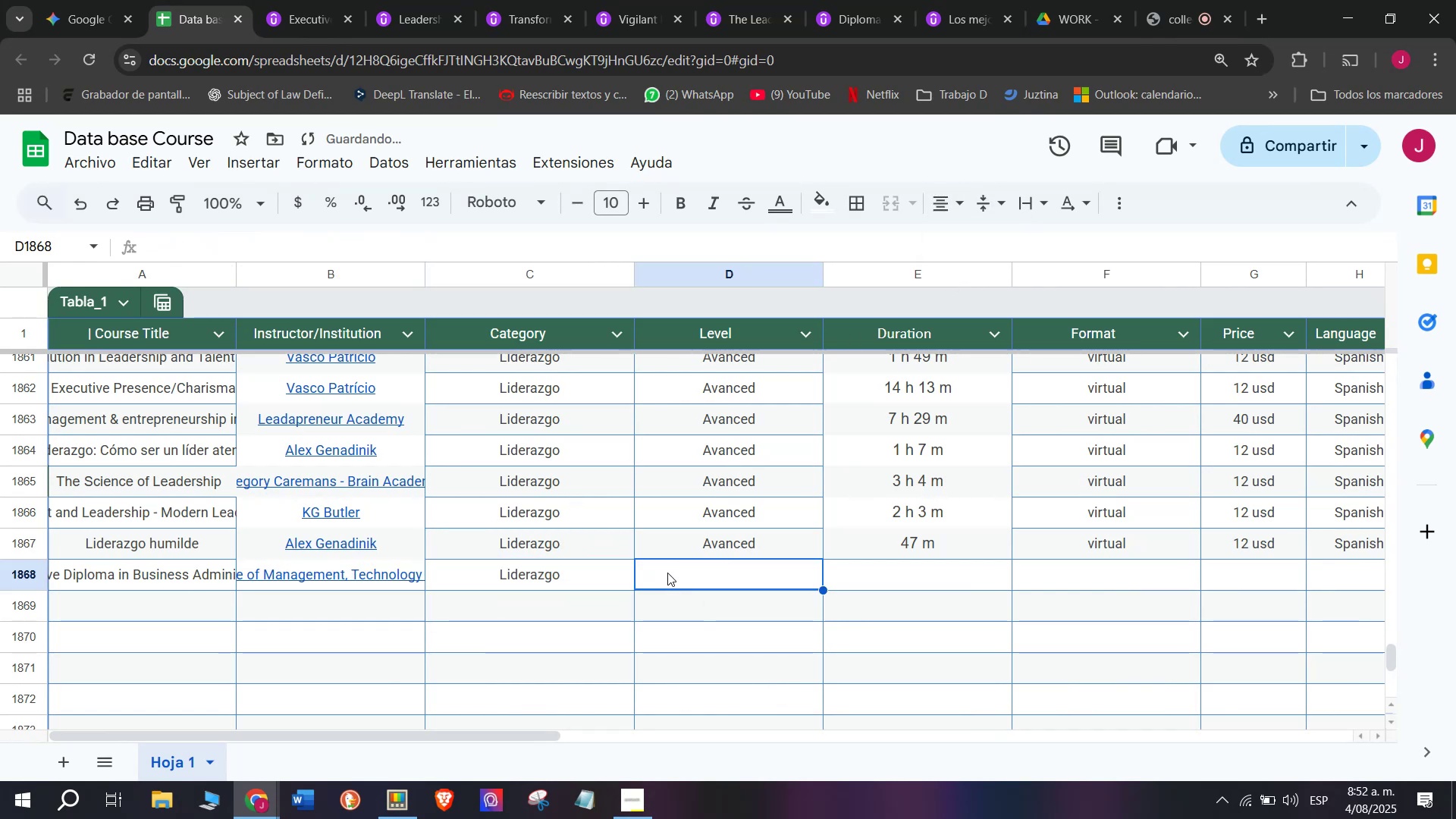 
key(Control+V)
 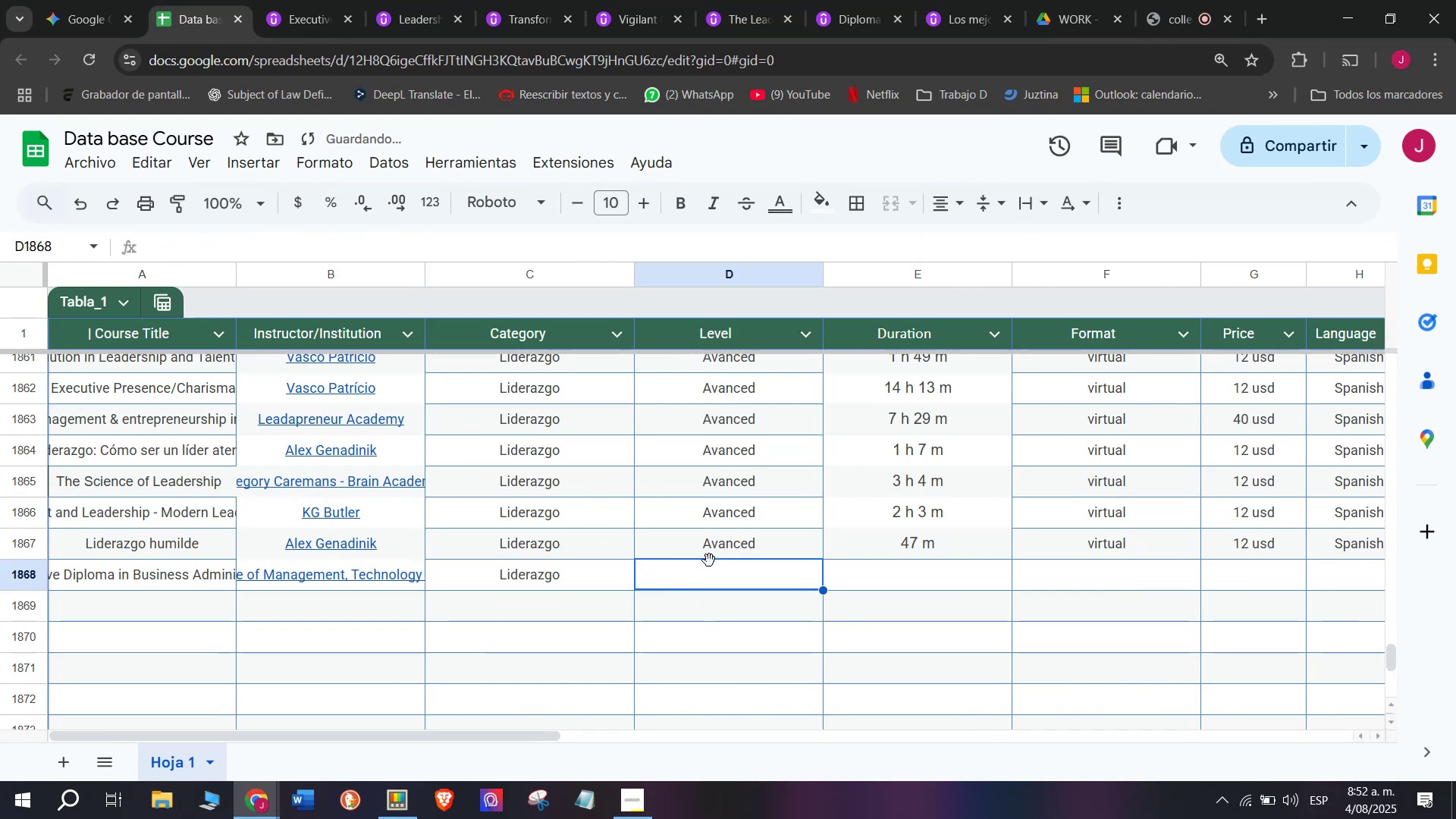 
double_click([739, 548])
 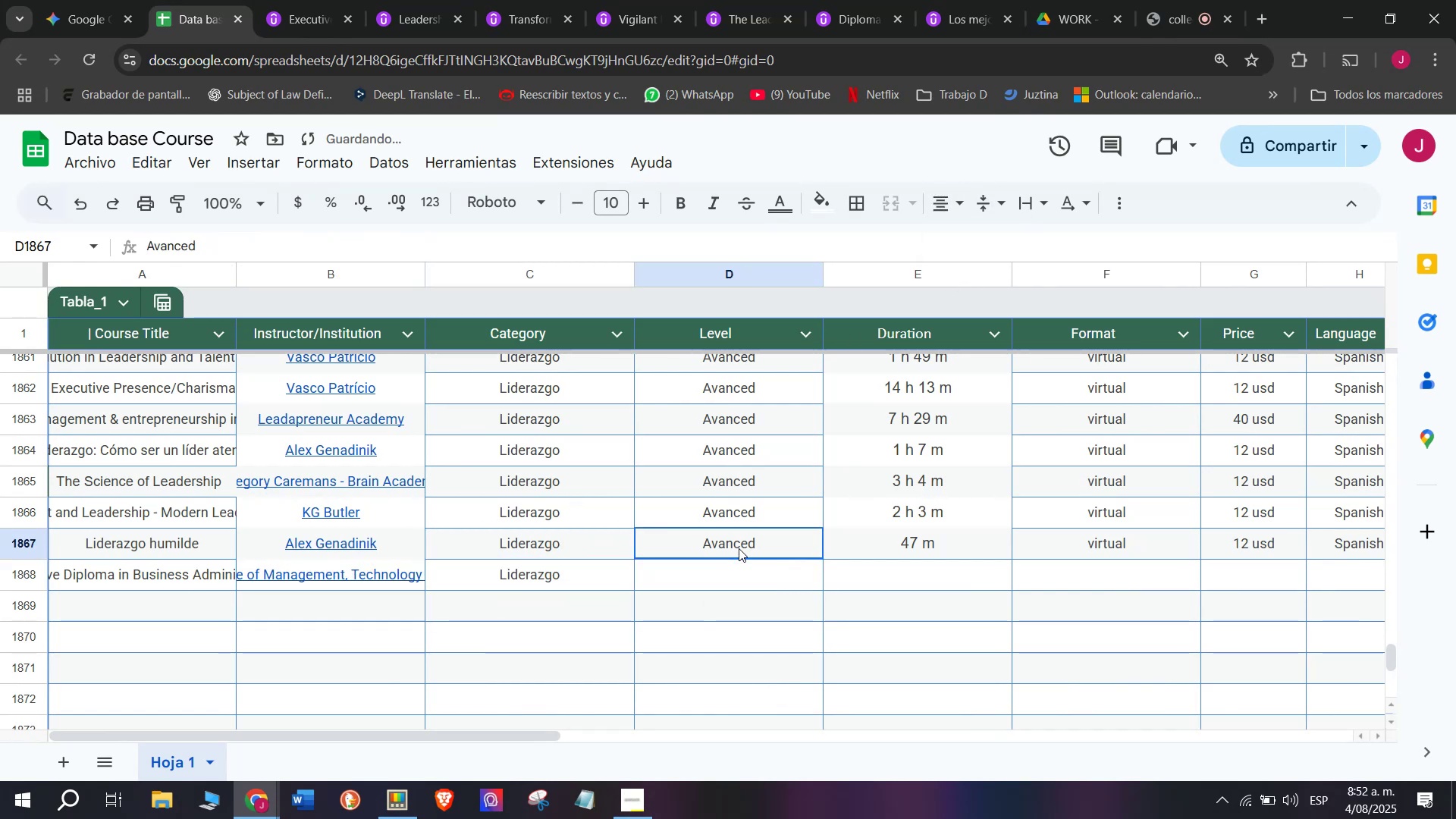 
key(Control+ControlLeft)
 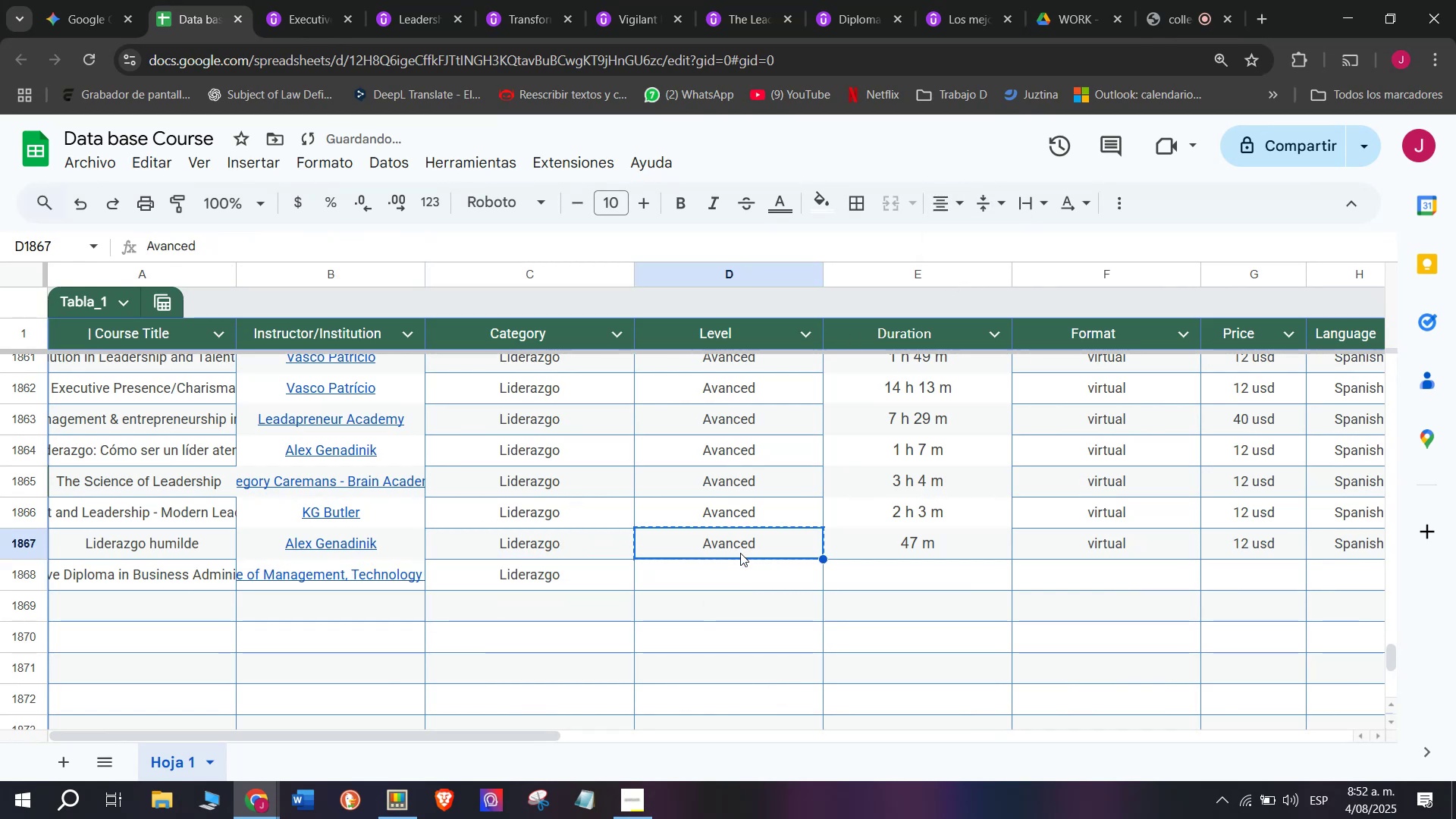 
key(Break)
 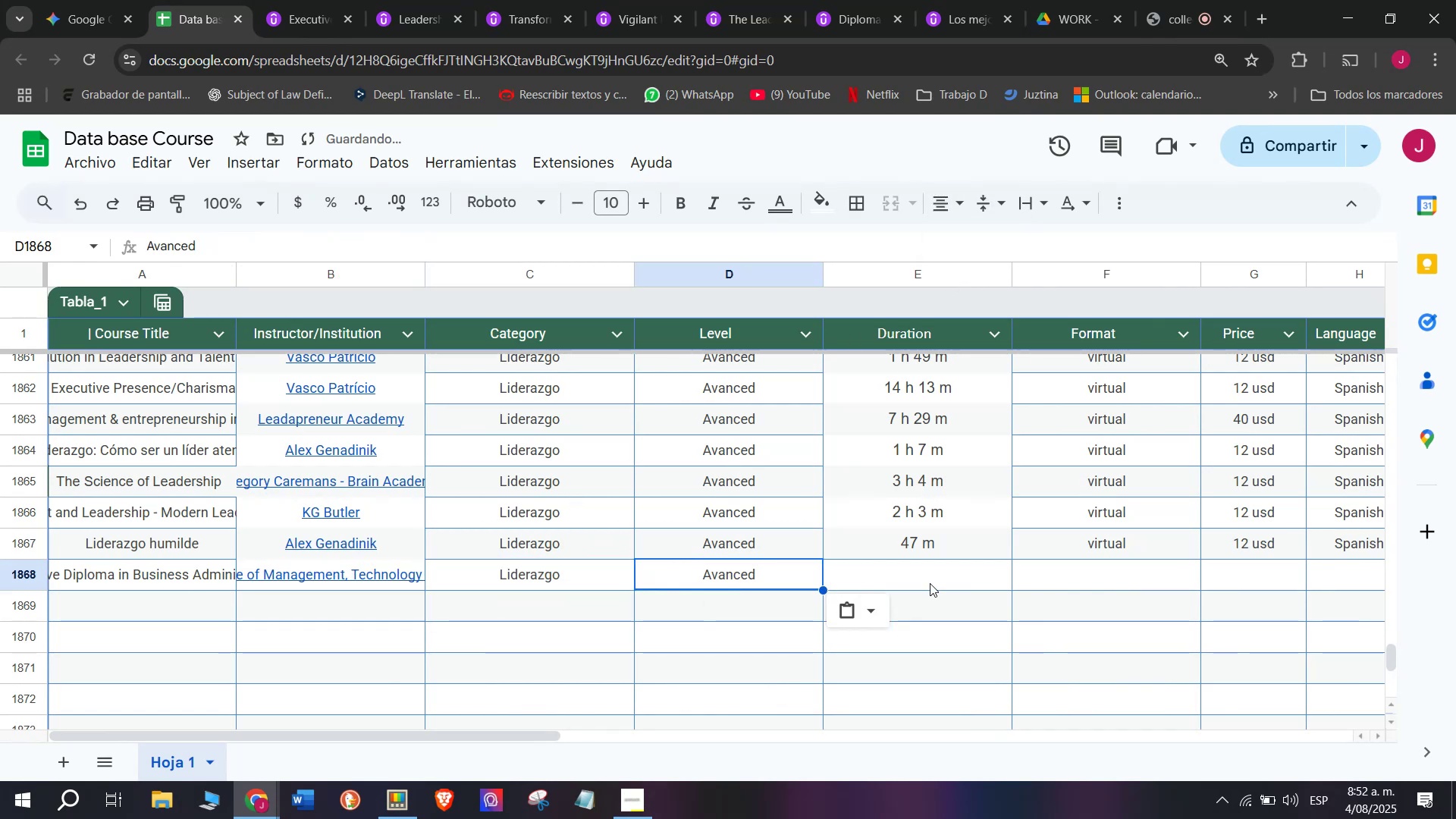 
key(Control+C)
 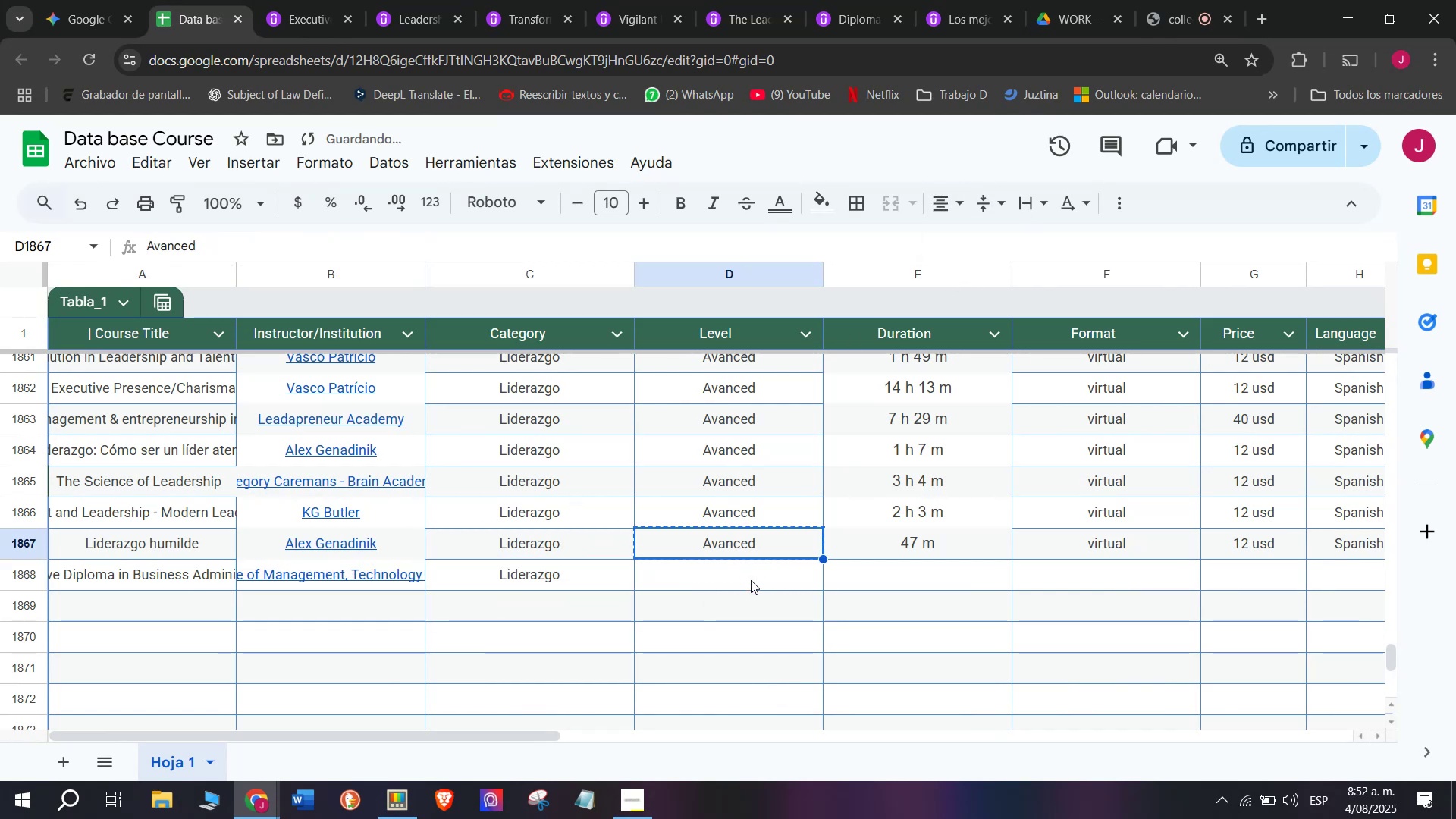 
triple_click([751, 580])
 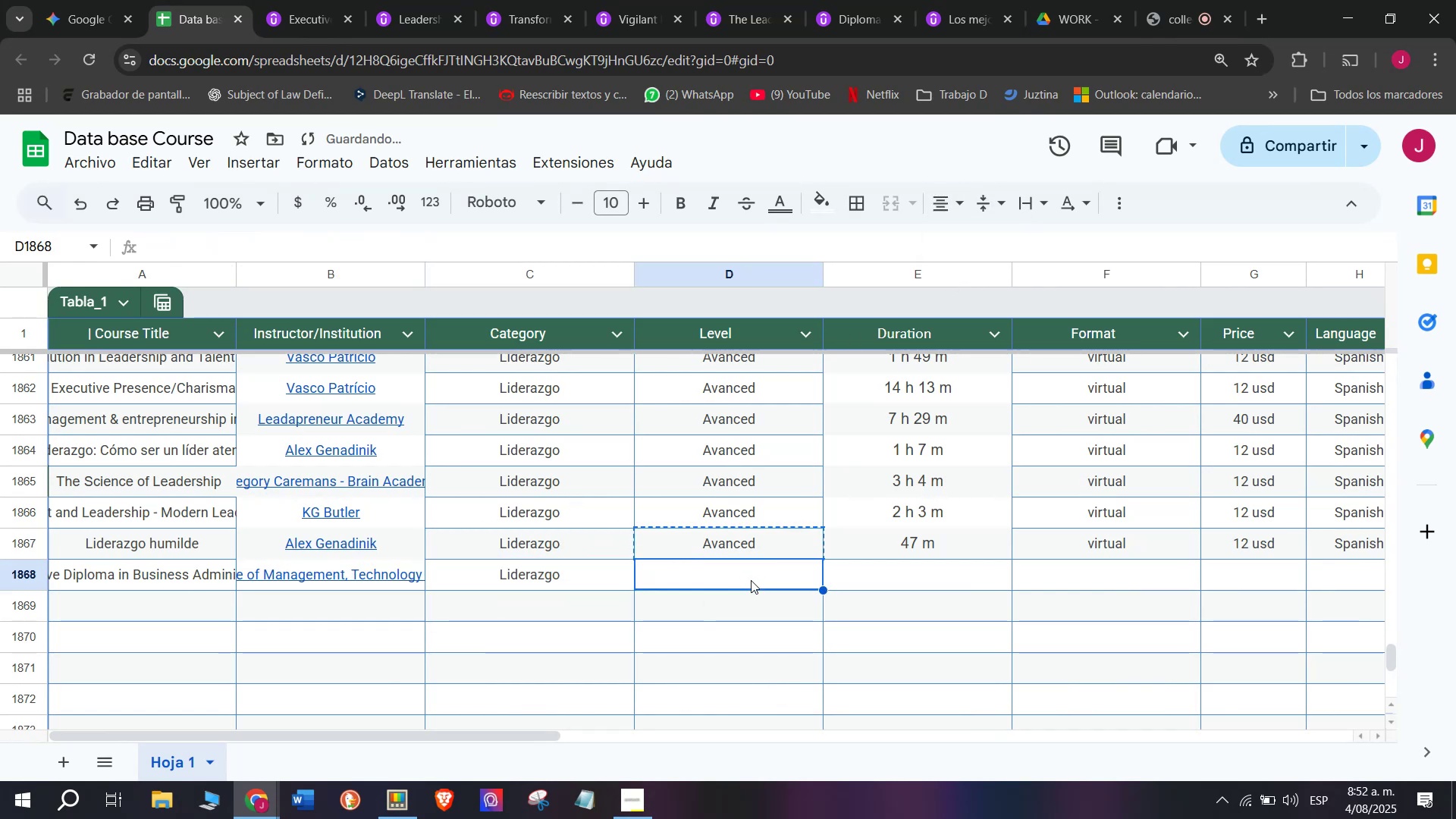 
key(Control+ControlLeft)
 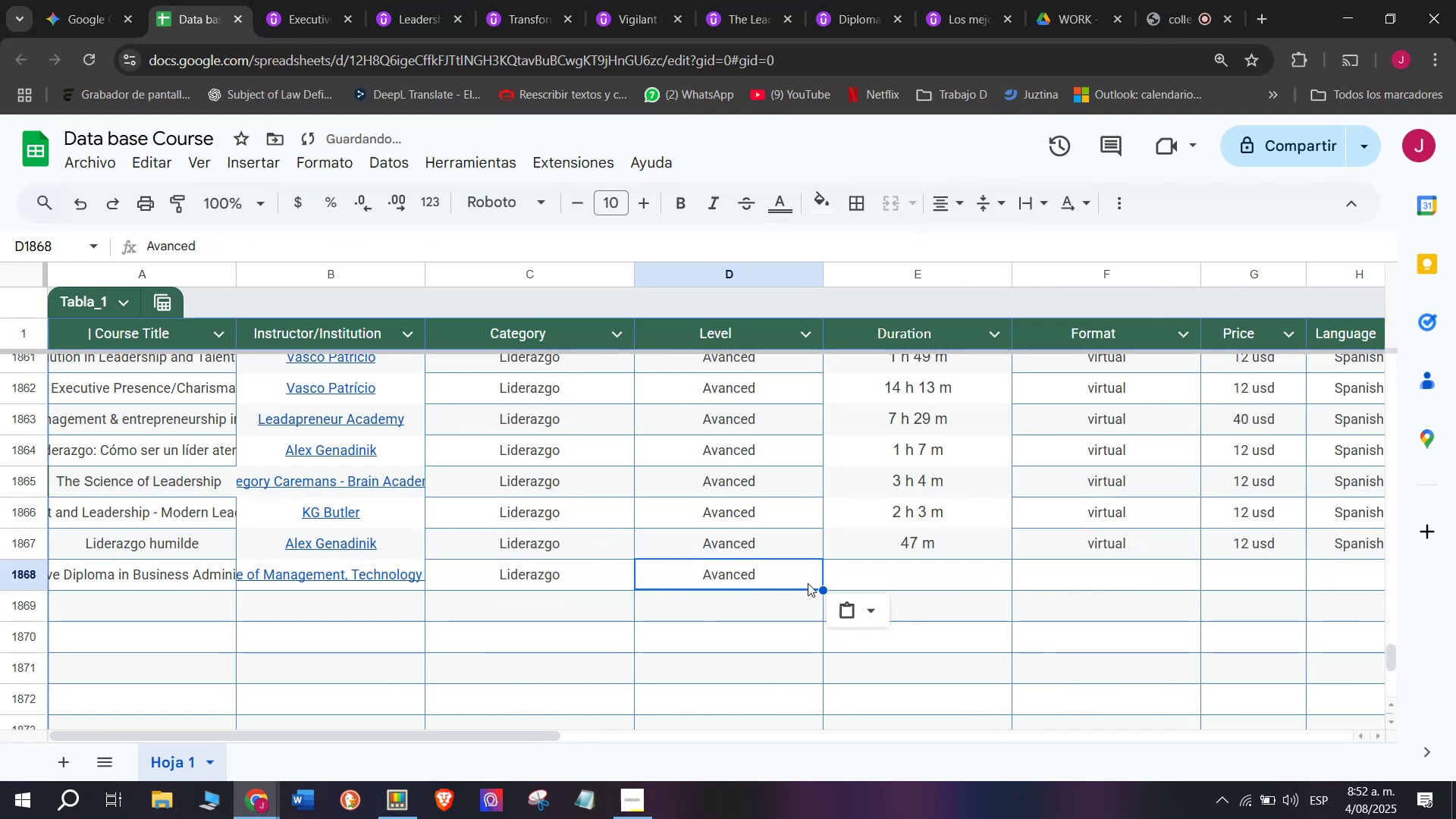 
key(Z)
 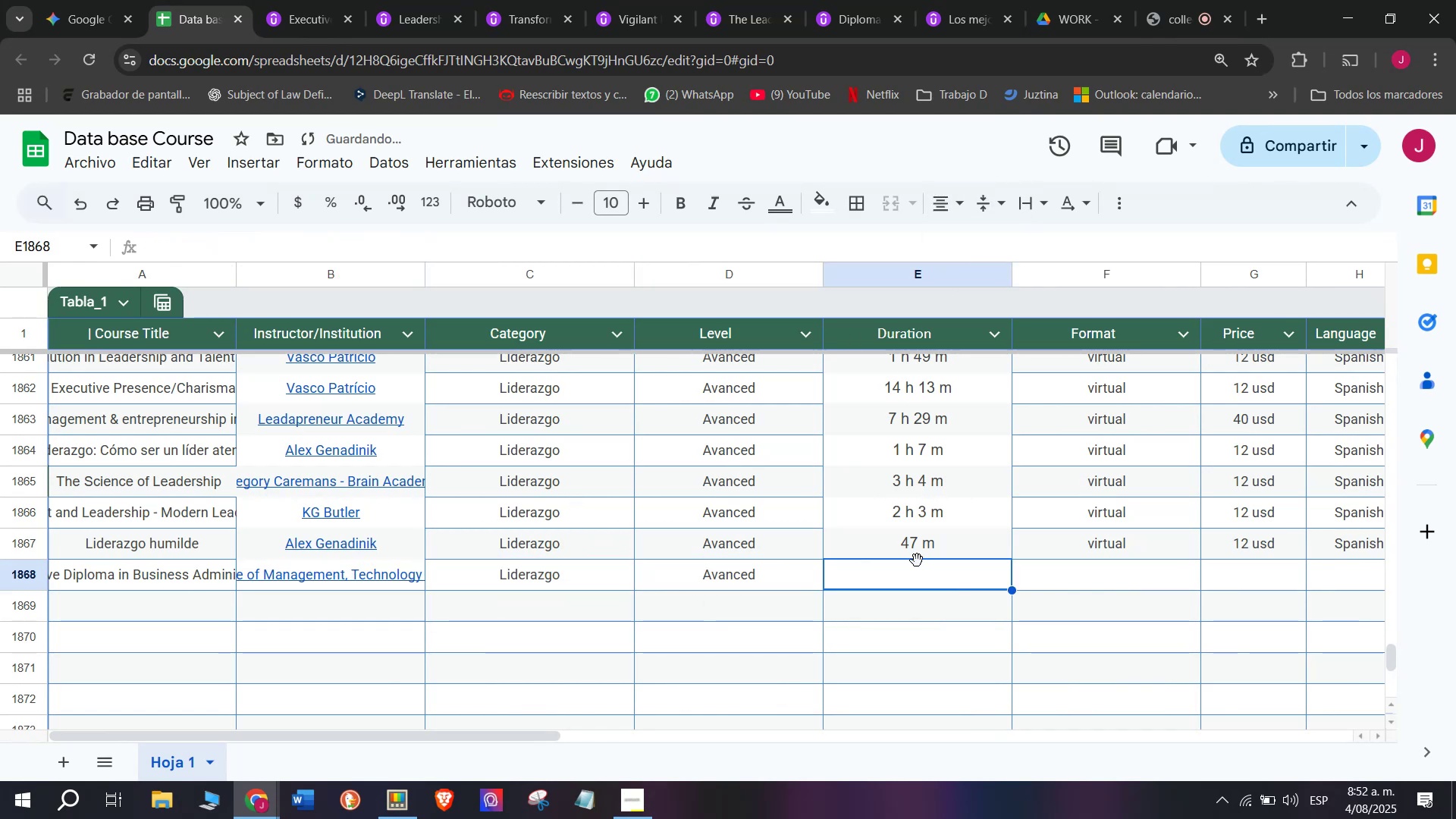 
key(Control+V)
 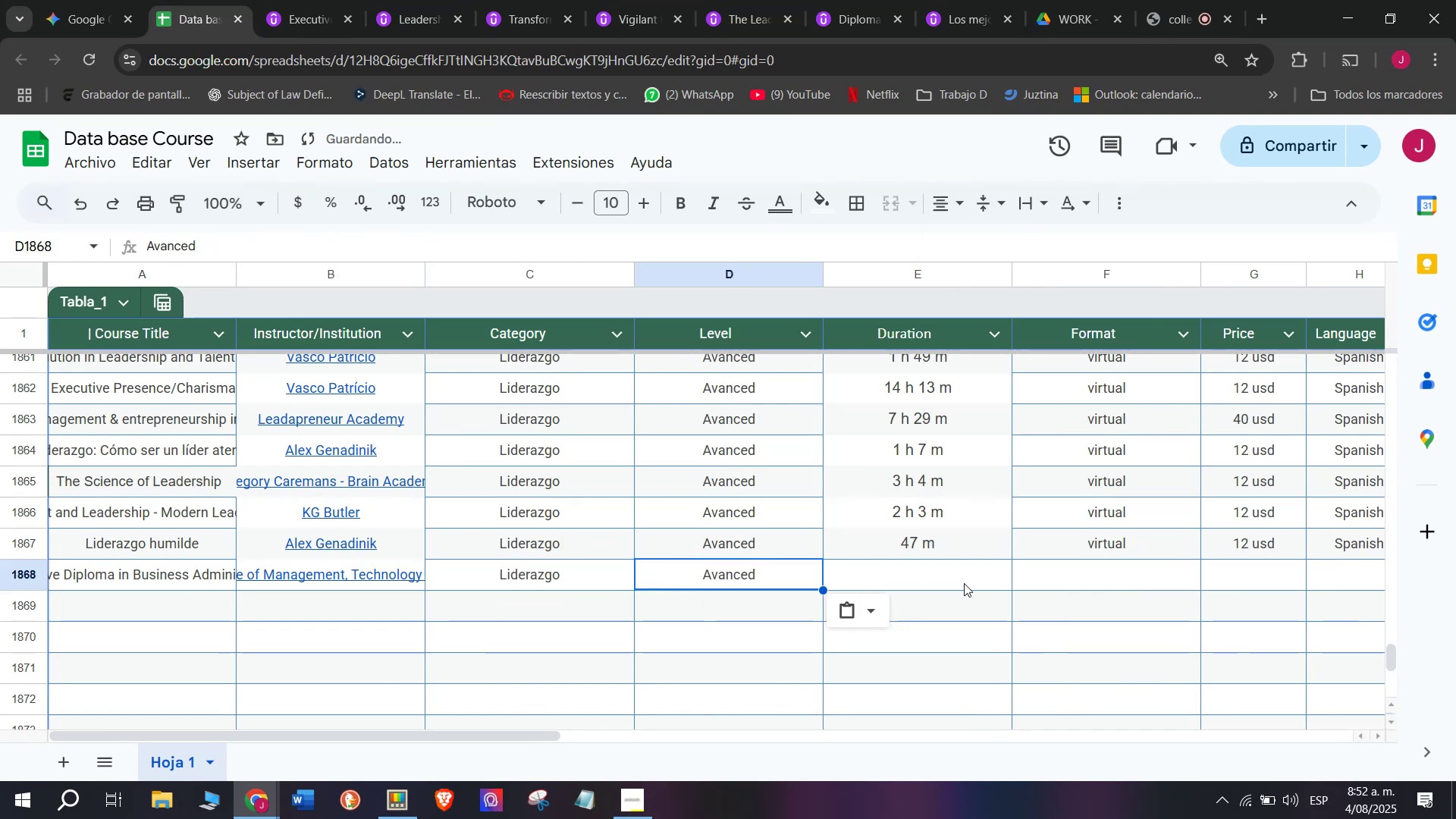 
triple_click([964, 583])
 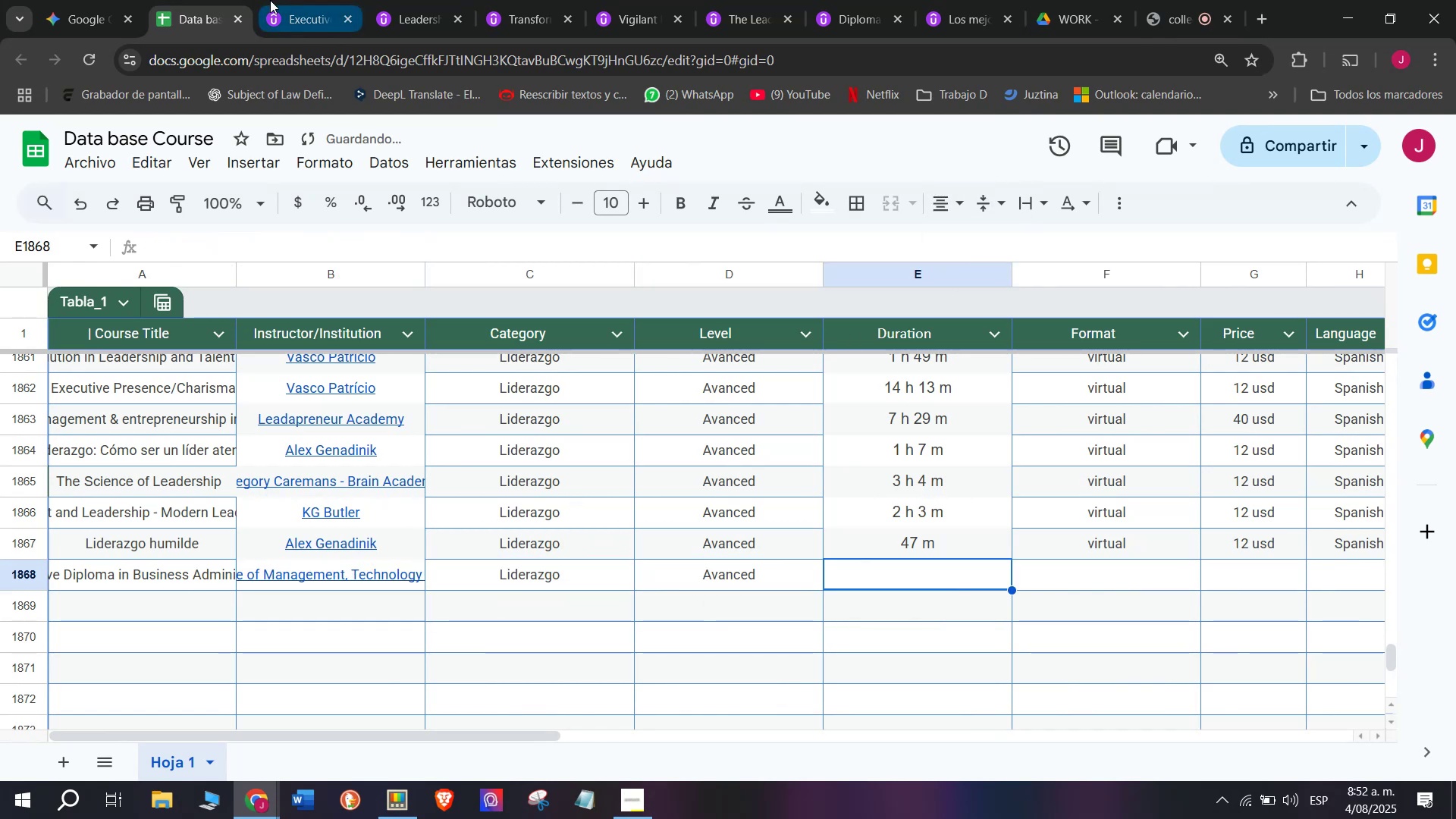 
left_click([270, 0])
 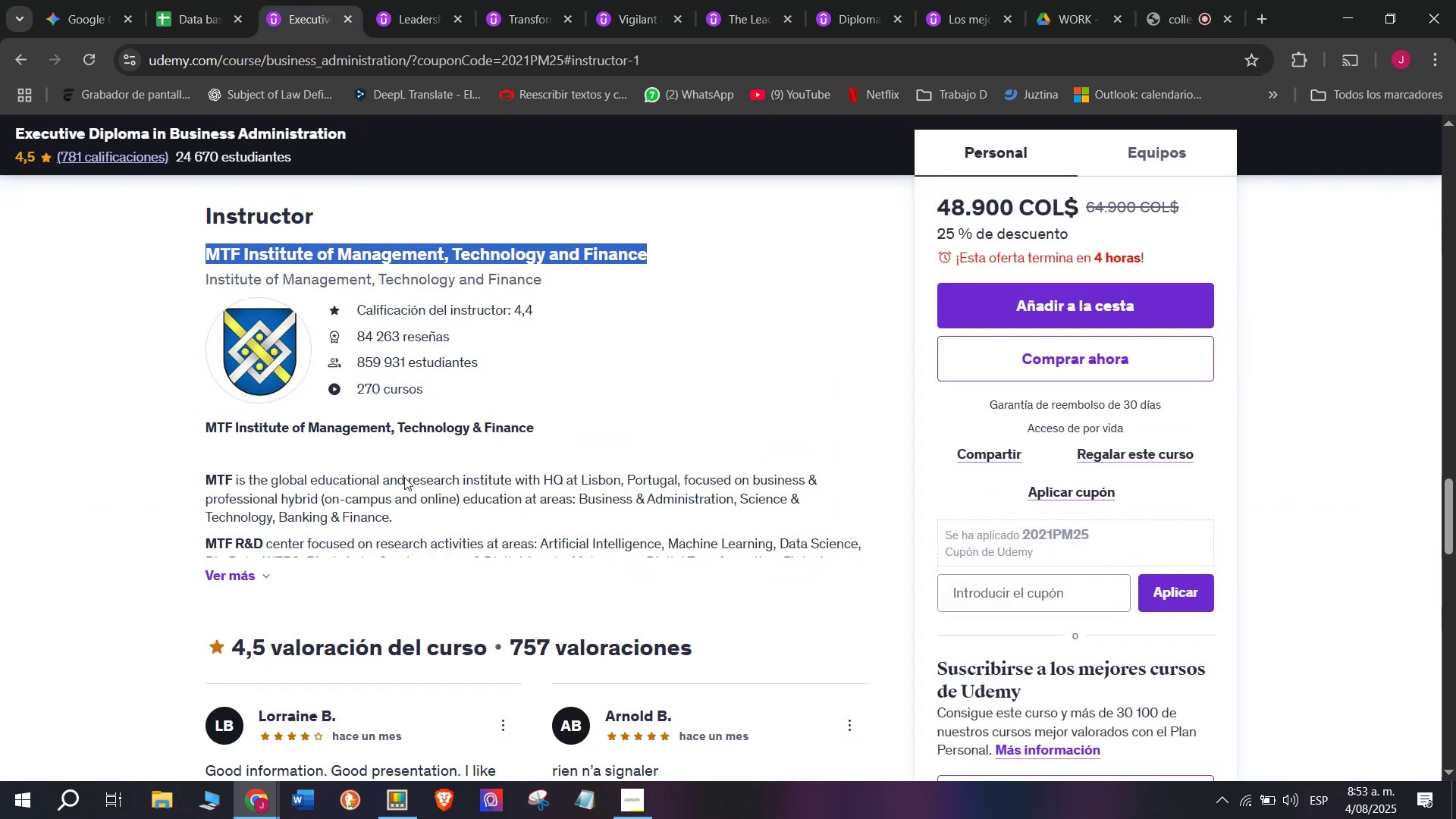 
scroll: coordinate [407, 485], scroll_direction: up, amount: 8.0
 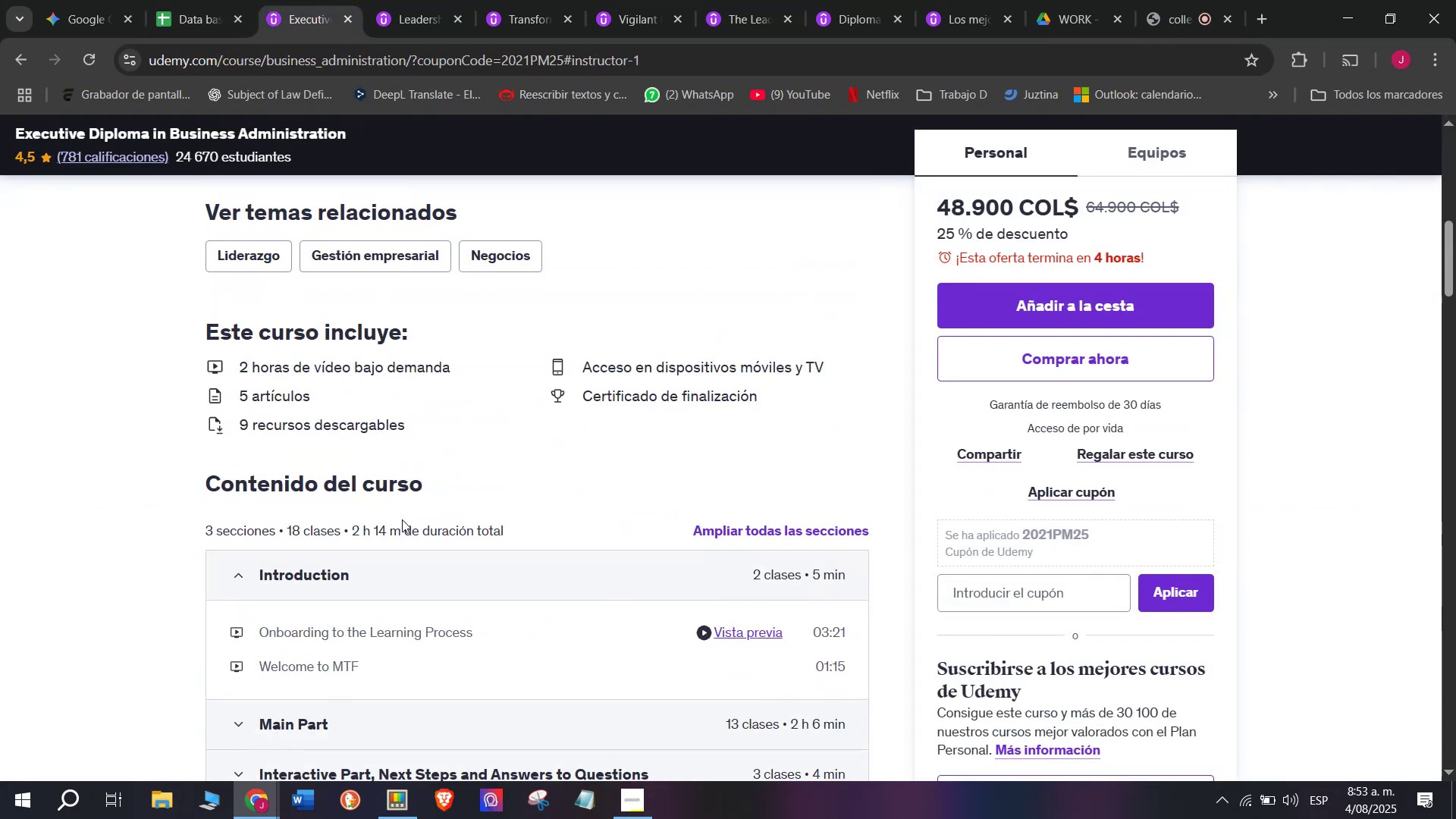 
left_click_drag(start_coordinate=[400, 532], to_coordinate=[352, 531])
 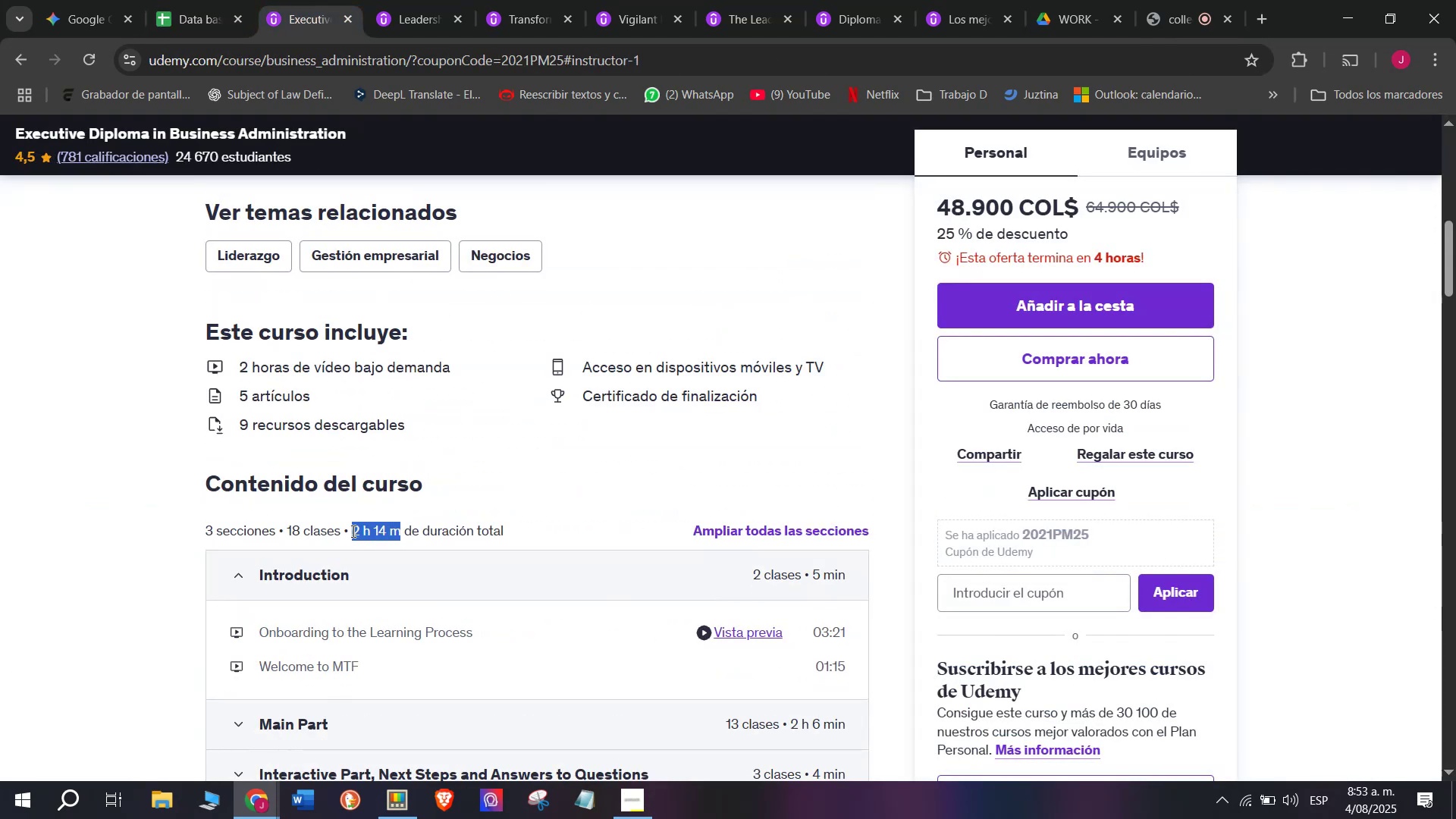 
key(Control+ControlLeft)
 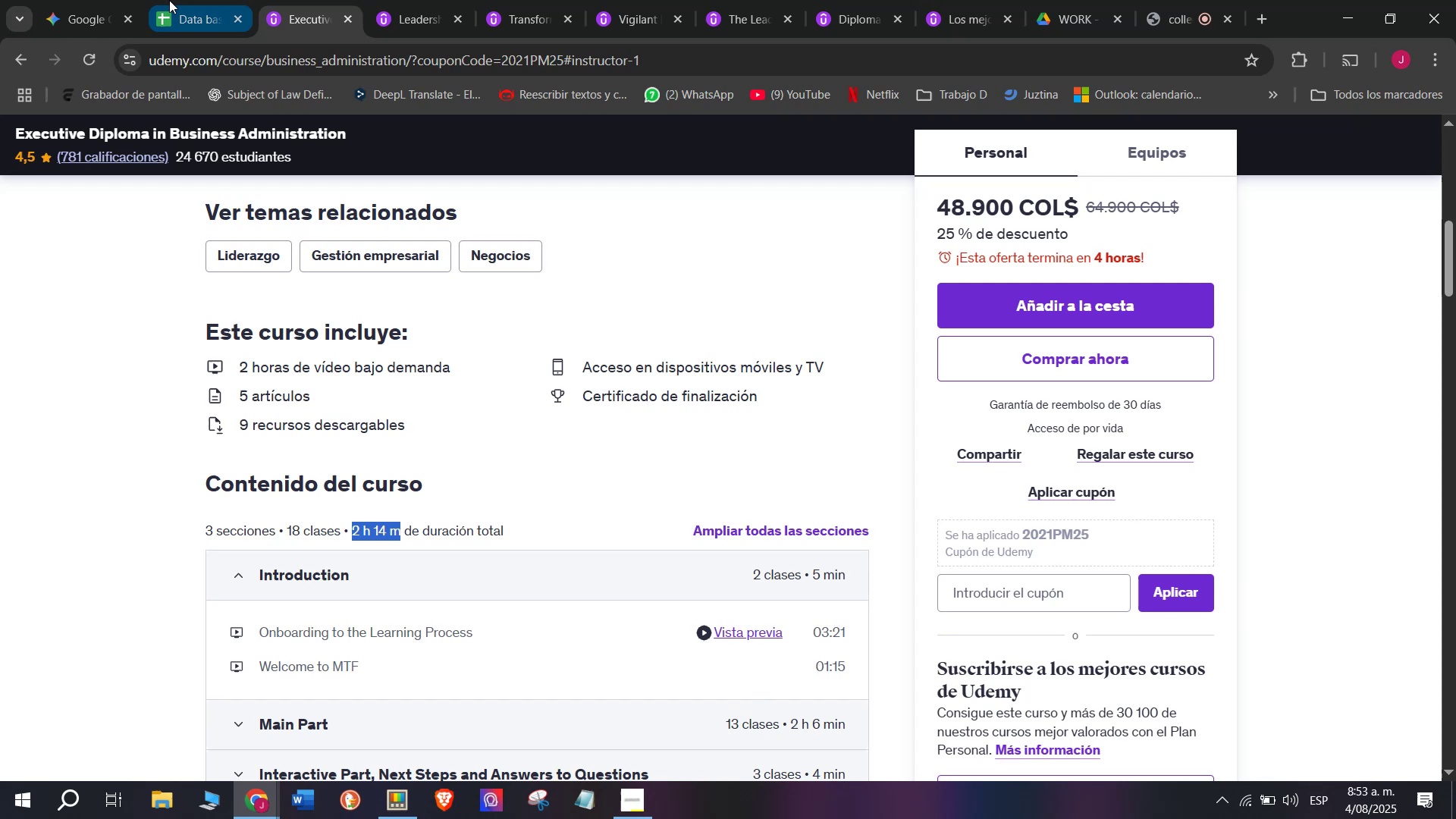 
key(Break)
 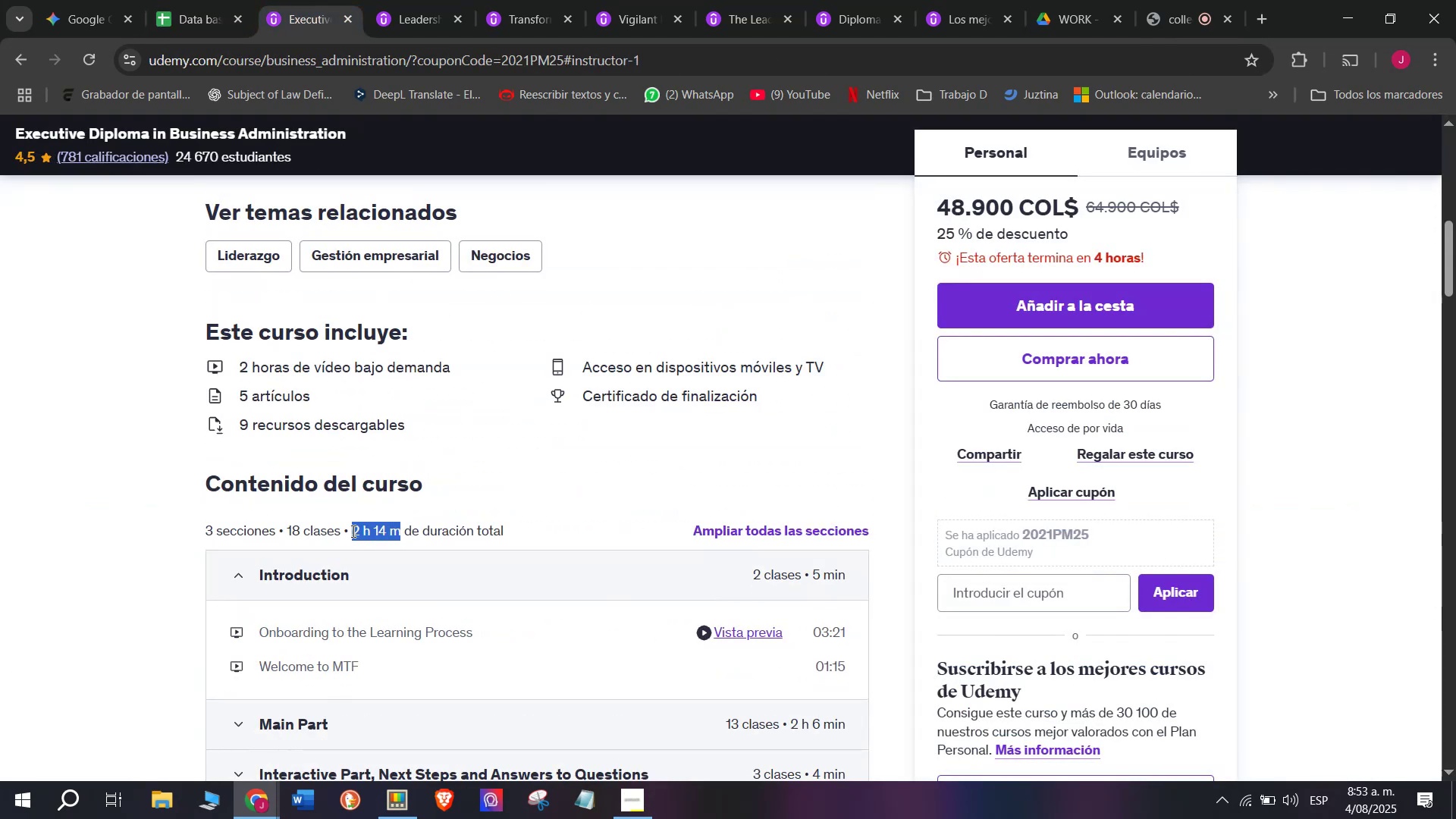 
key(Control+C)
 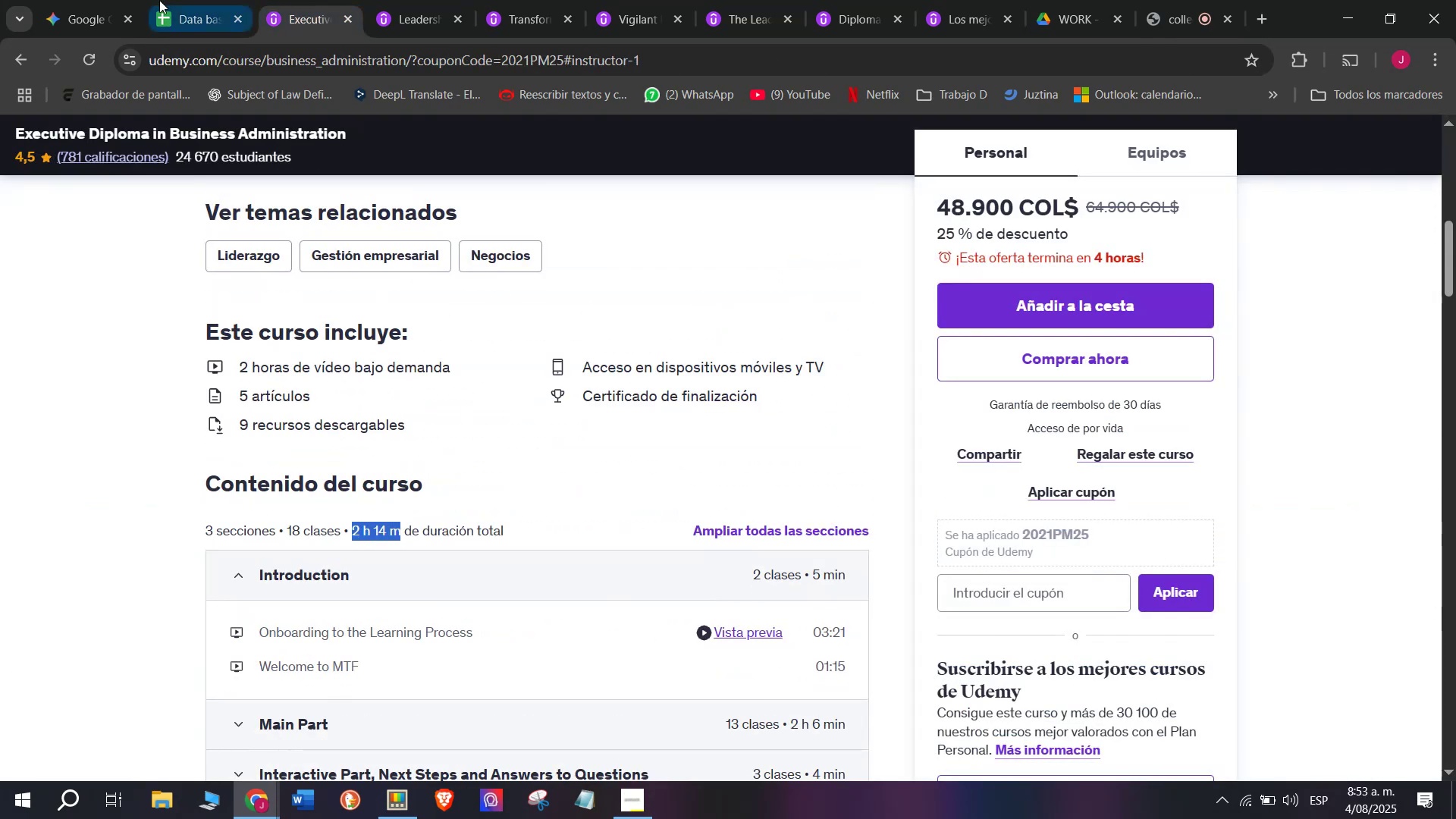 
left_click([169, 0])
 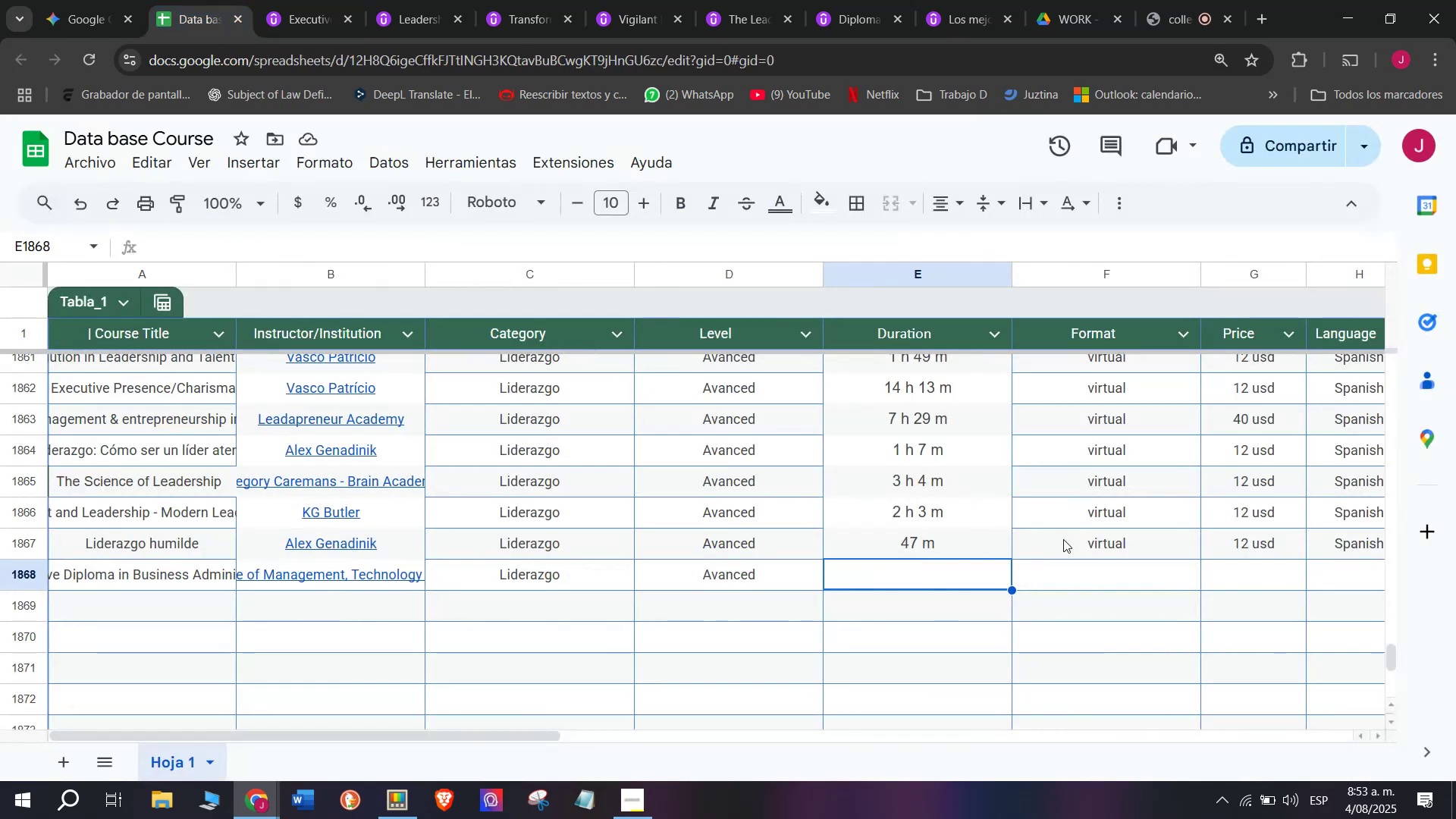 
key(Z)
 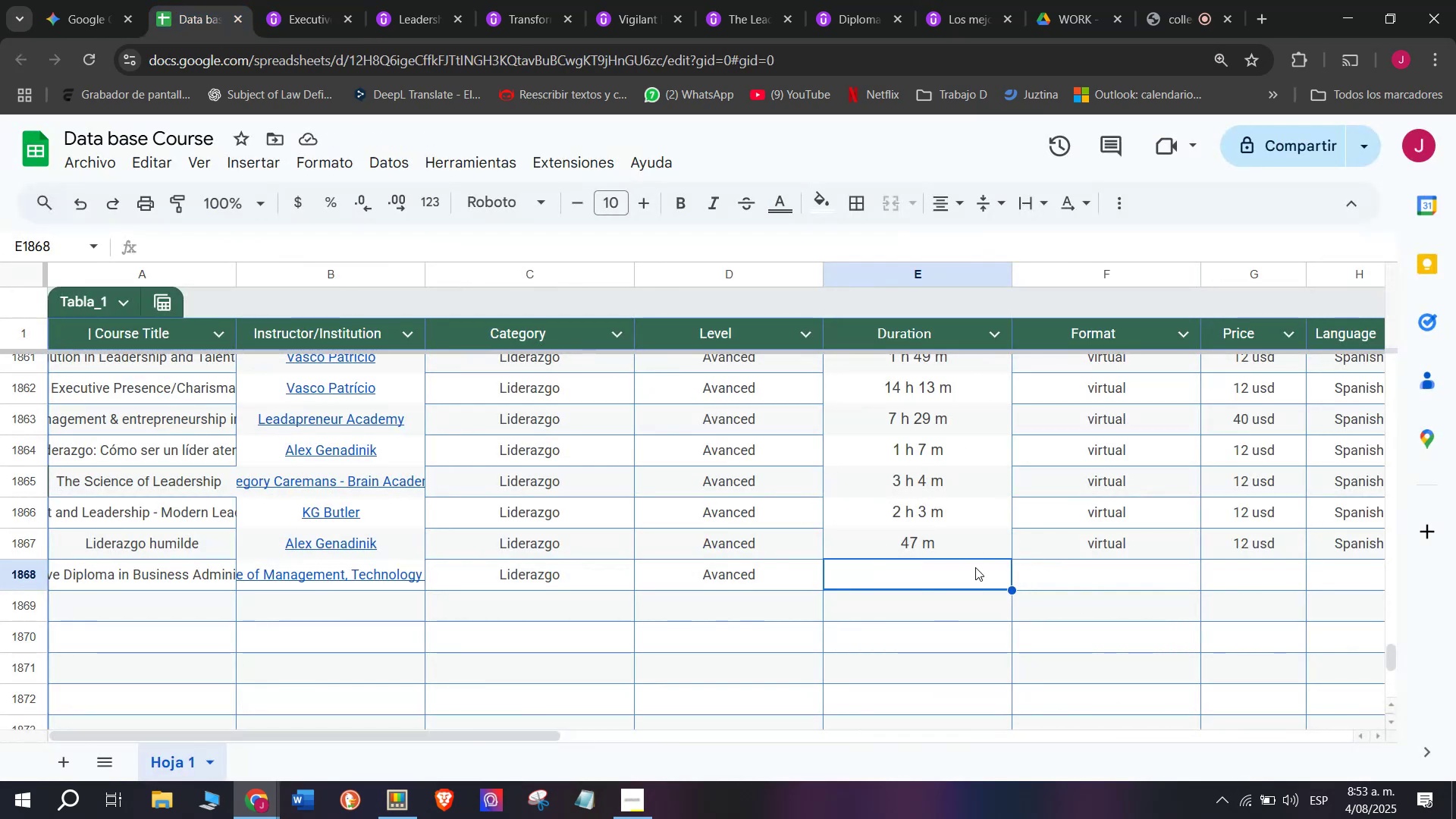 
key(Control+ControlLeft)
 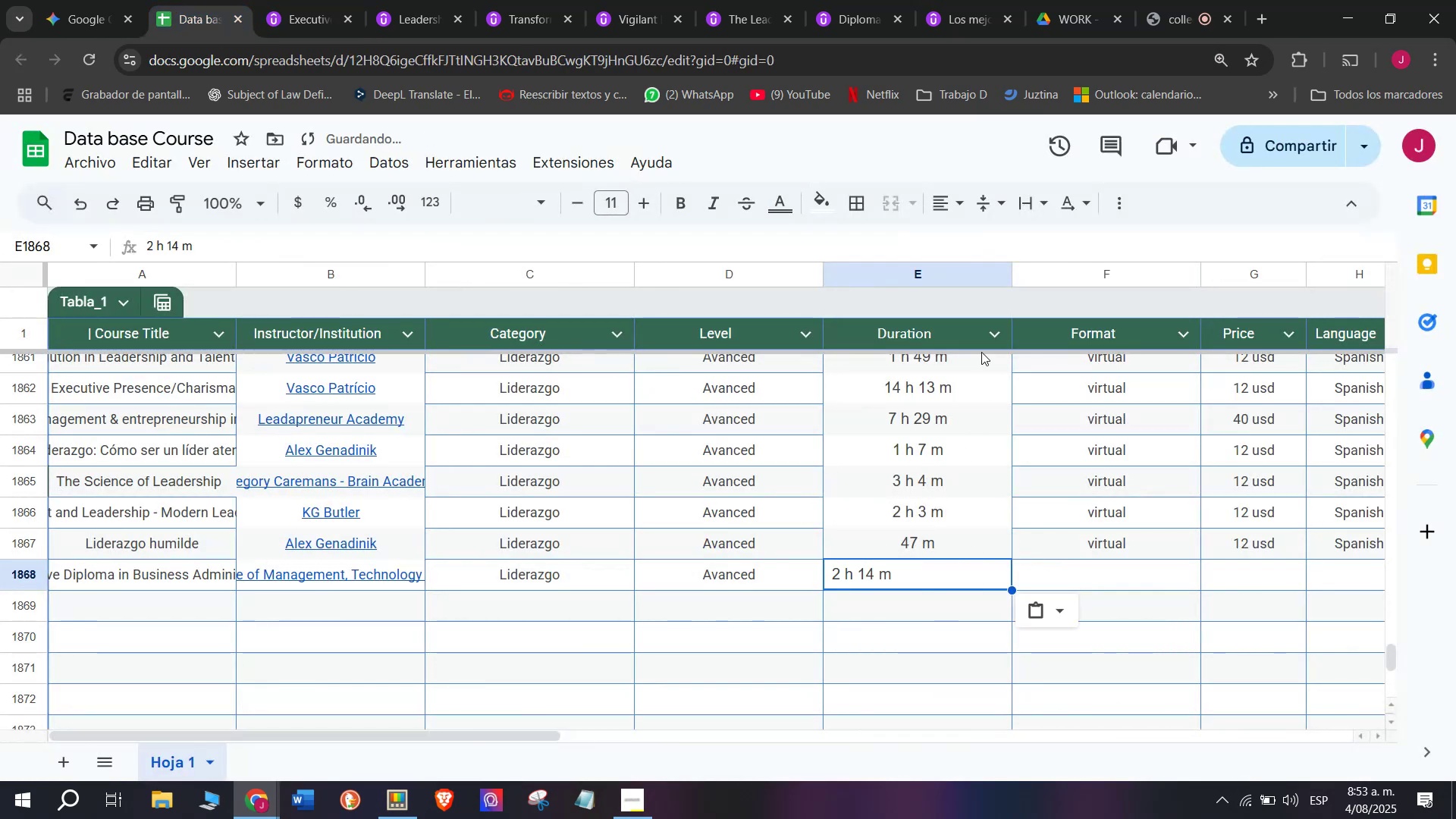 
key(Control+V)
 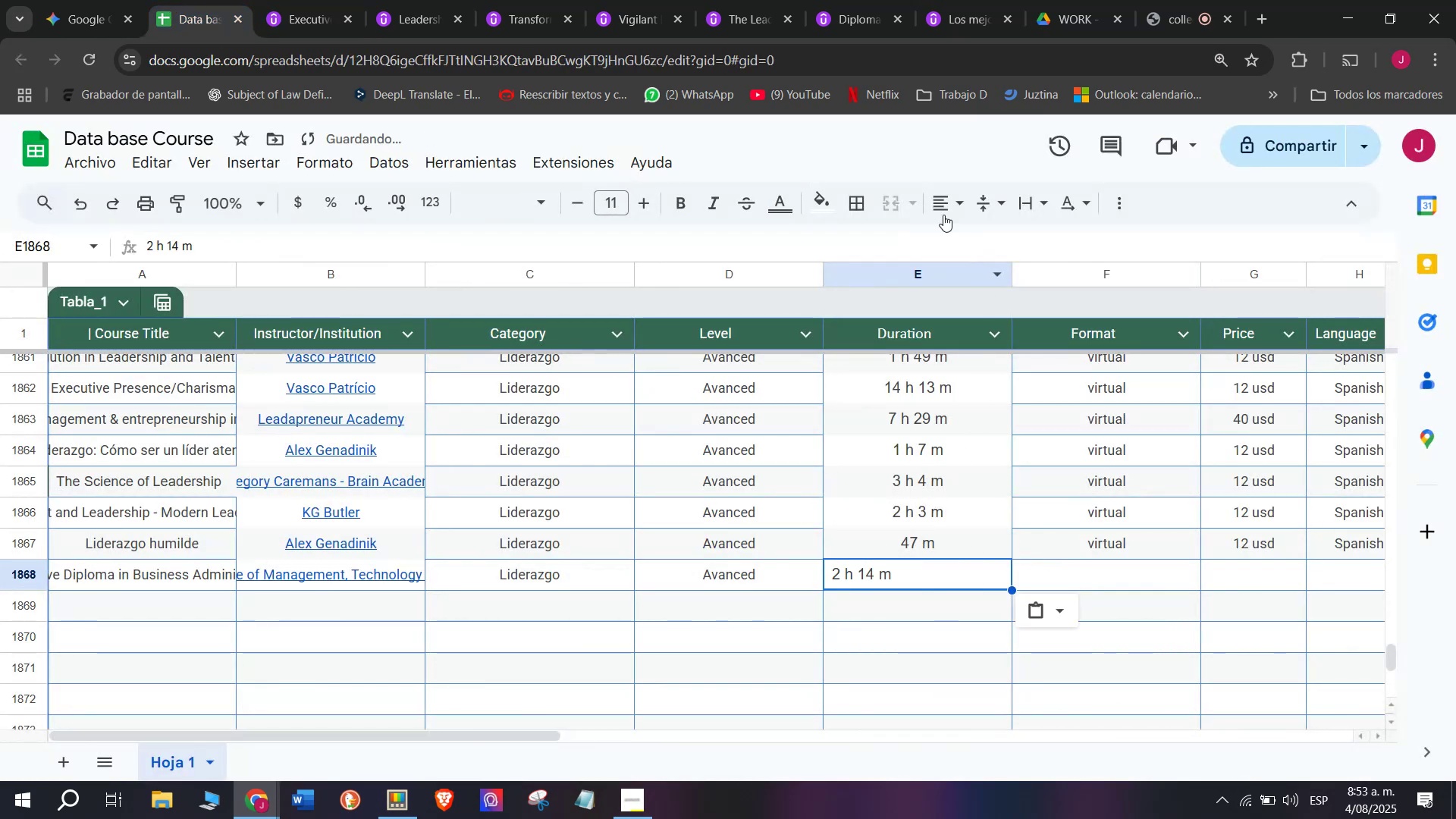 
left_click([931, 204])
 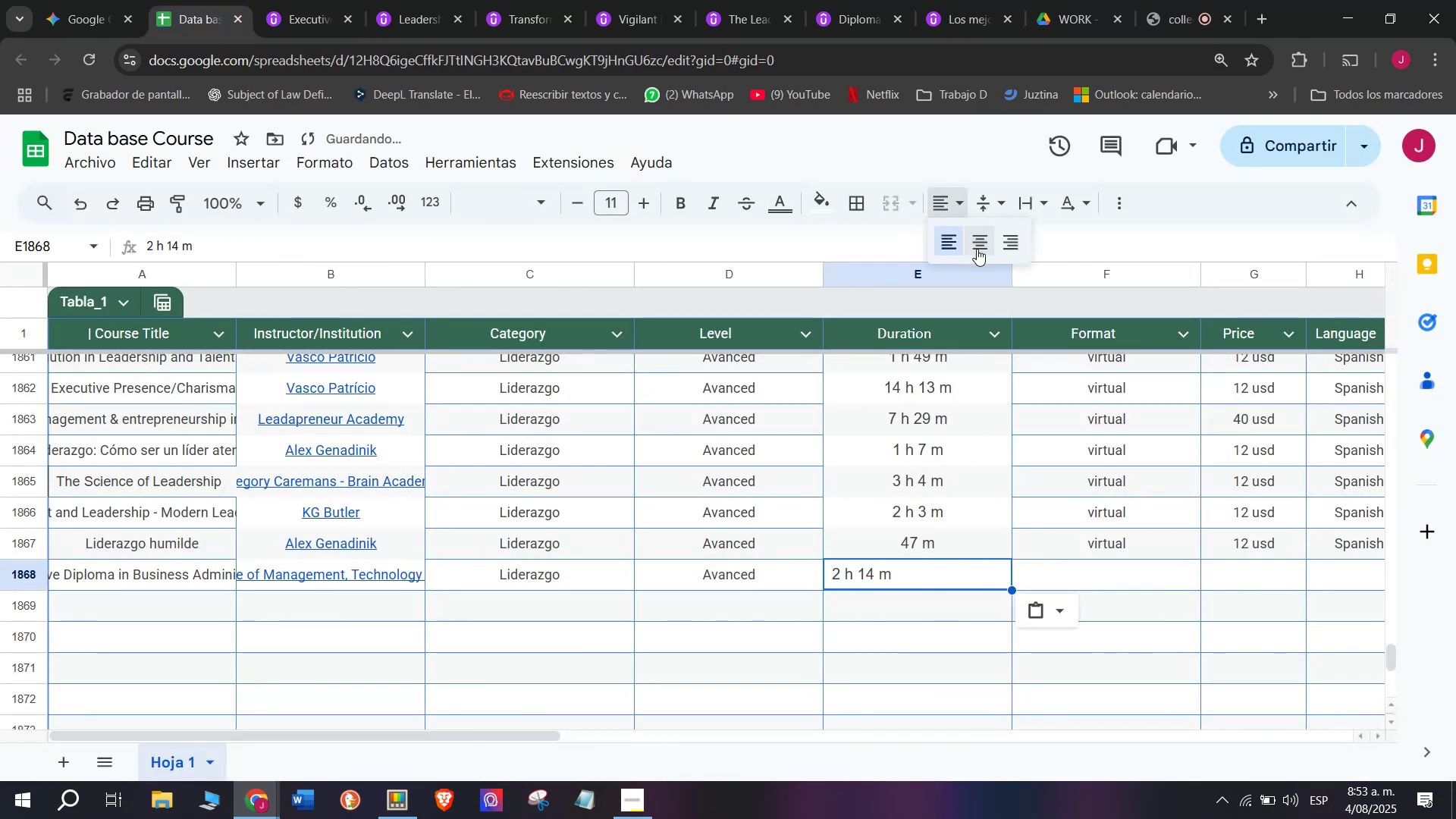 
left_click([978, 248])
 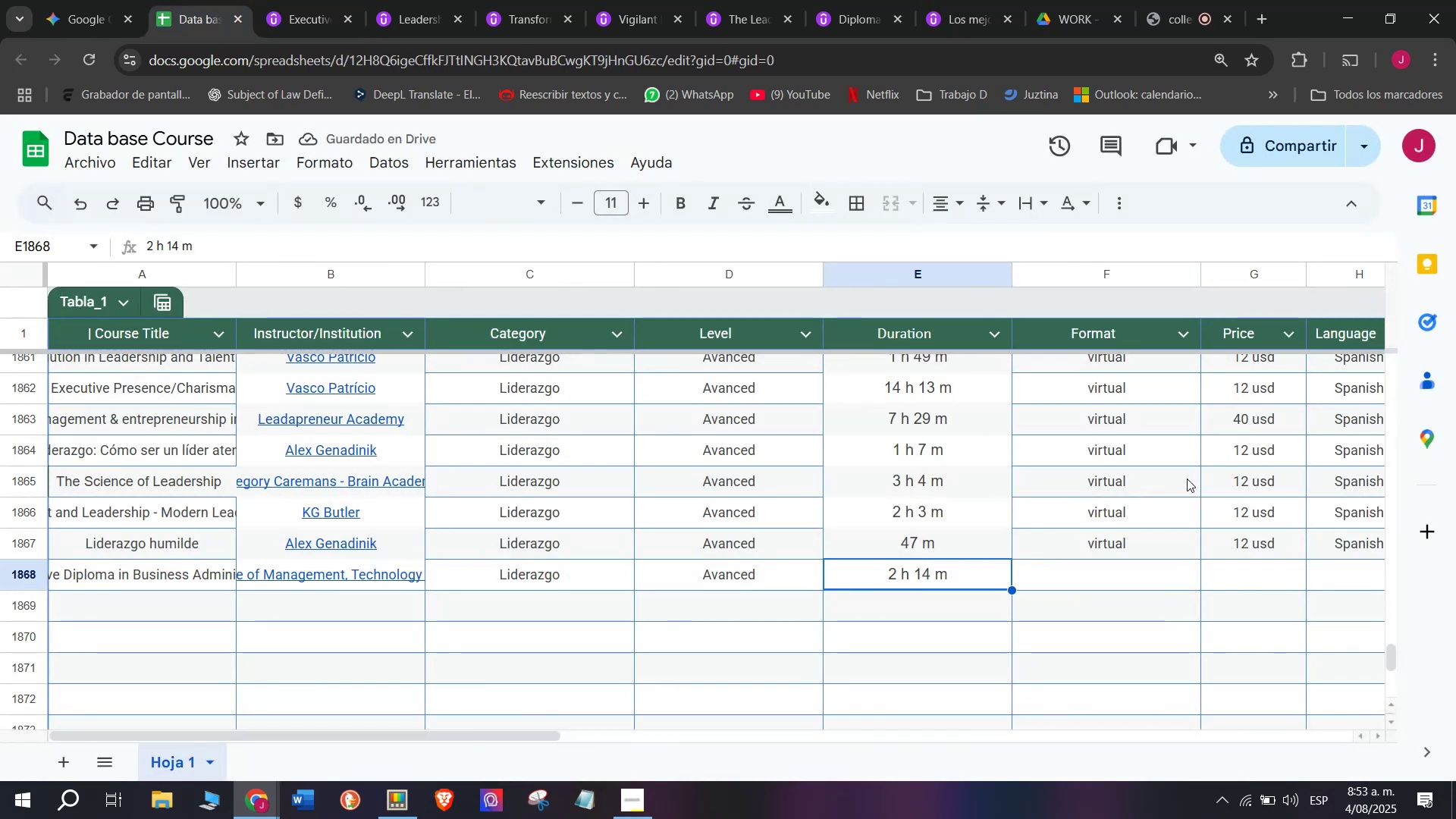 
left_click([1170, 532])
 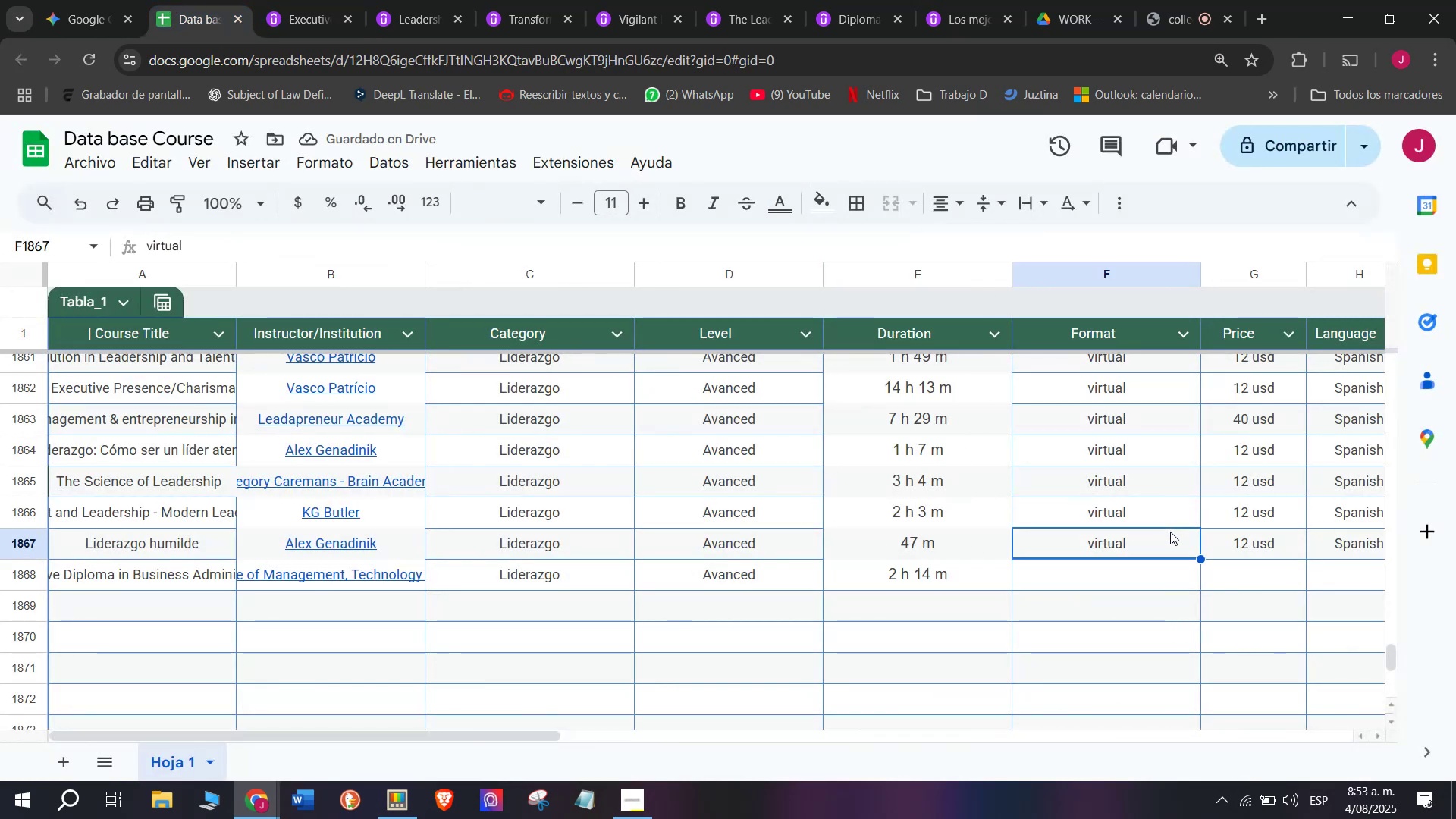 
key(Control+ControlLeft)
 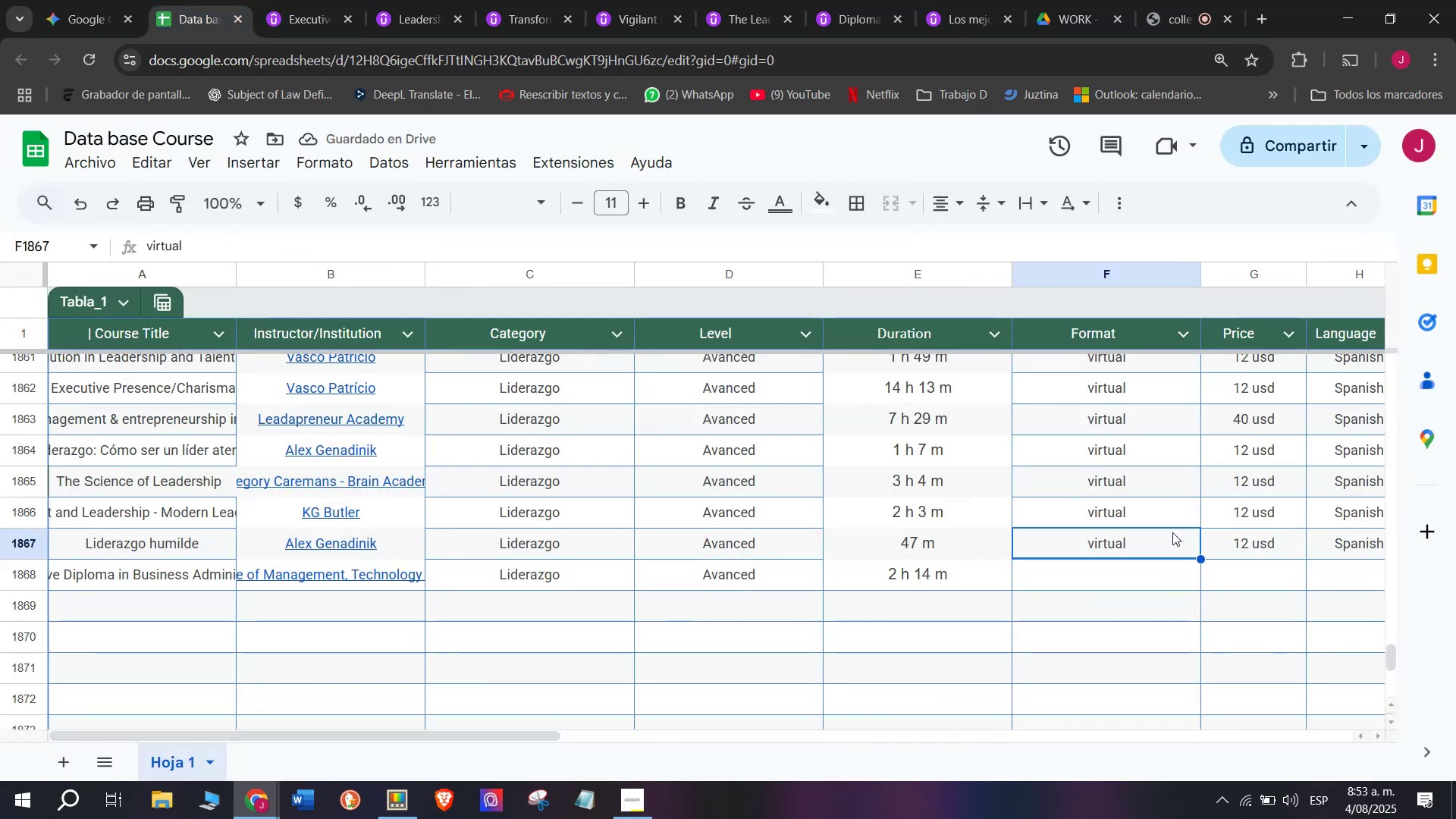 
key(Break)
 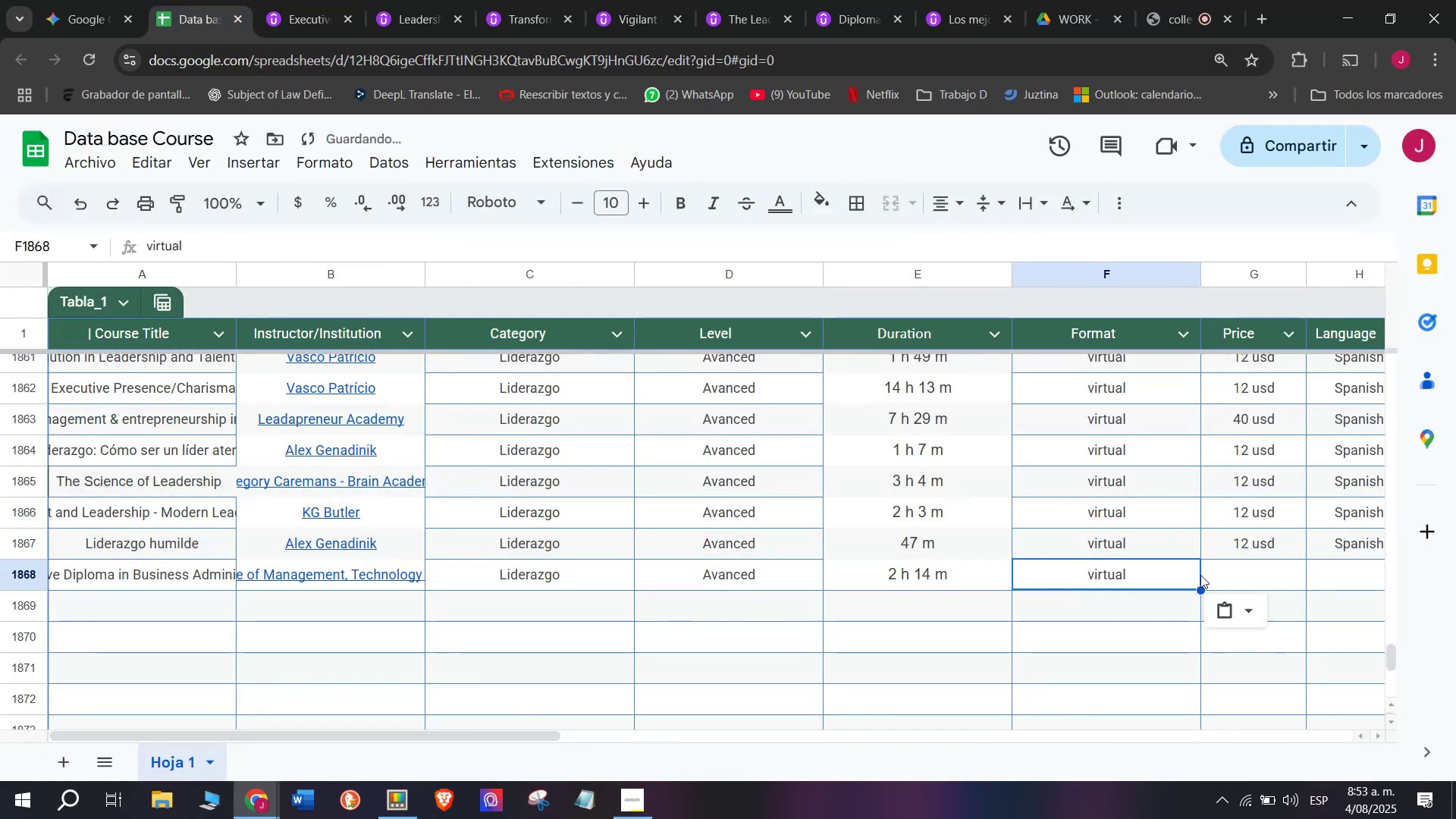 
key(Control+C)
 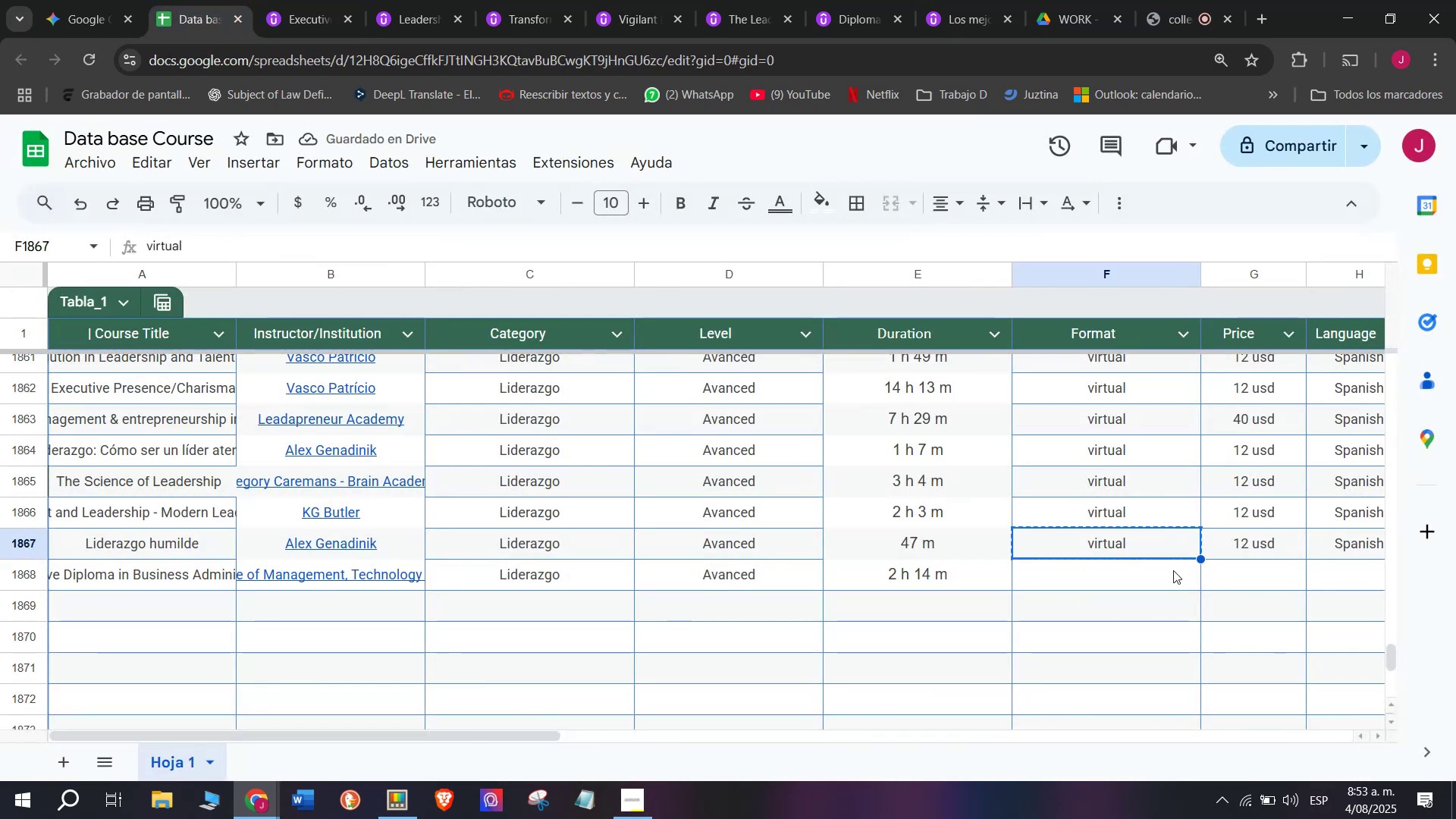 
double_click([1173, 570])
 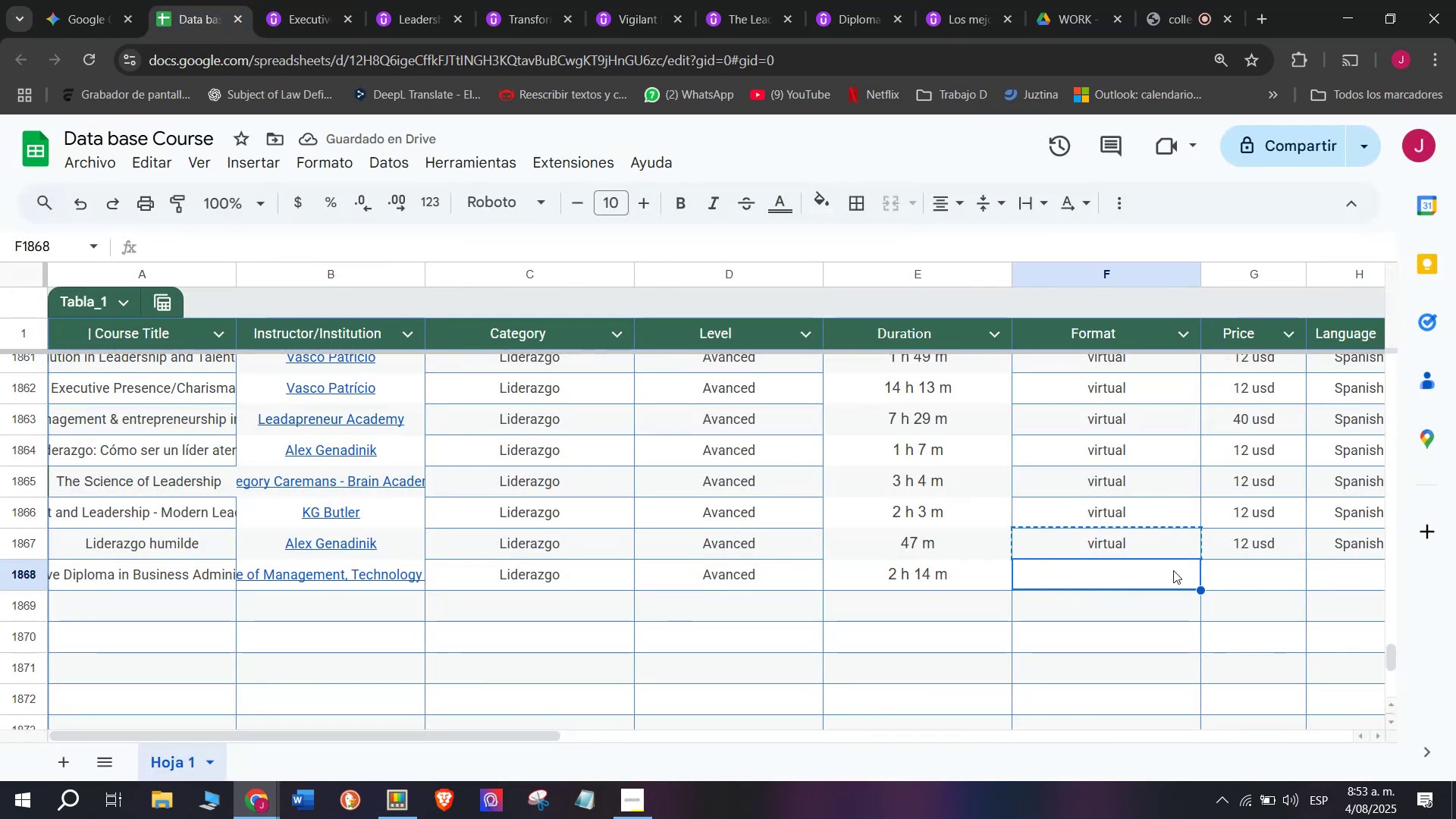 
key(Z)
 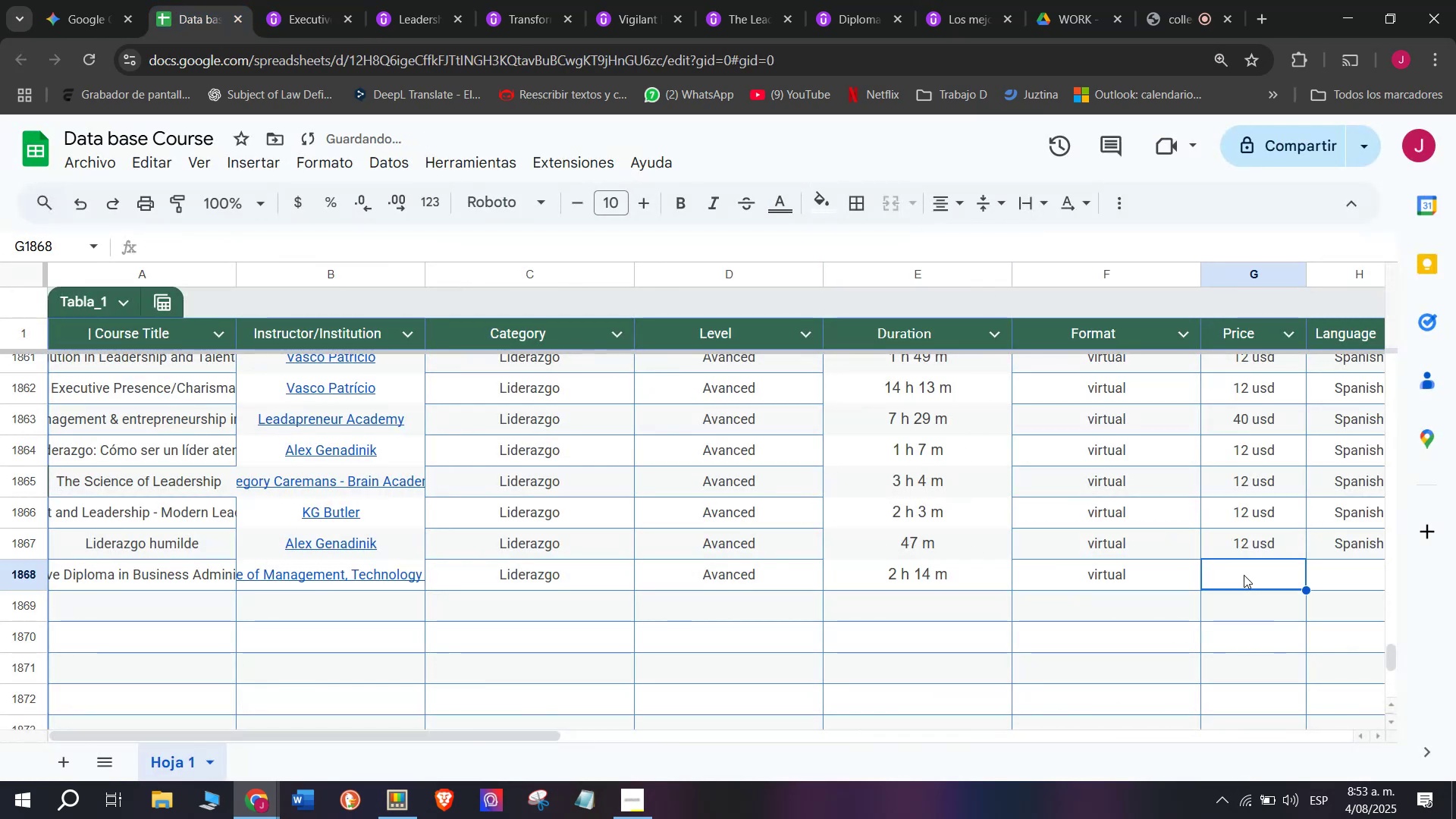 
key(Control+ControlLeft)
 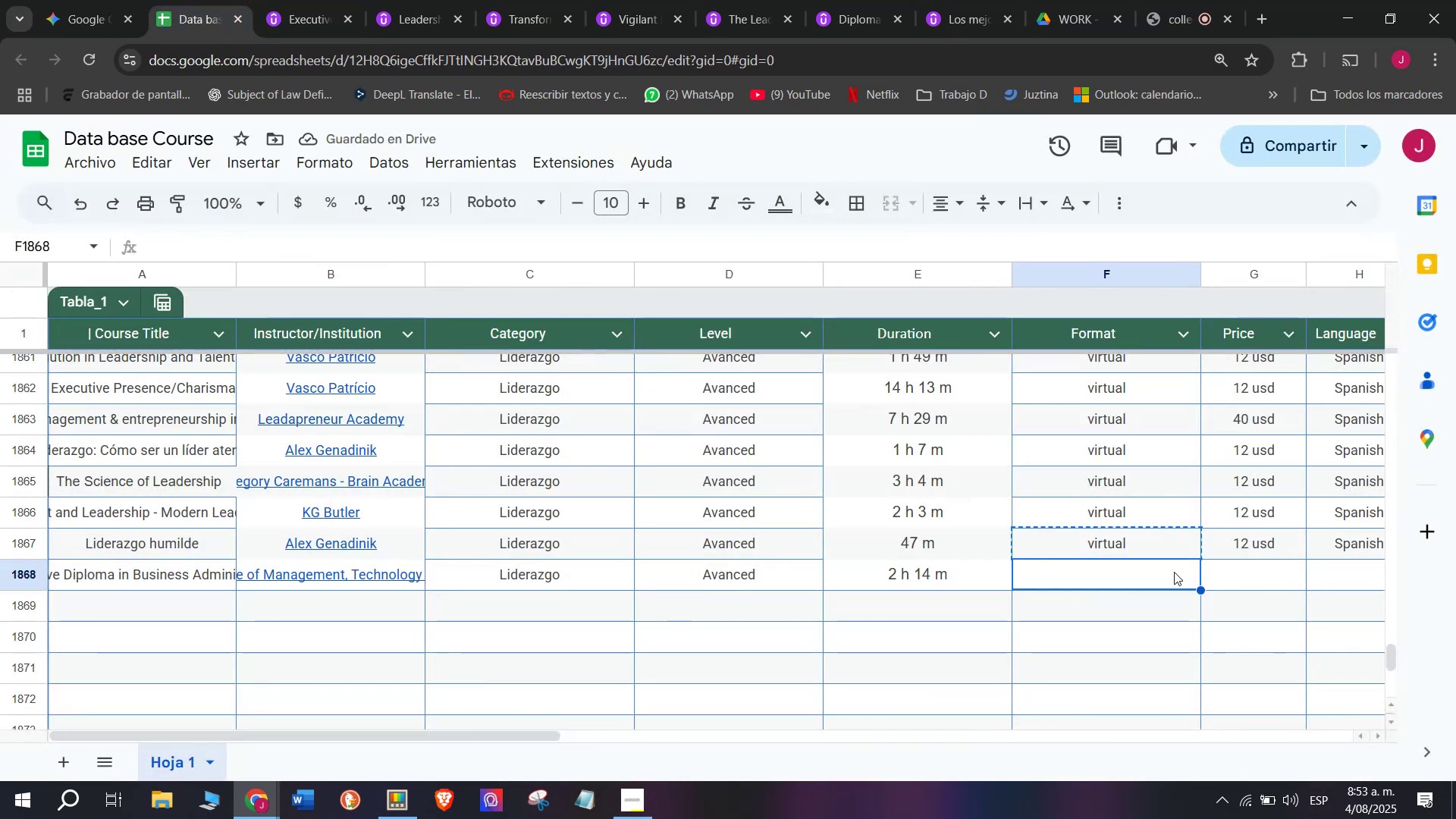 
key(Control+V)
 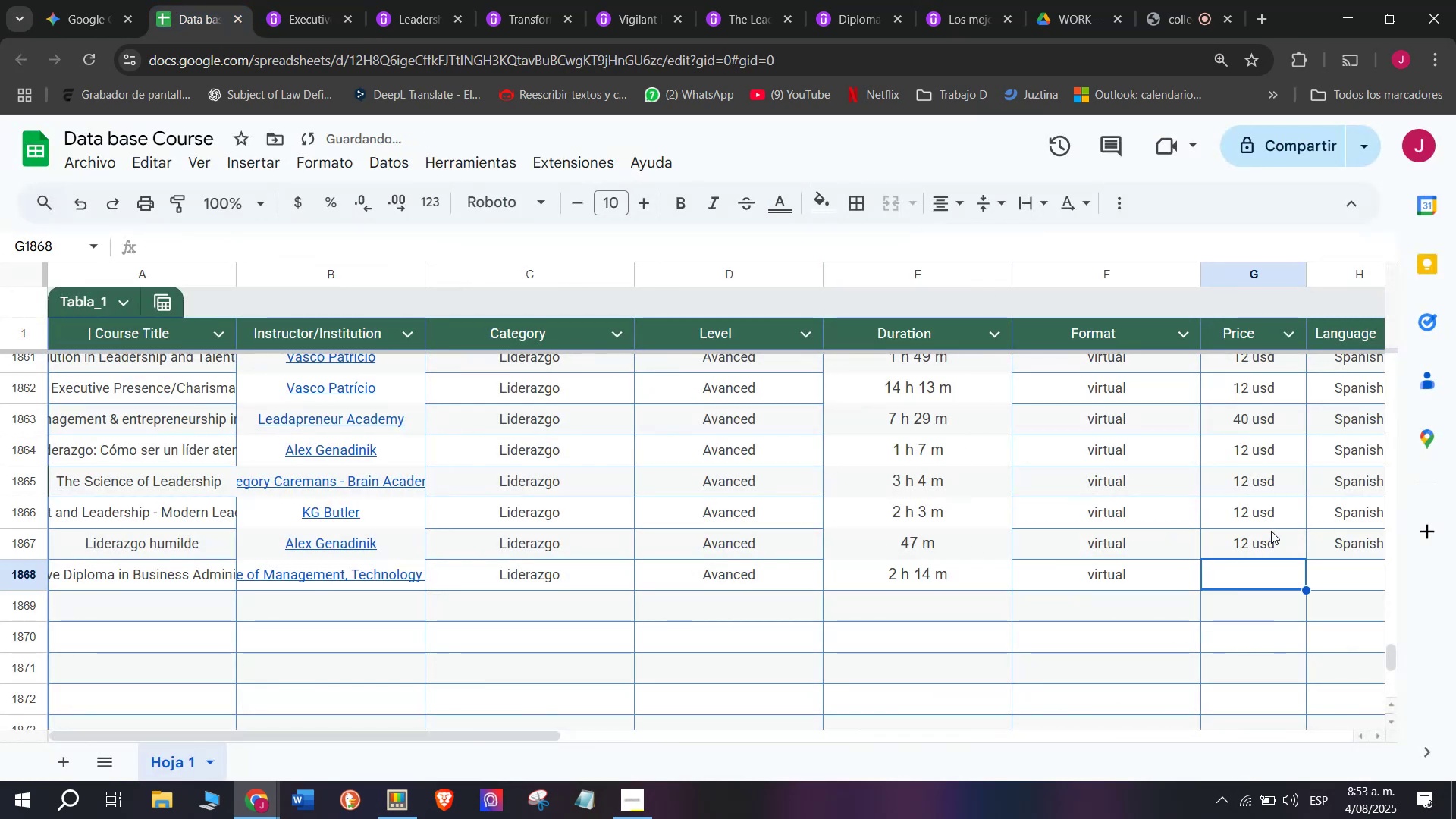 
left_click([1254, 549])
 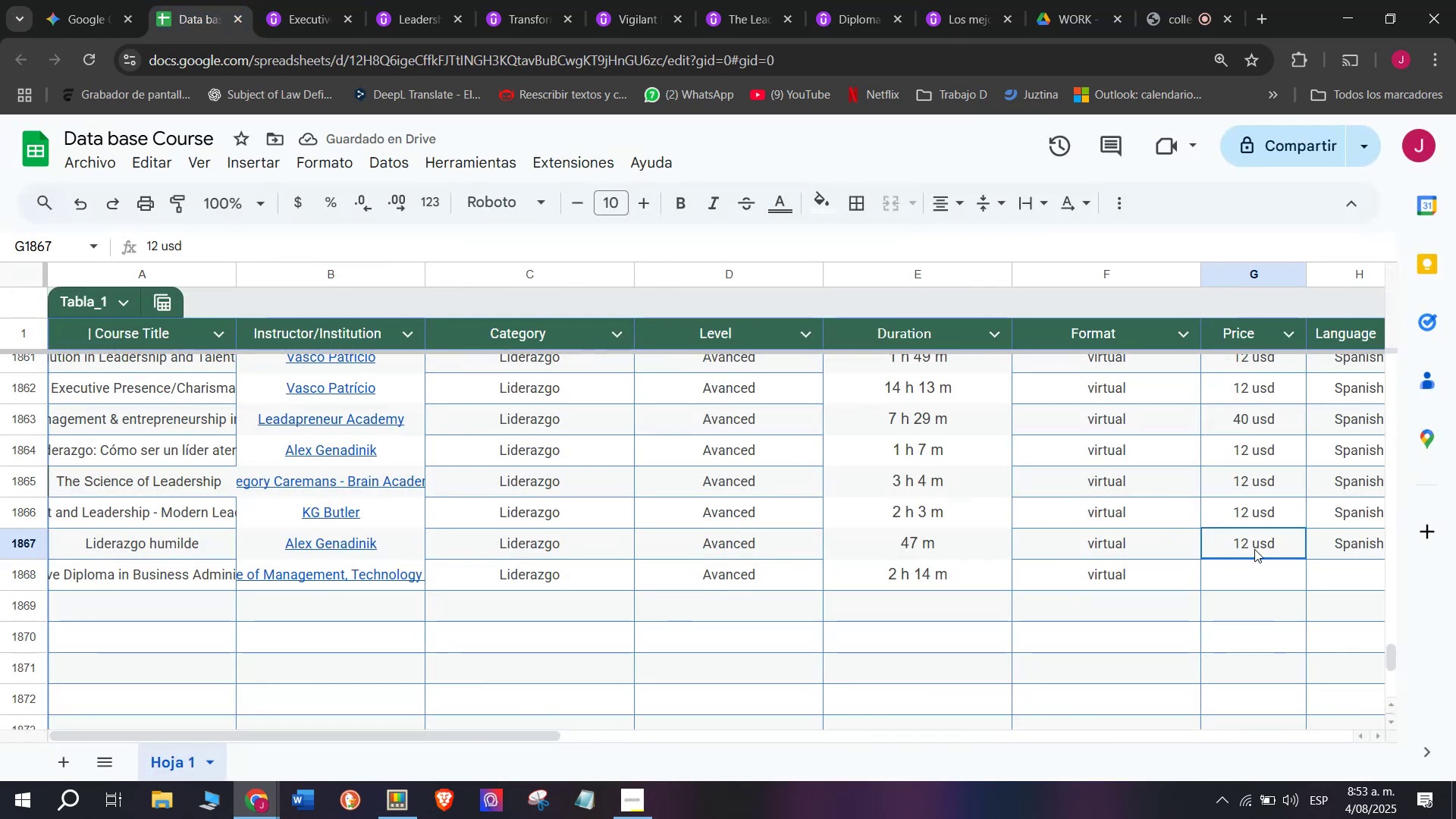 
key(Break)
 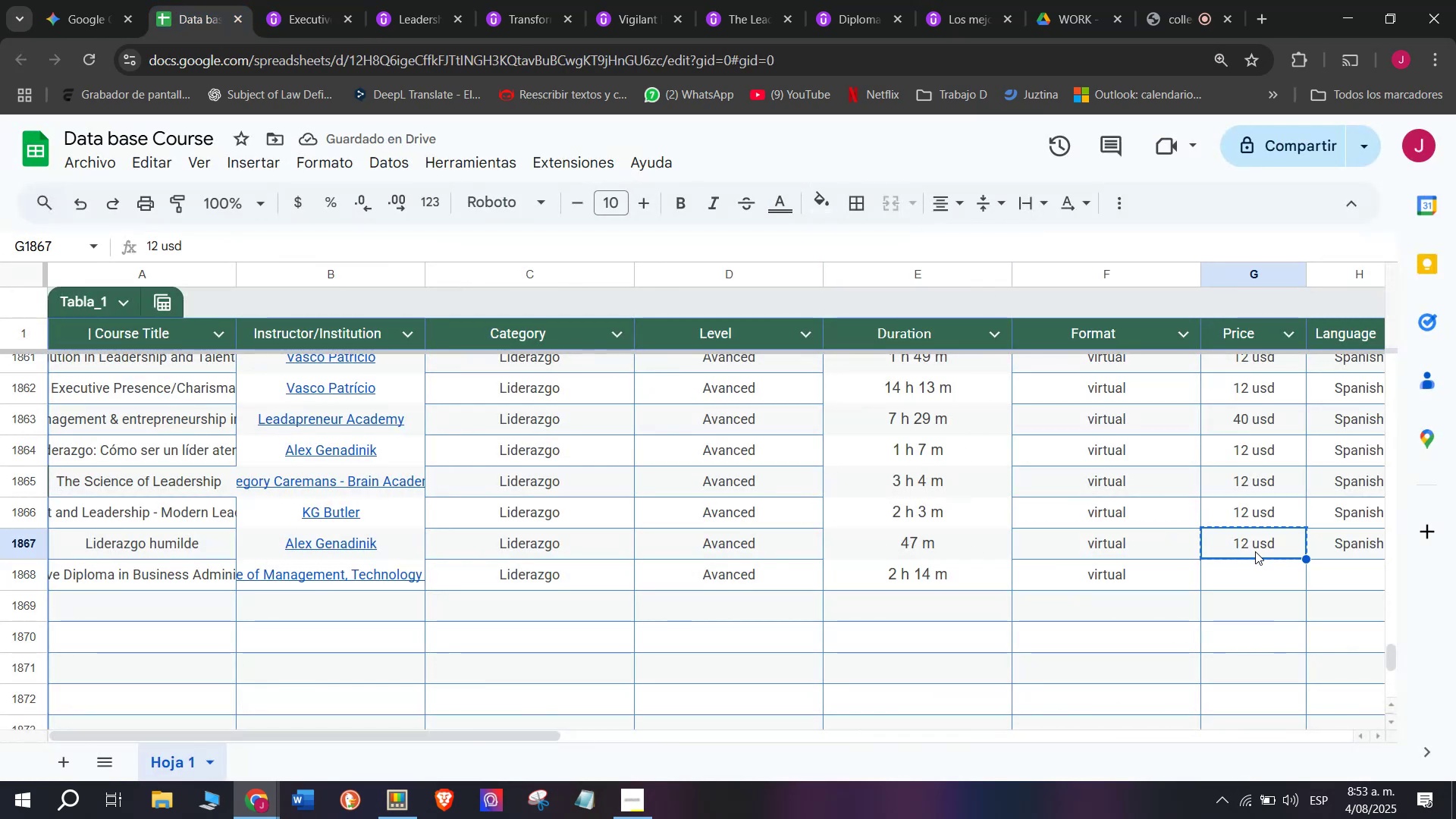 
key(Control+ControlLeft)
 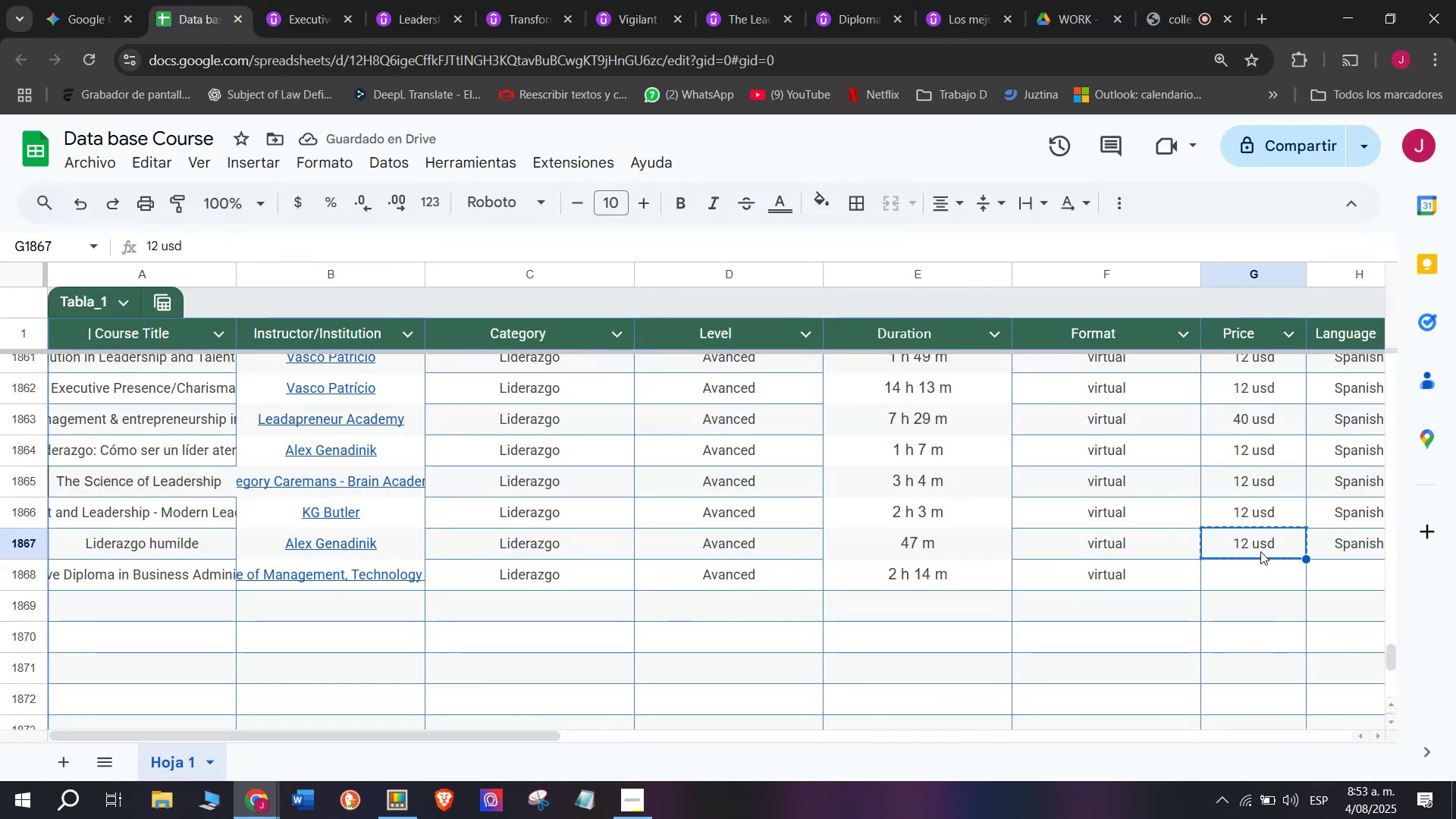 
key(Control+C)
 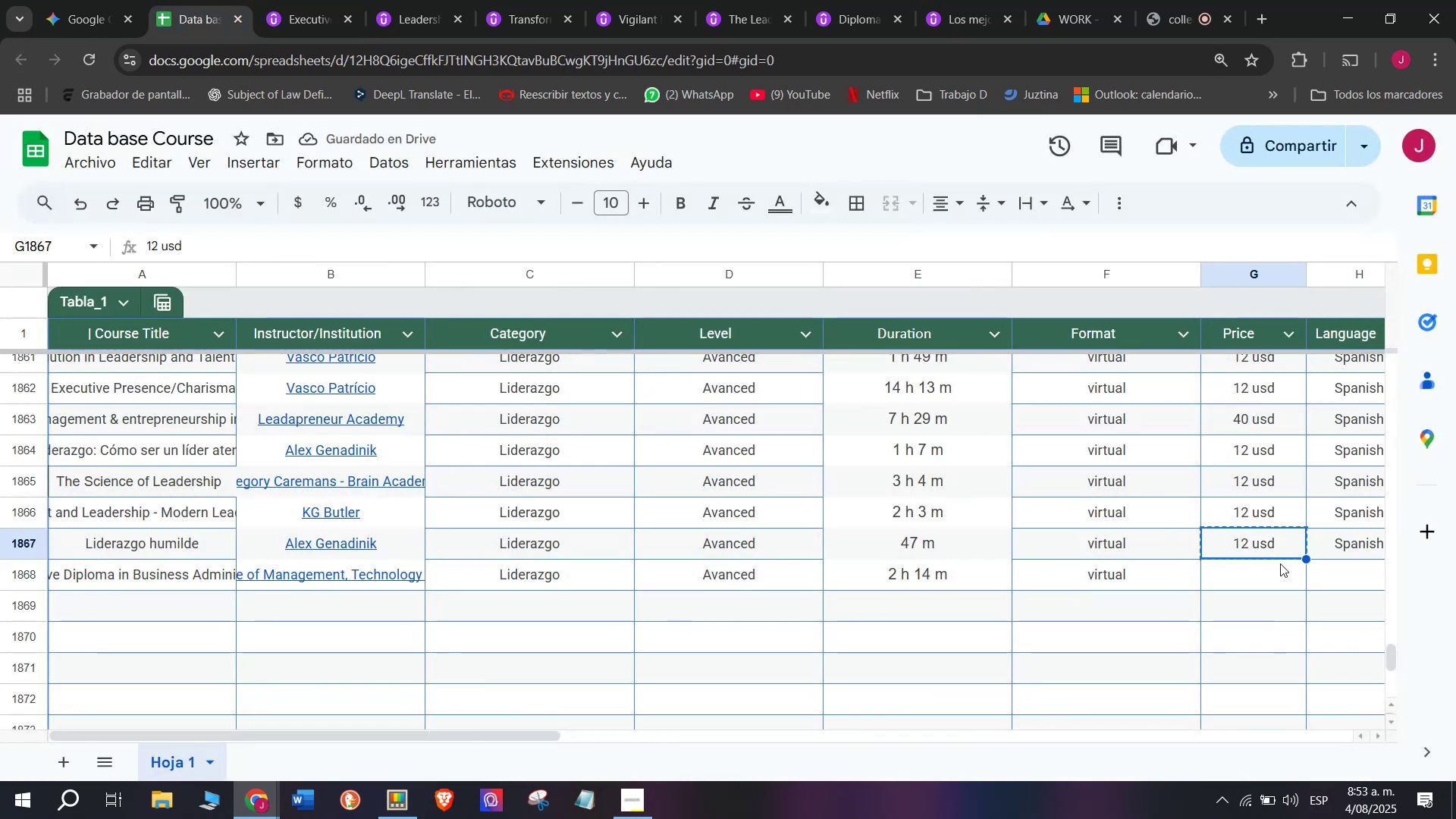 
double_click([1280, 563])
 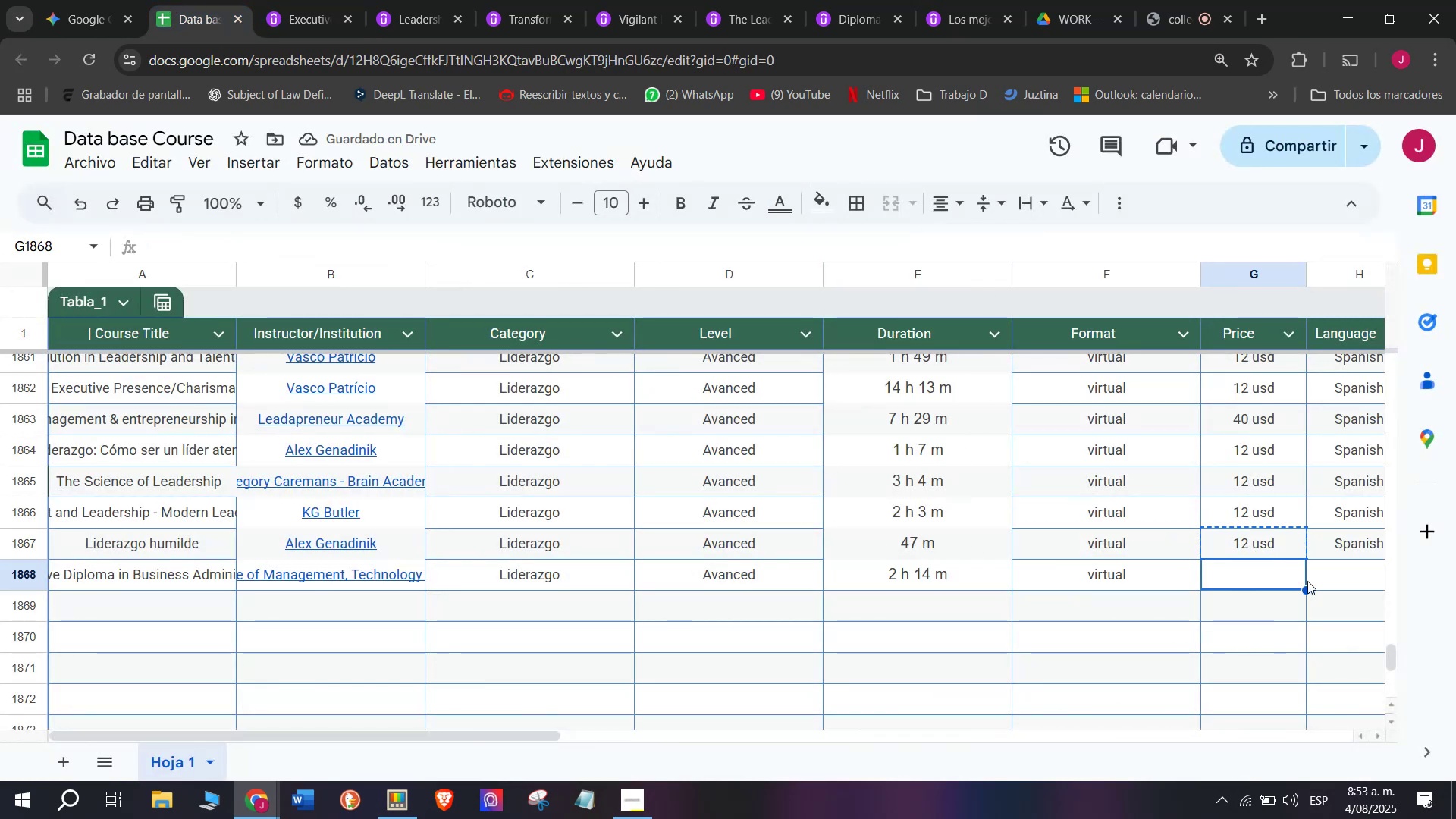 
key(Z)
 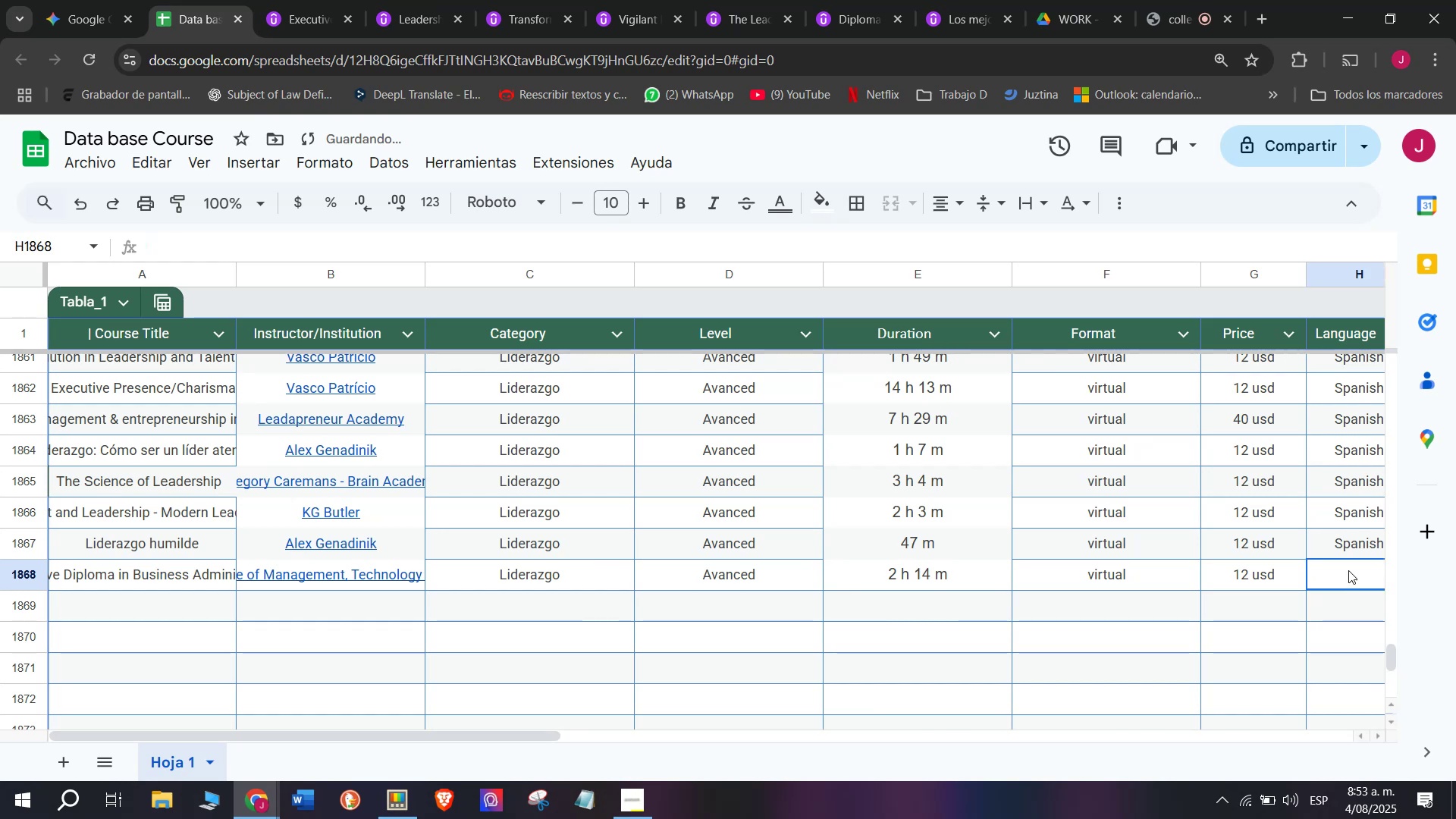 
key(Control+ControlLeft)
 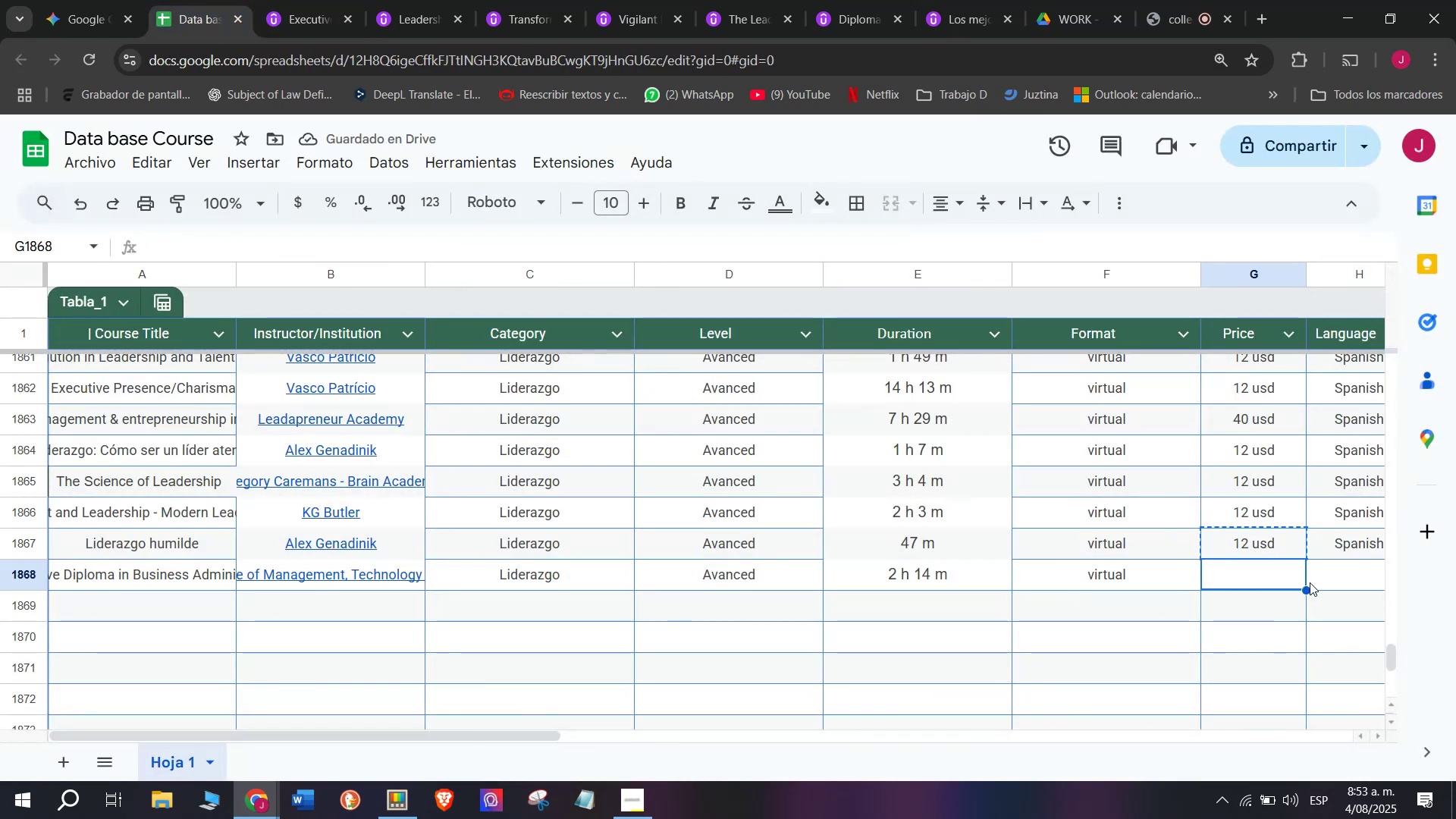 
key(Control+V)
 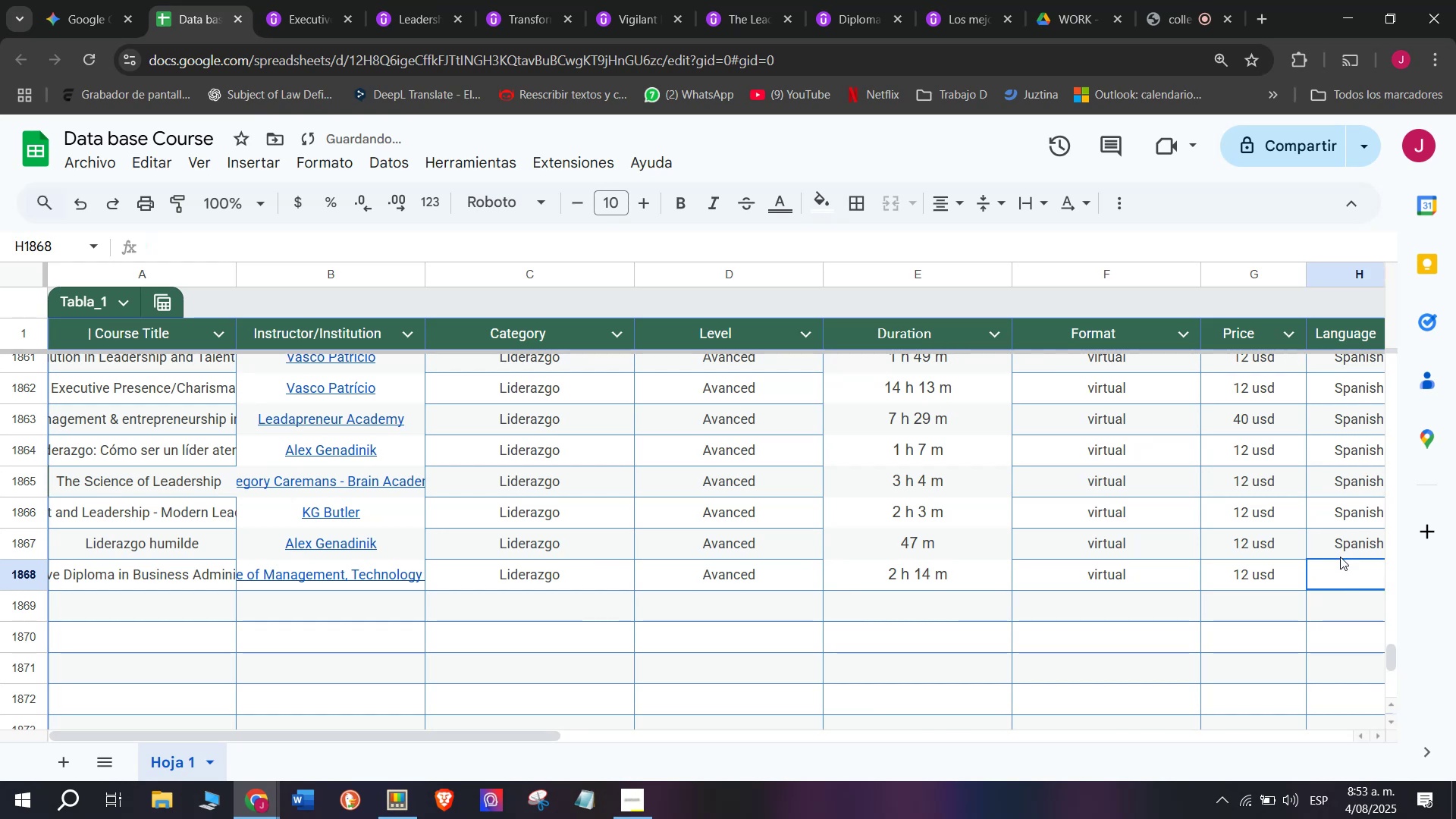 
double_click([1339, 546])
 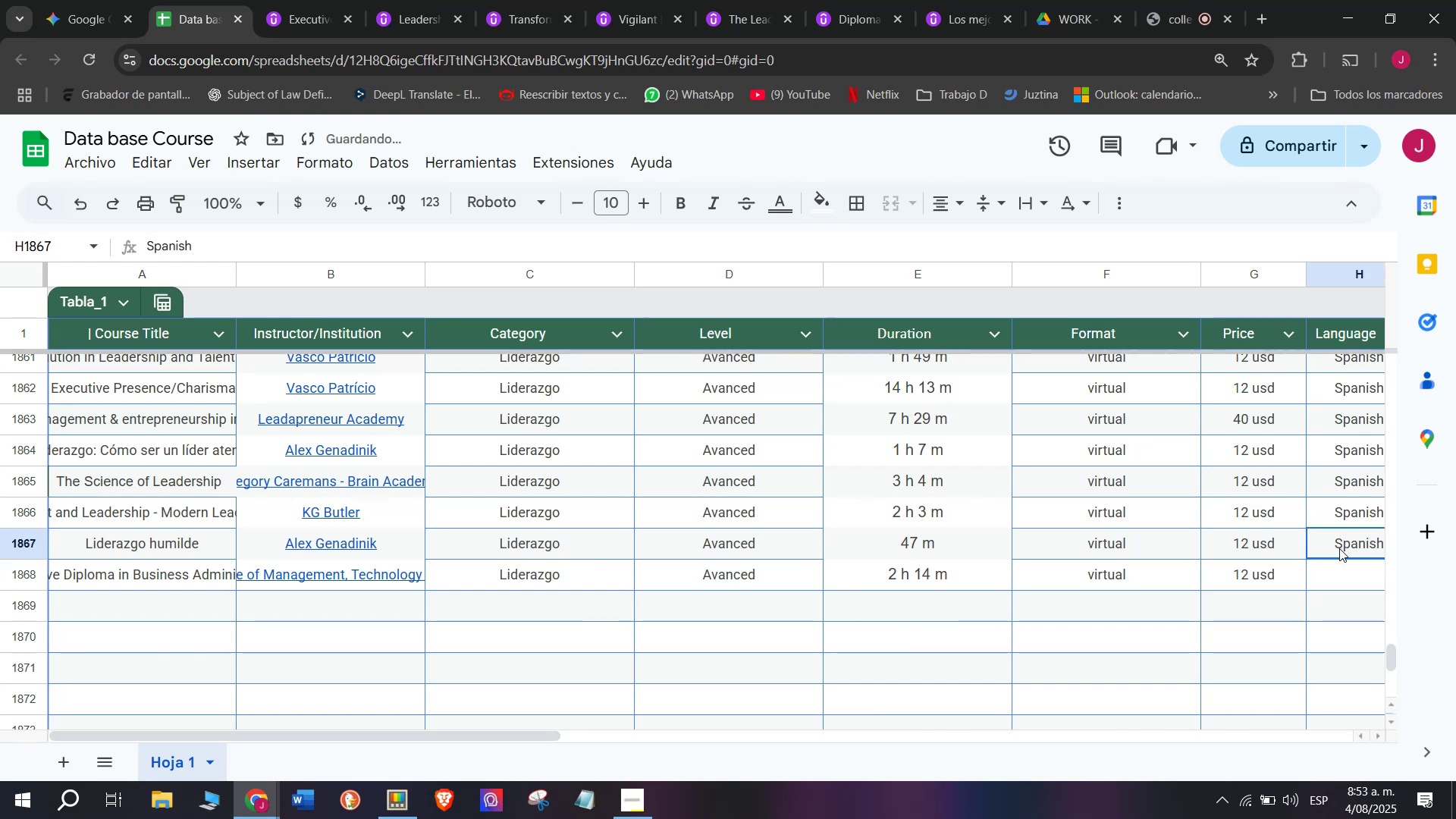 
key(Break)
 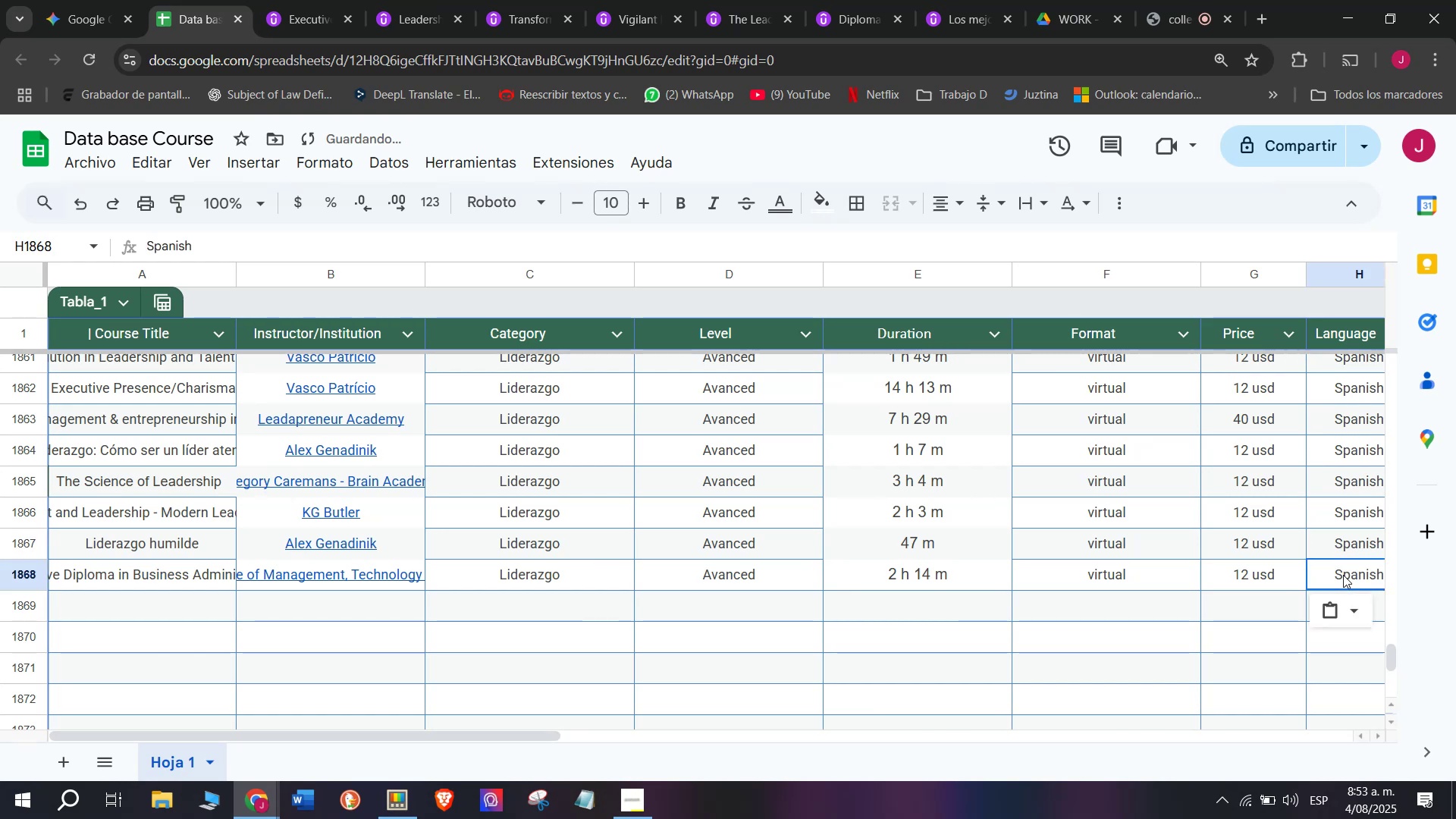 
key(Control+ControlLeft)
 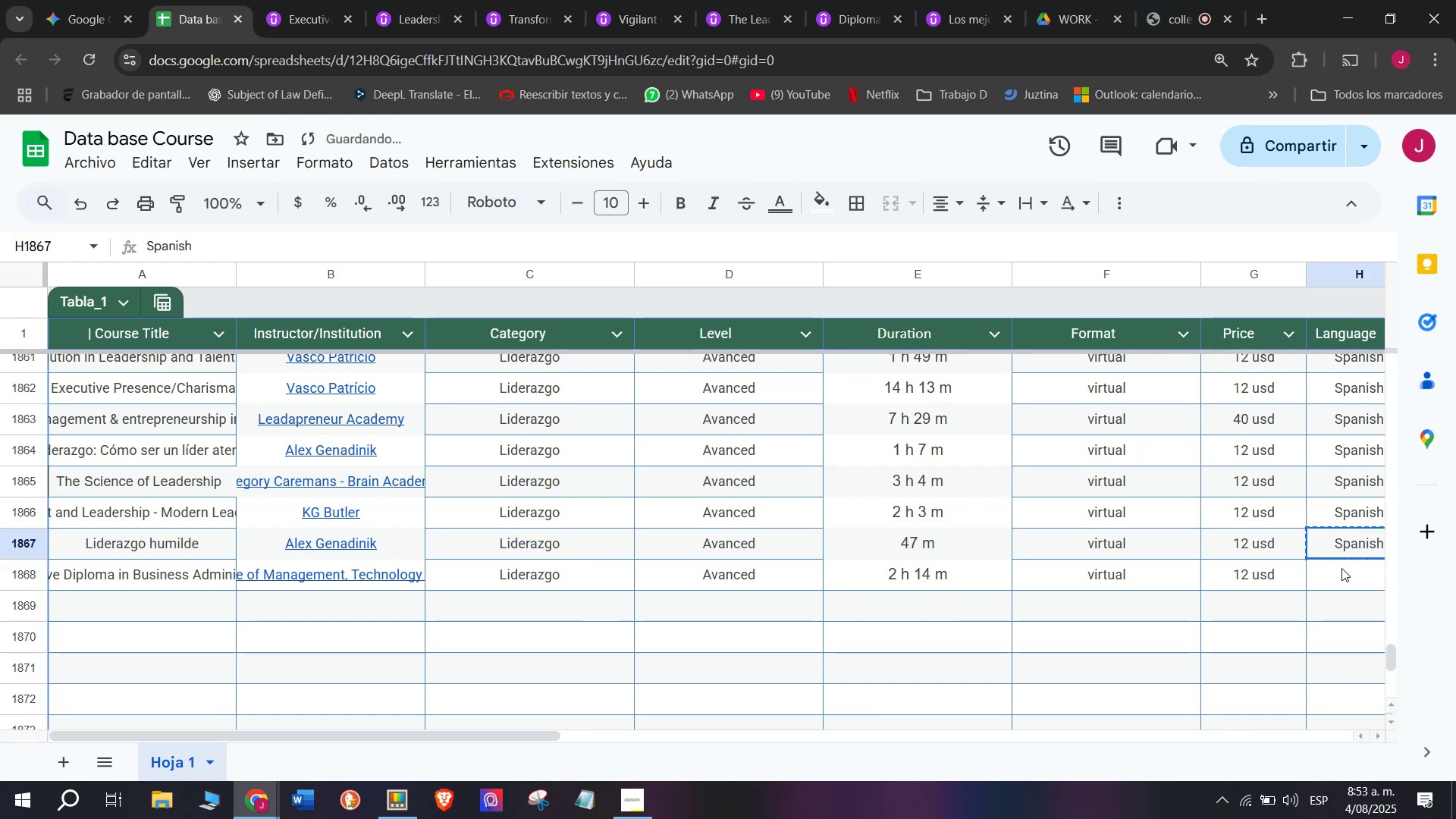 
key(Control+C)
 